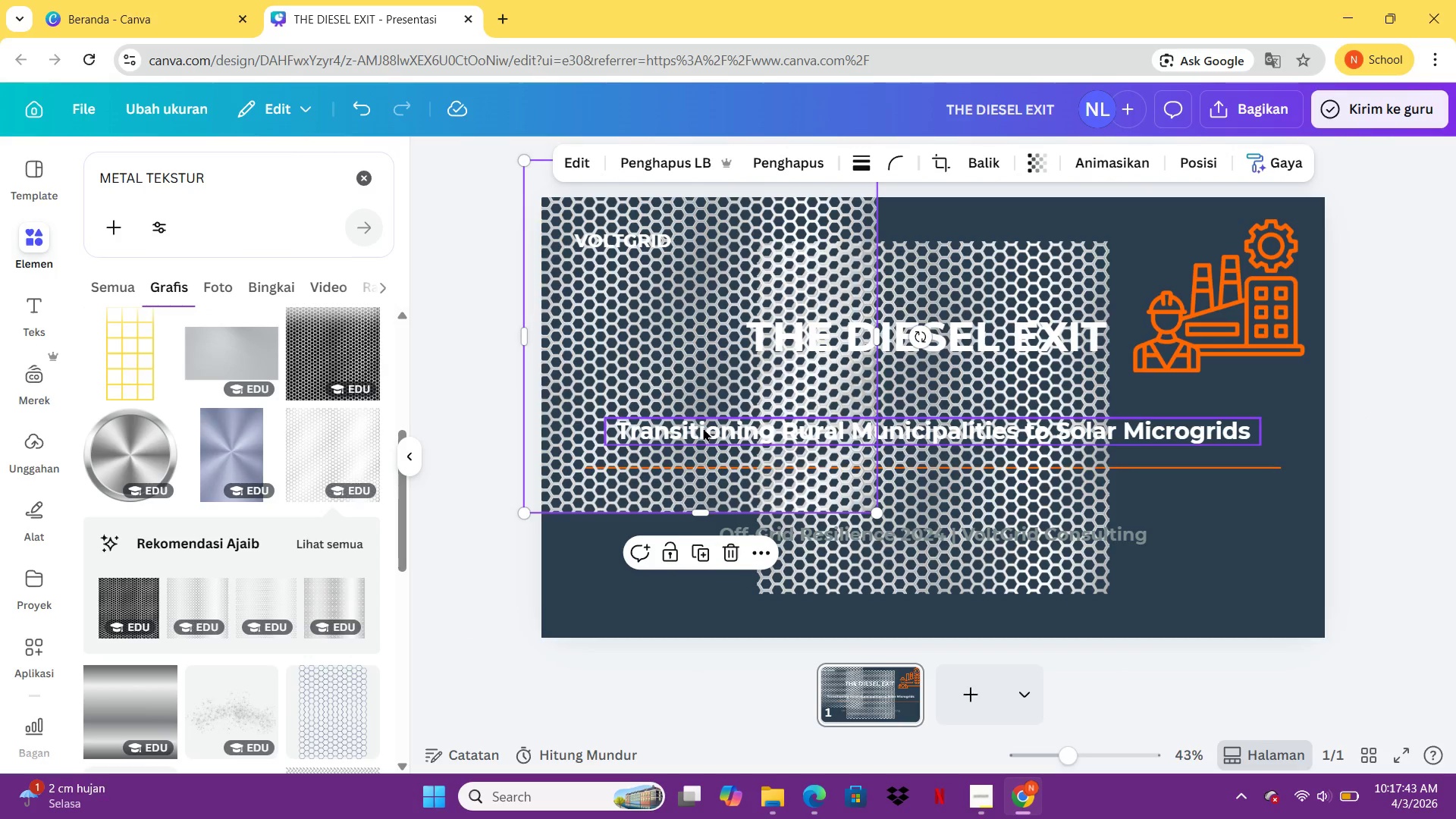 
key(Delete)
 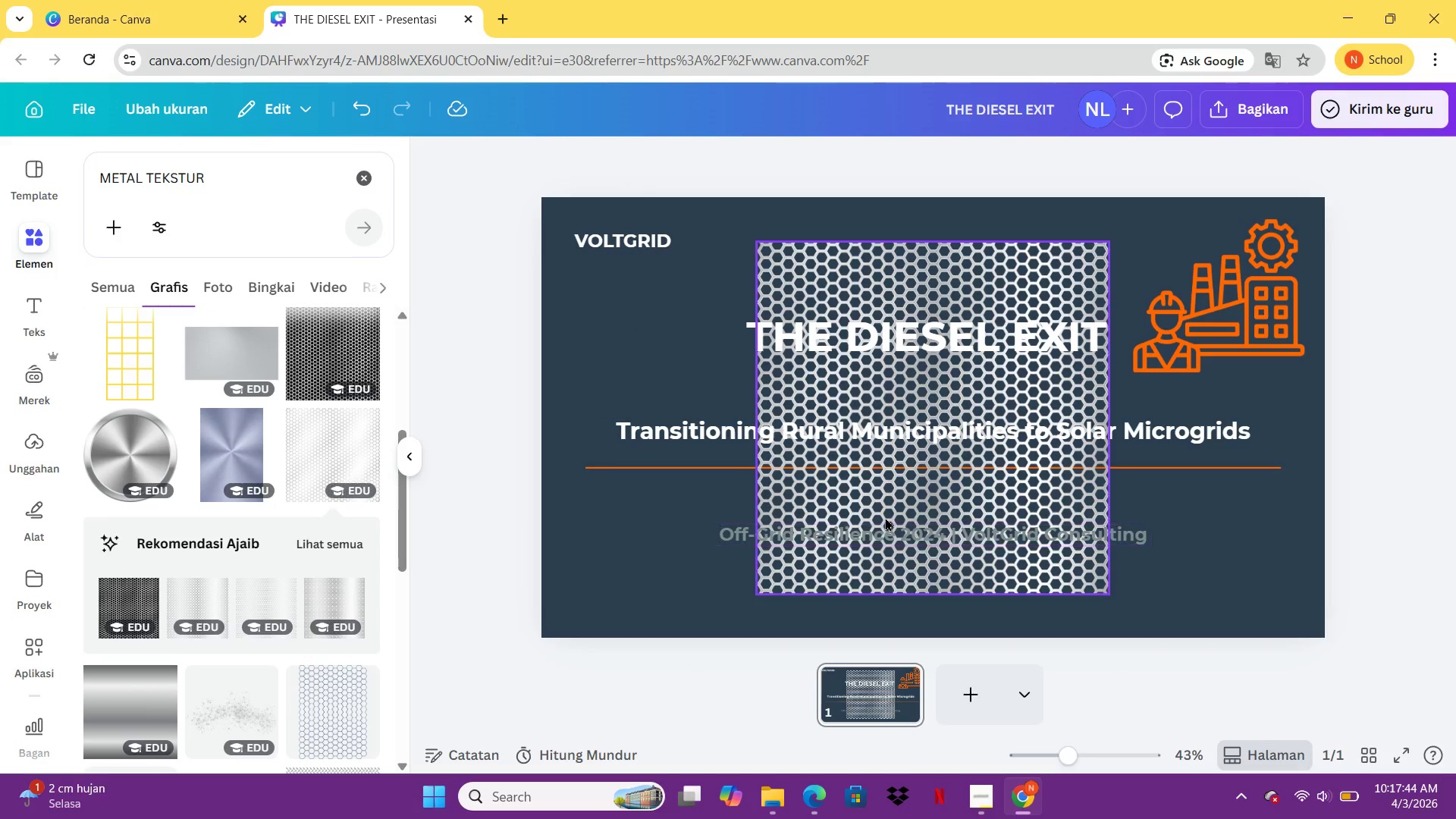 
left_click_drag(start_coordinate=[881, 510], to_coordinate=[610, 453])
 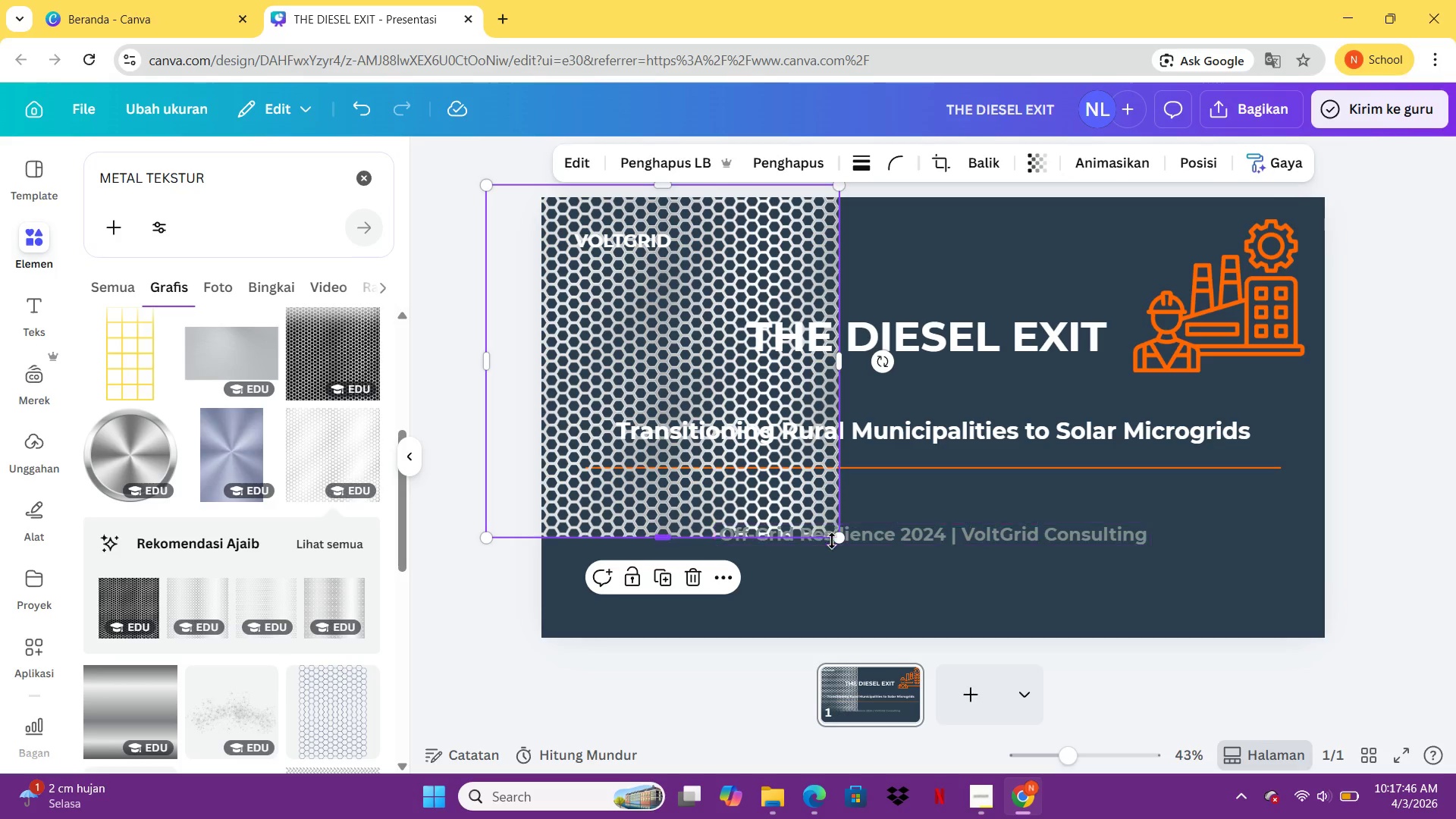 
left_click_drag(start_coordinate=[834, 539], to_coordinate=[971, 635])
 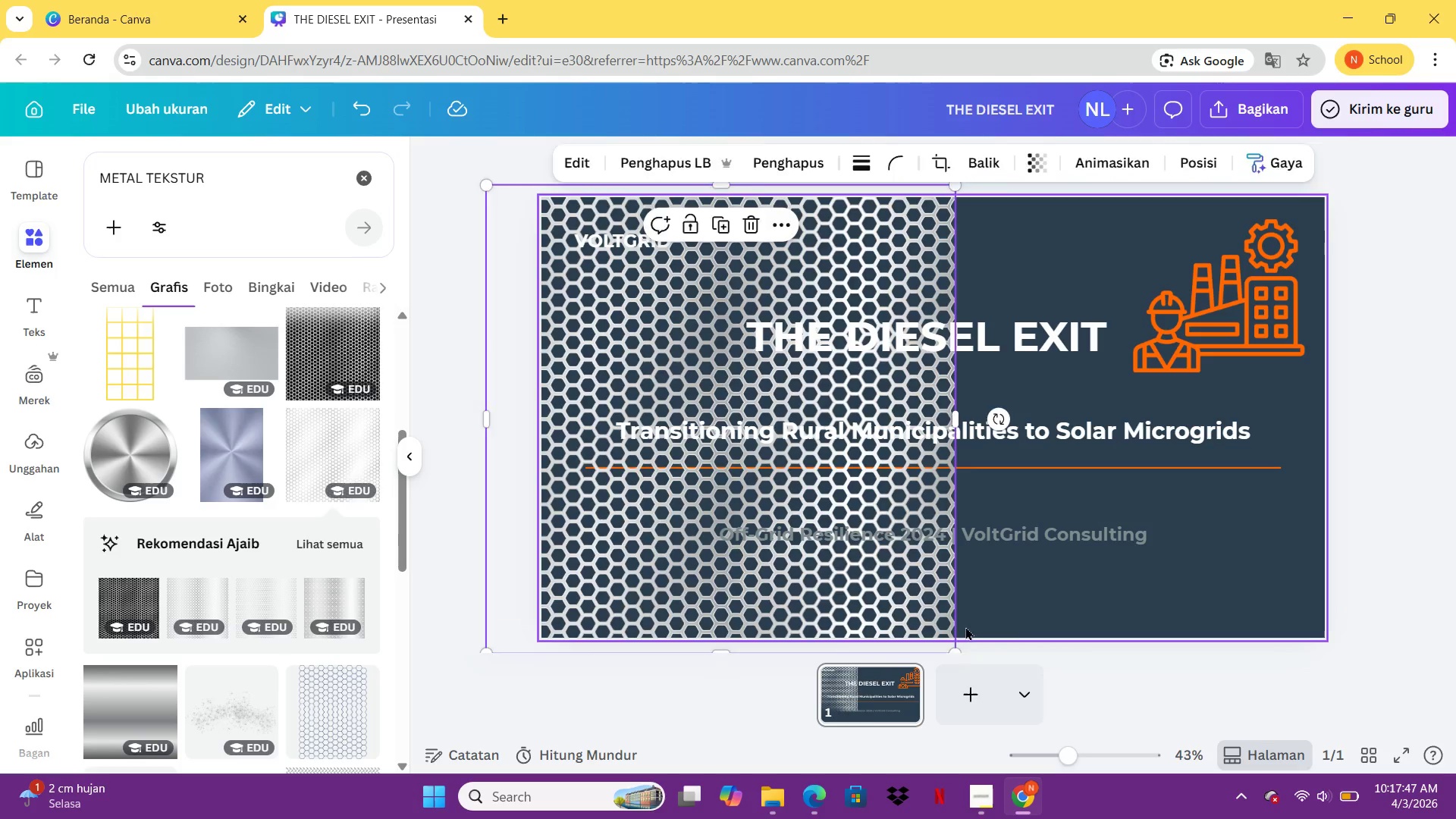 
double_click([971, 635])
 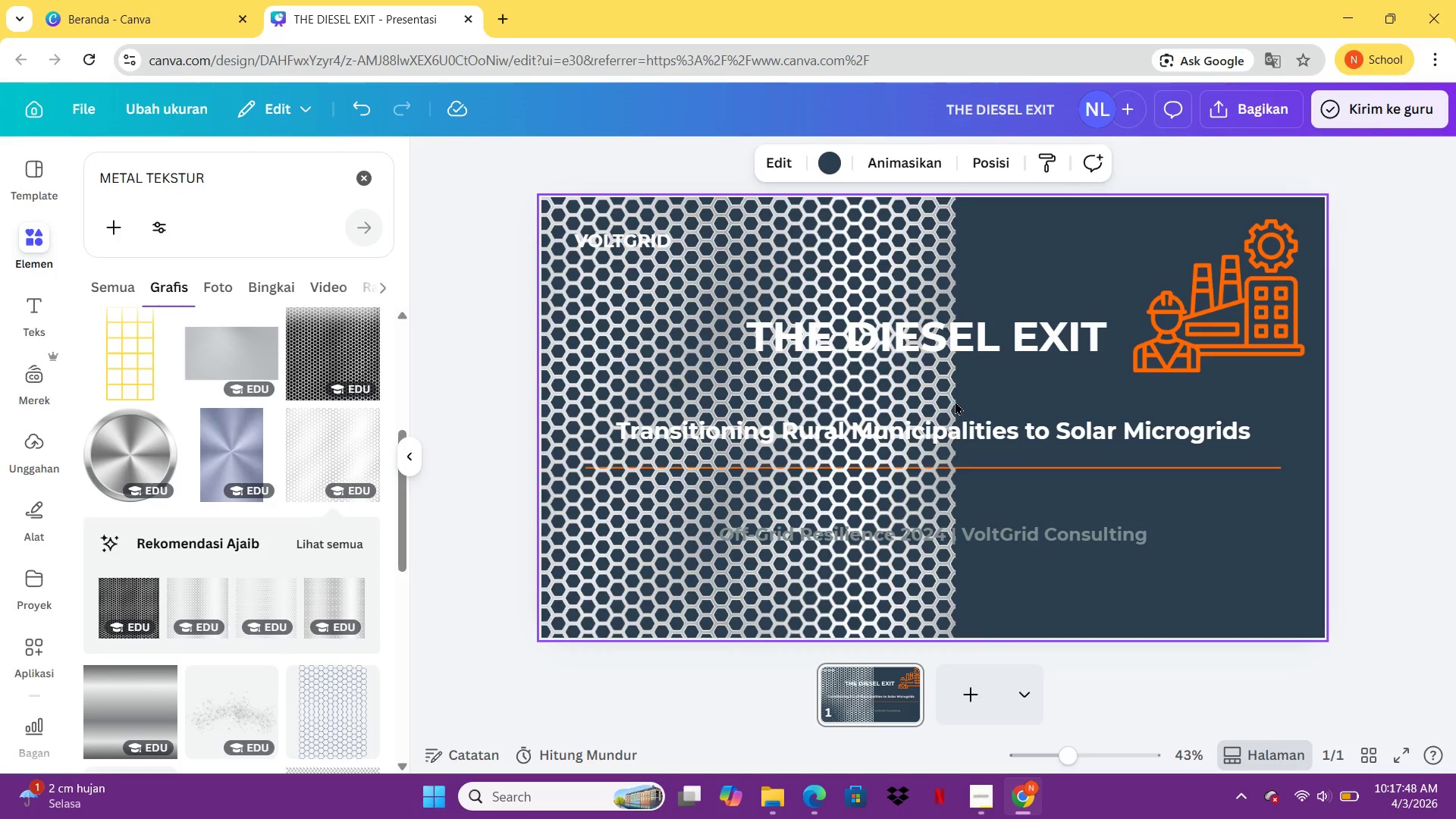 
left_click([924, 411])
 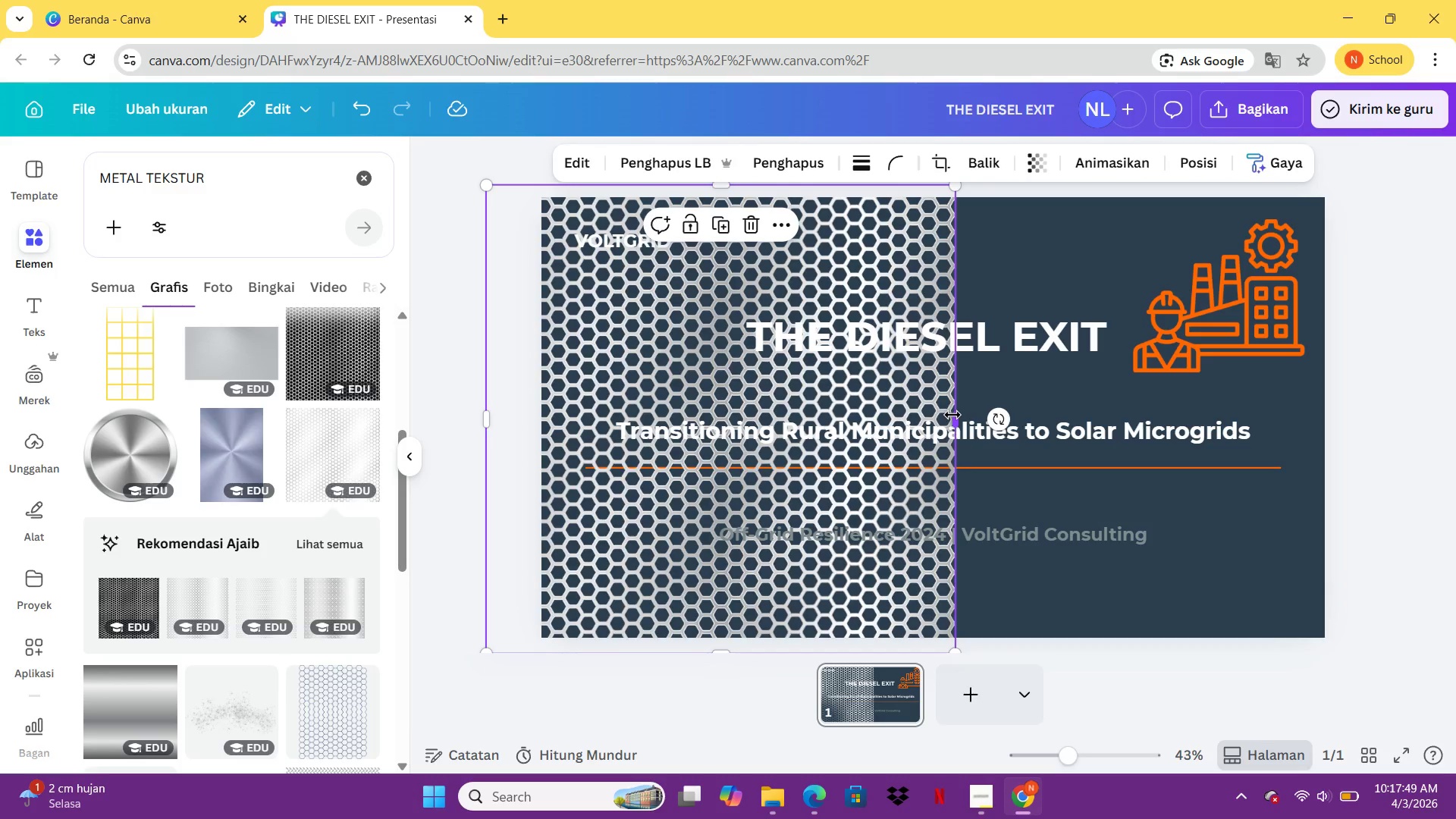 
left_click_drag(start_coordinate=[952, 415], to_coordinate=[1381, 463])
 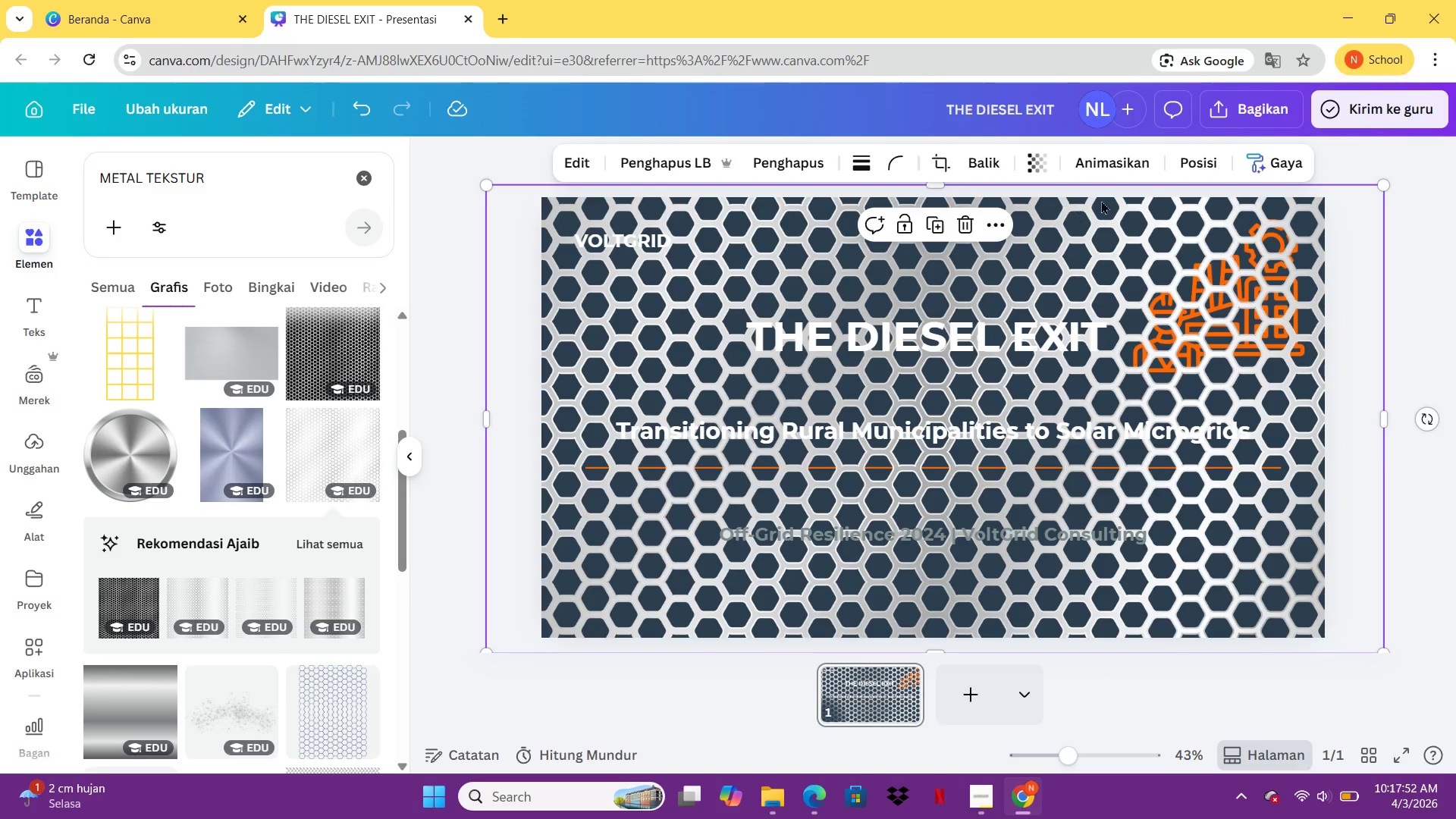 
double_click([1026, 168])
 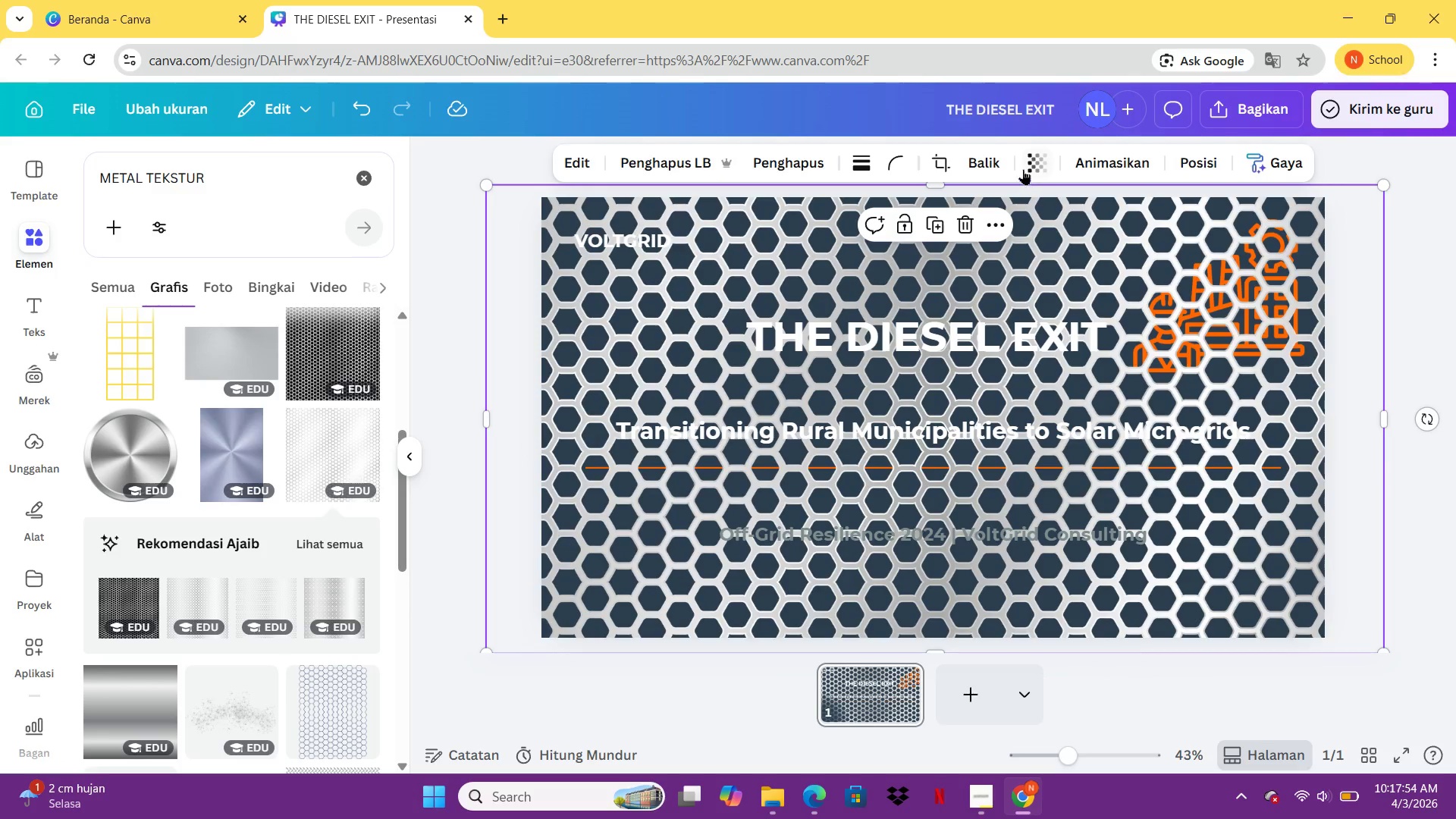 
double_click([1023, 169])
 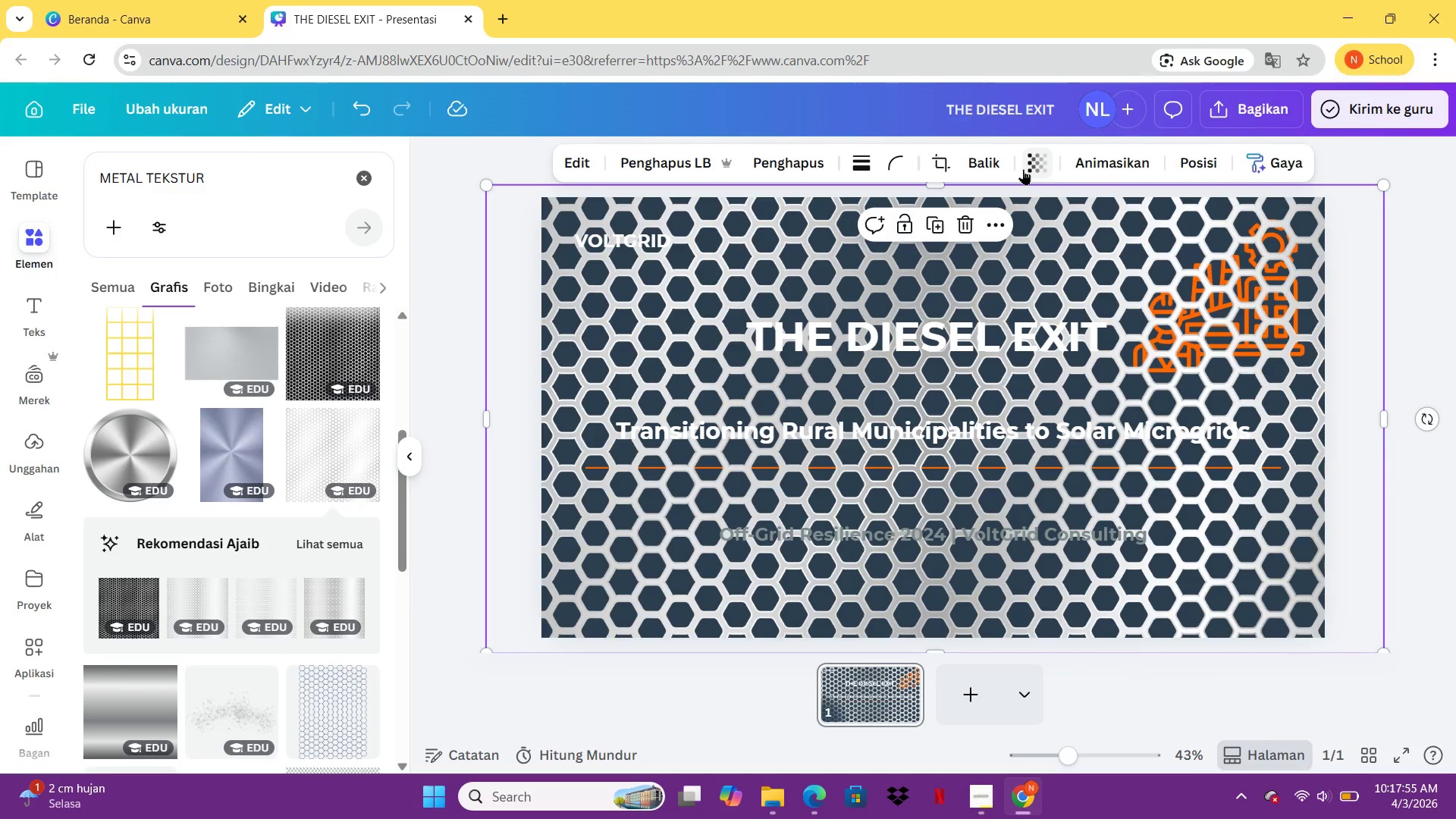 
left_click([1023, 169])
 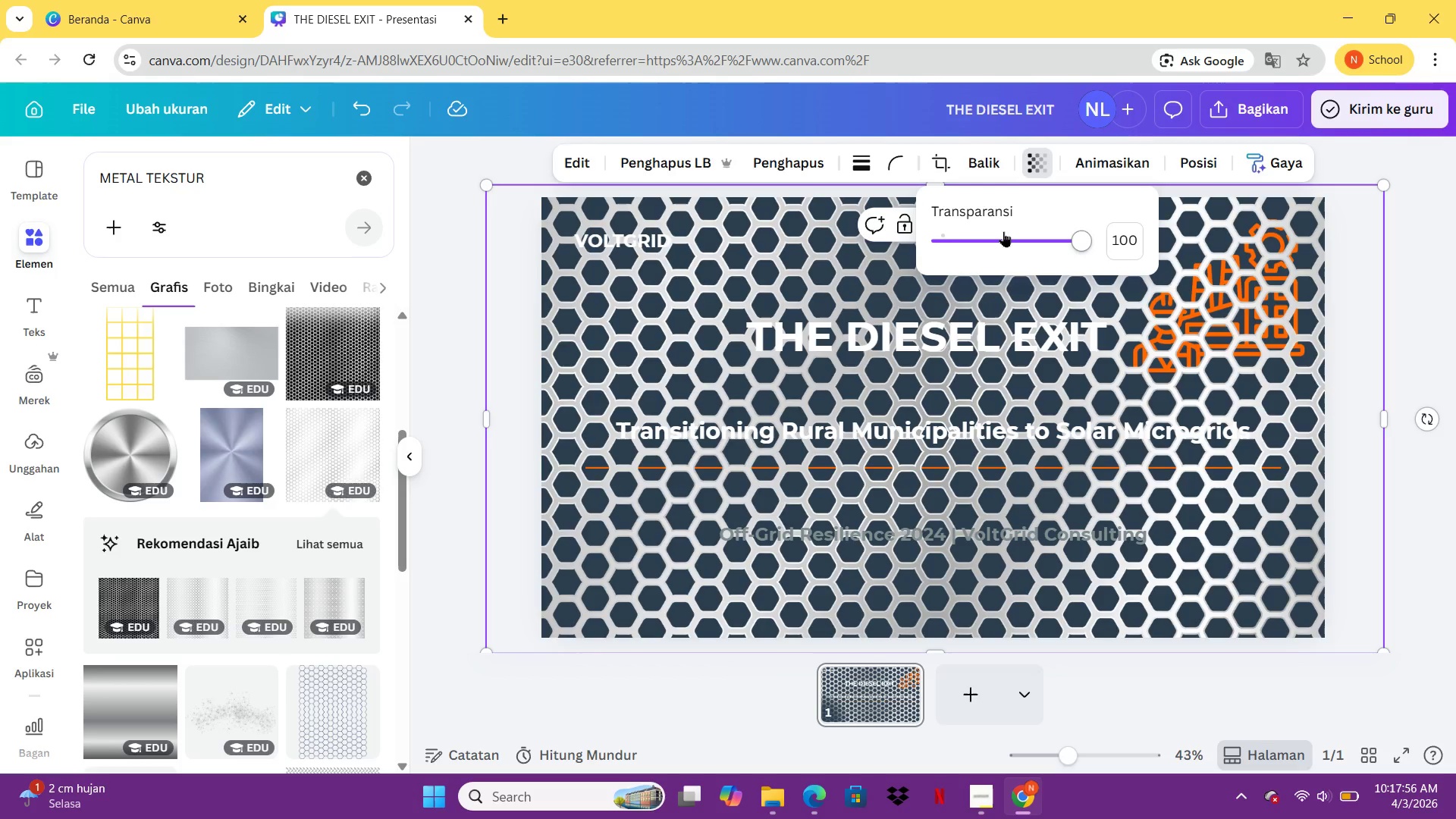 
left_click_drag(start_coordinate=[1003, 231], to_coordinate=[944, 236])
 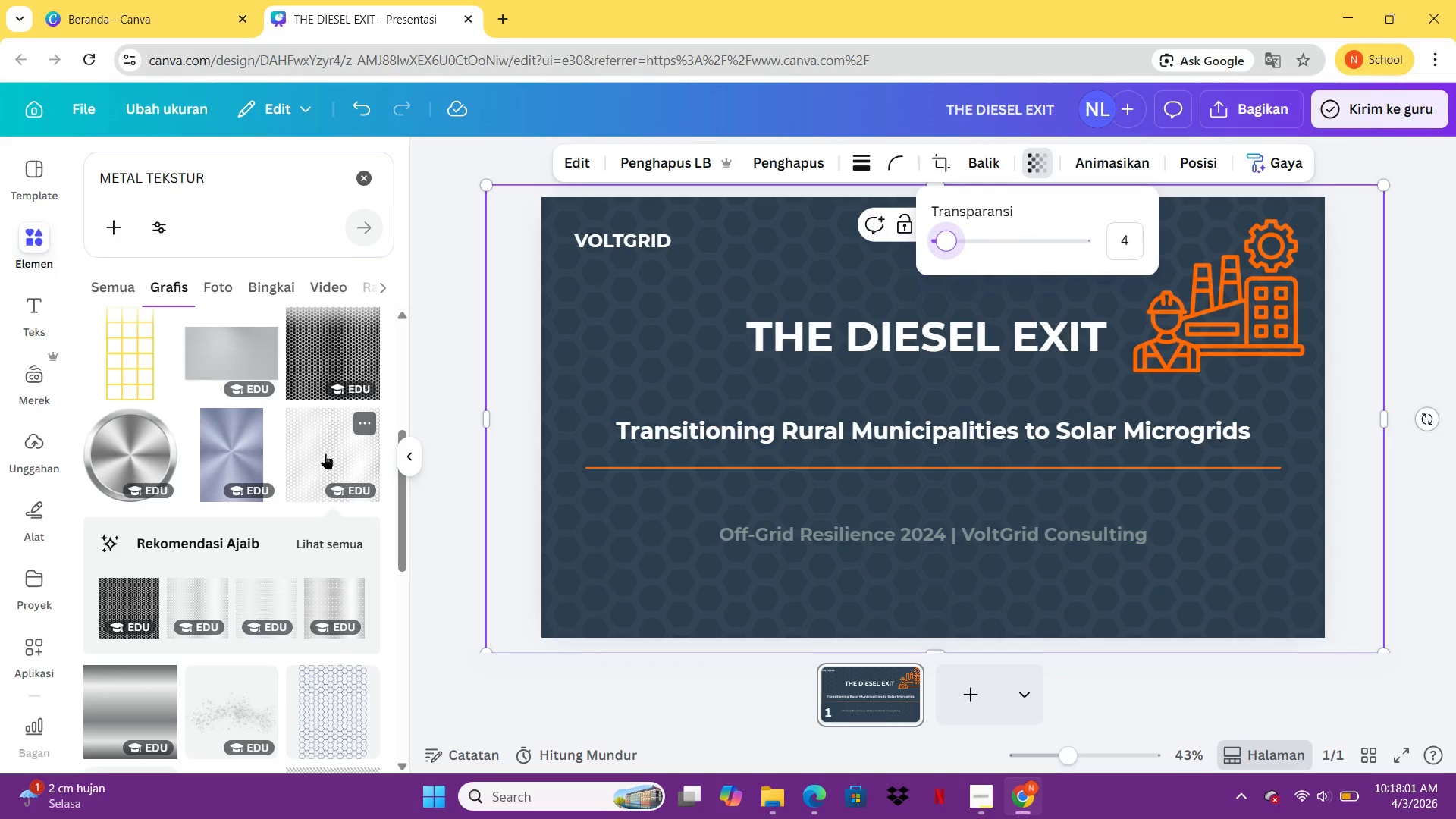 
key(Delete)
 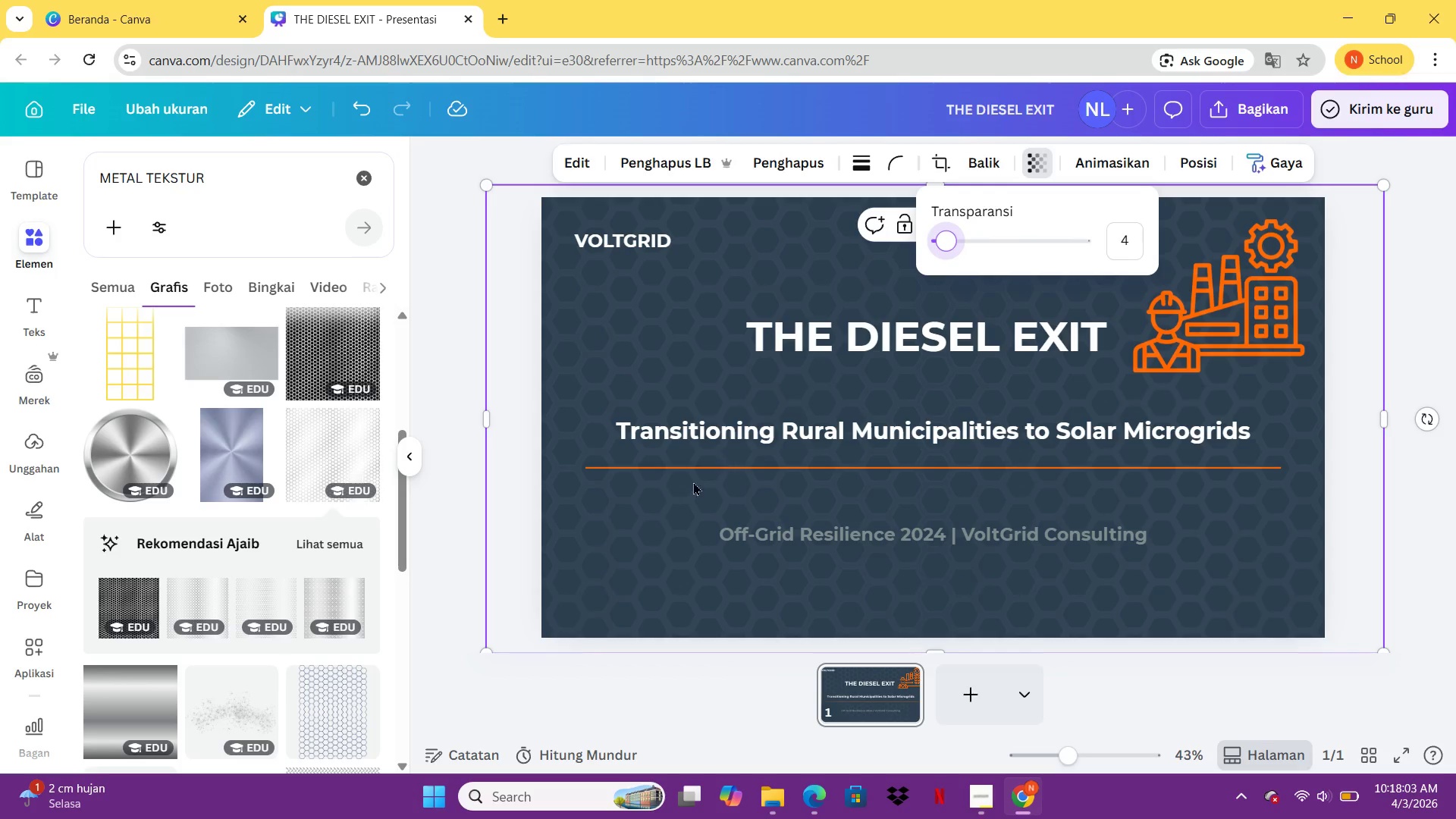 
left_click([635, 566])
 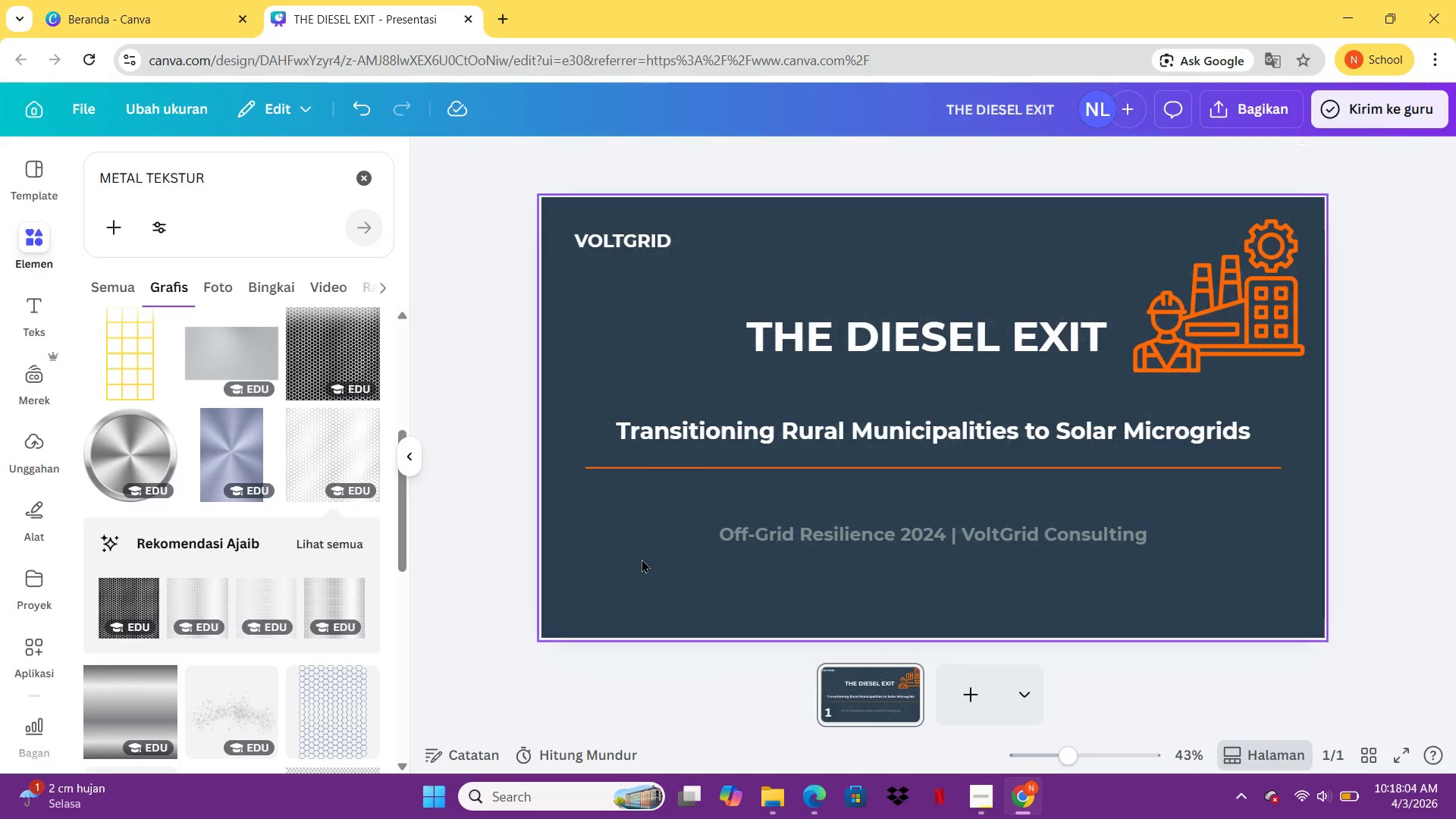 
key(Delete)
 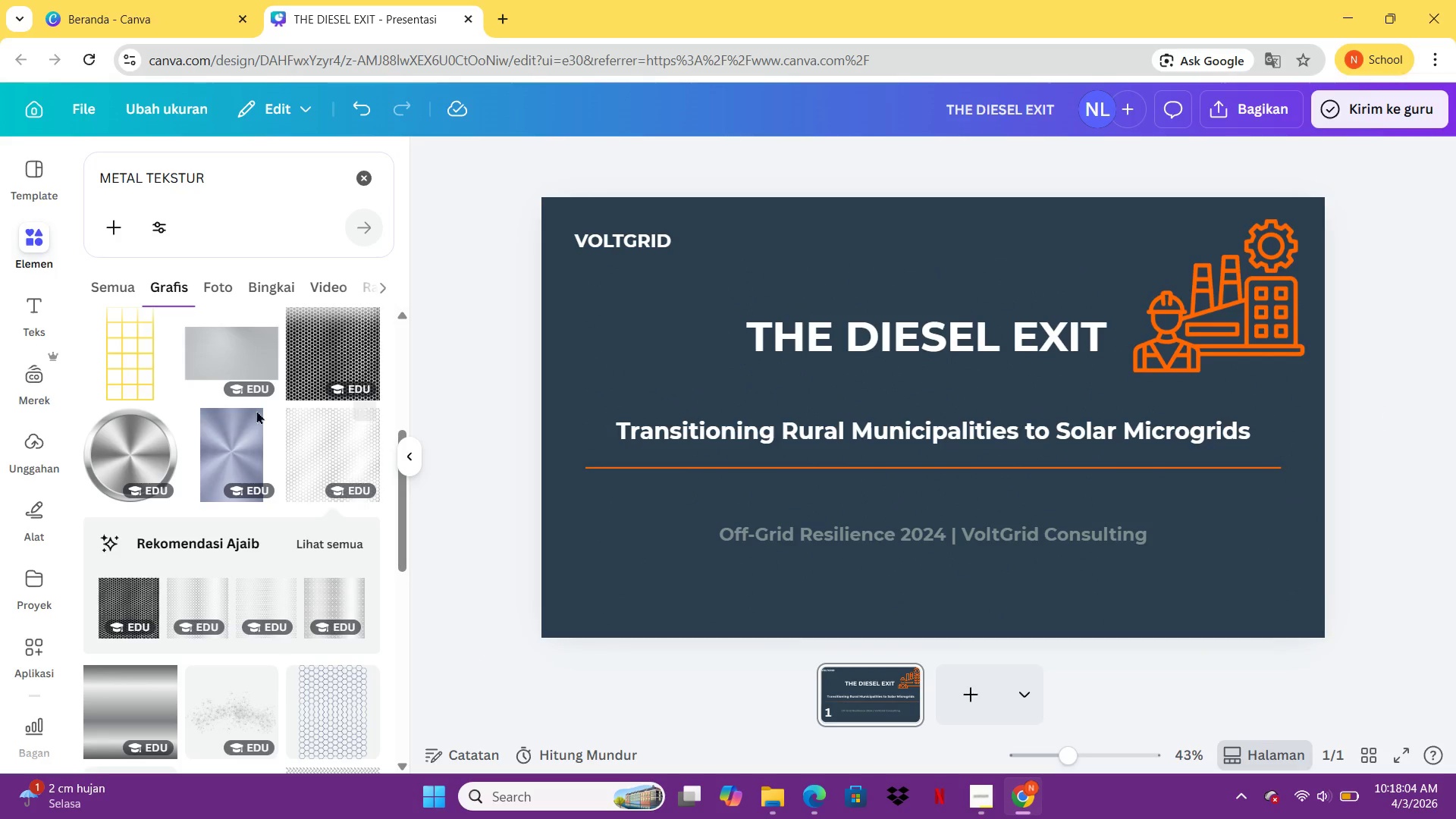 
mouse_move([208, 391])
 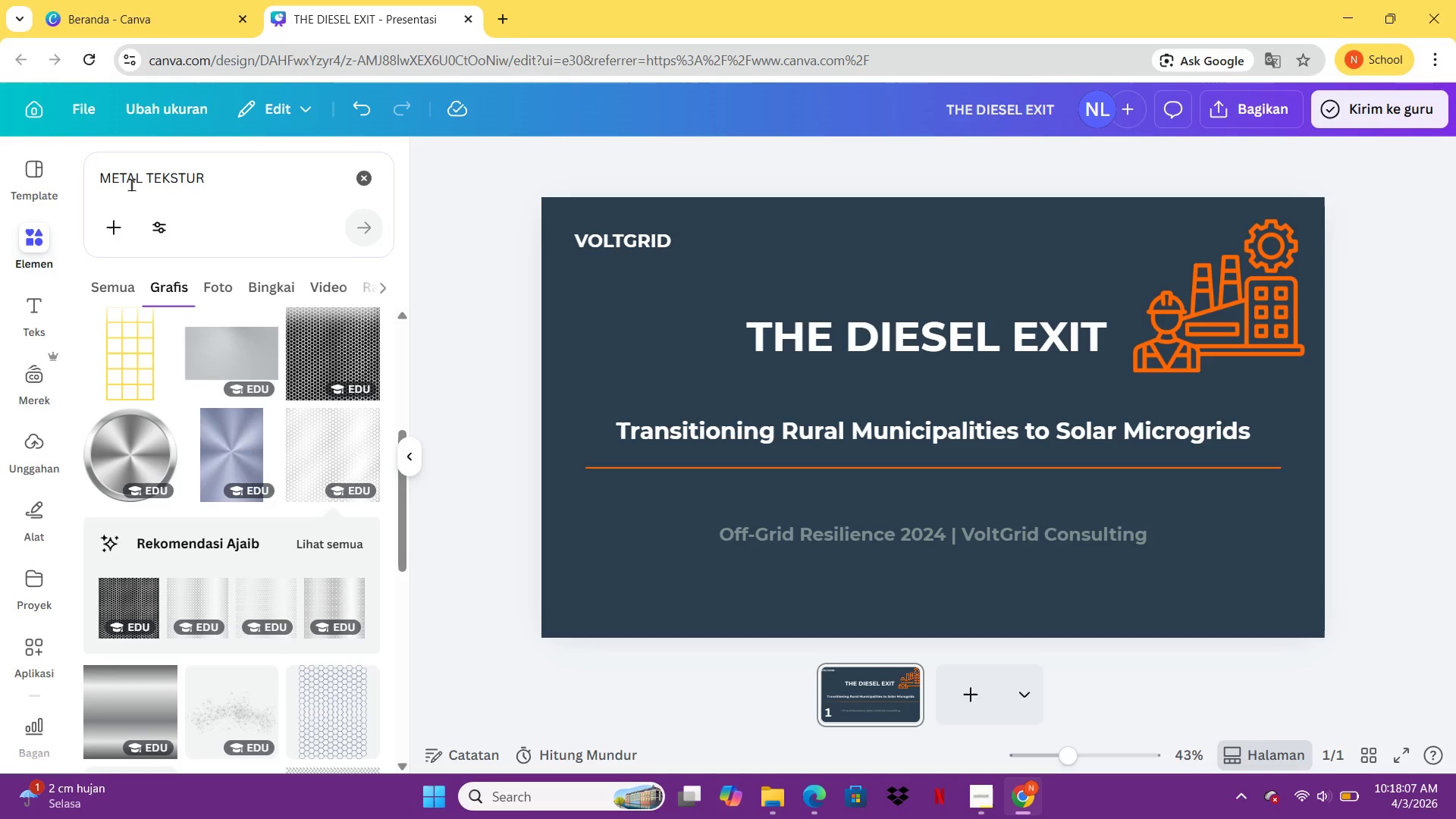 
left_click_drag(start_coordinate=[139, 182], to_coordinate=[96, 181])
 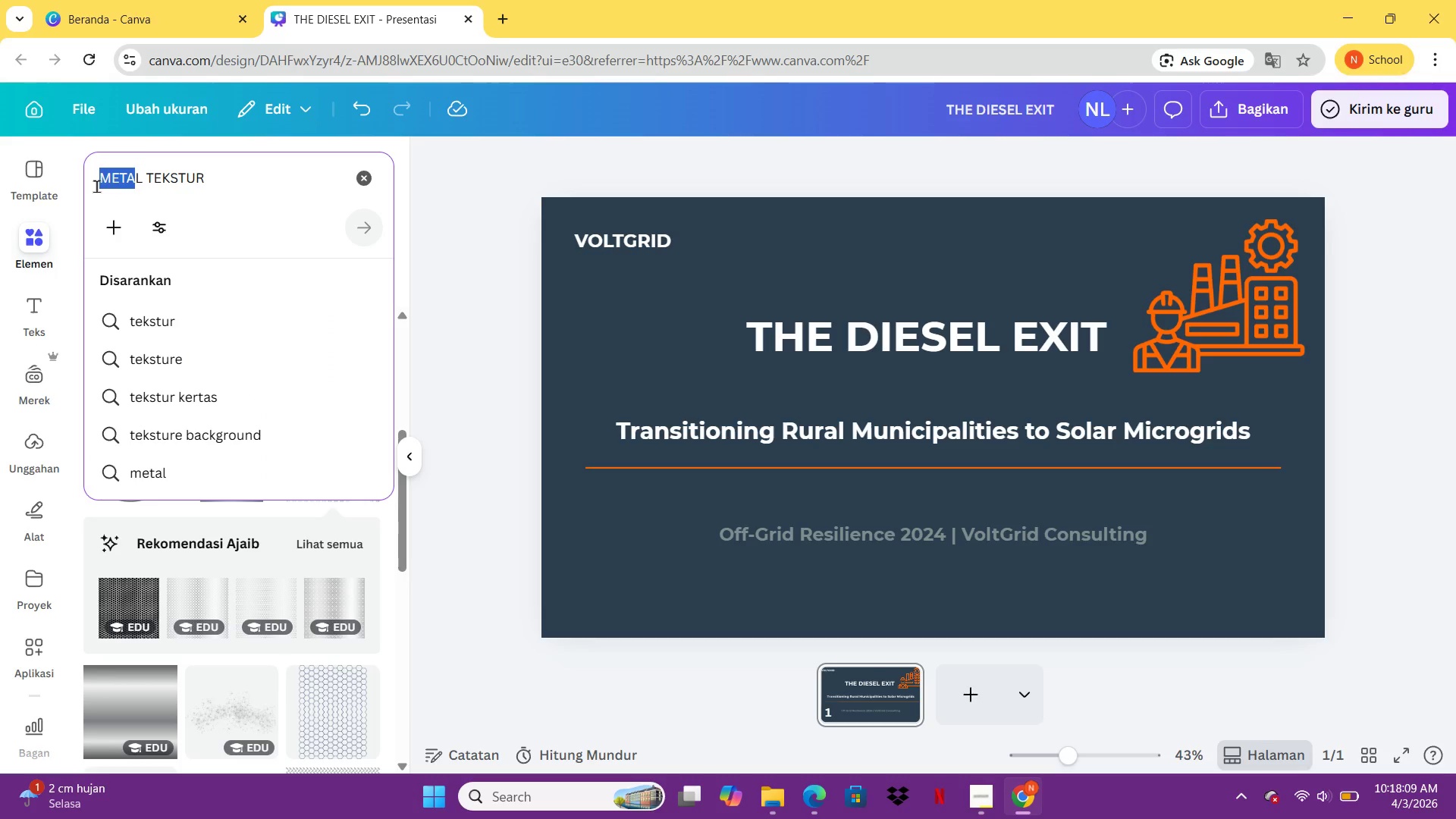 
key(Control+ControlLeft)
 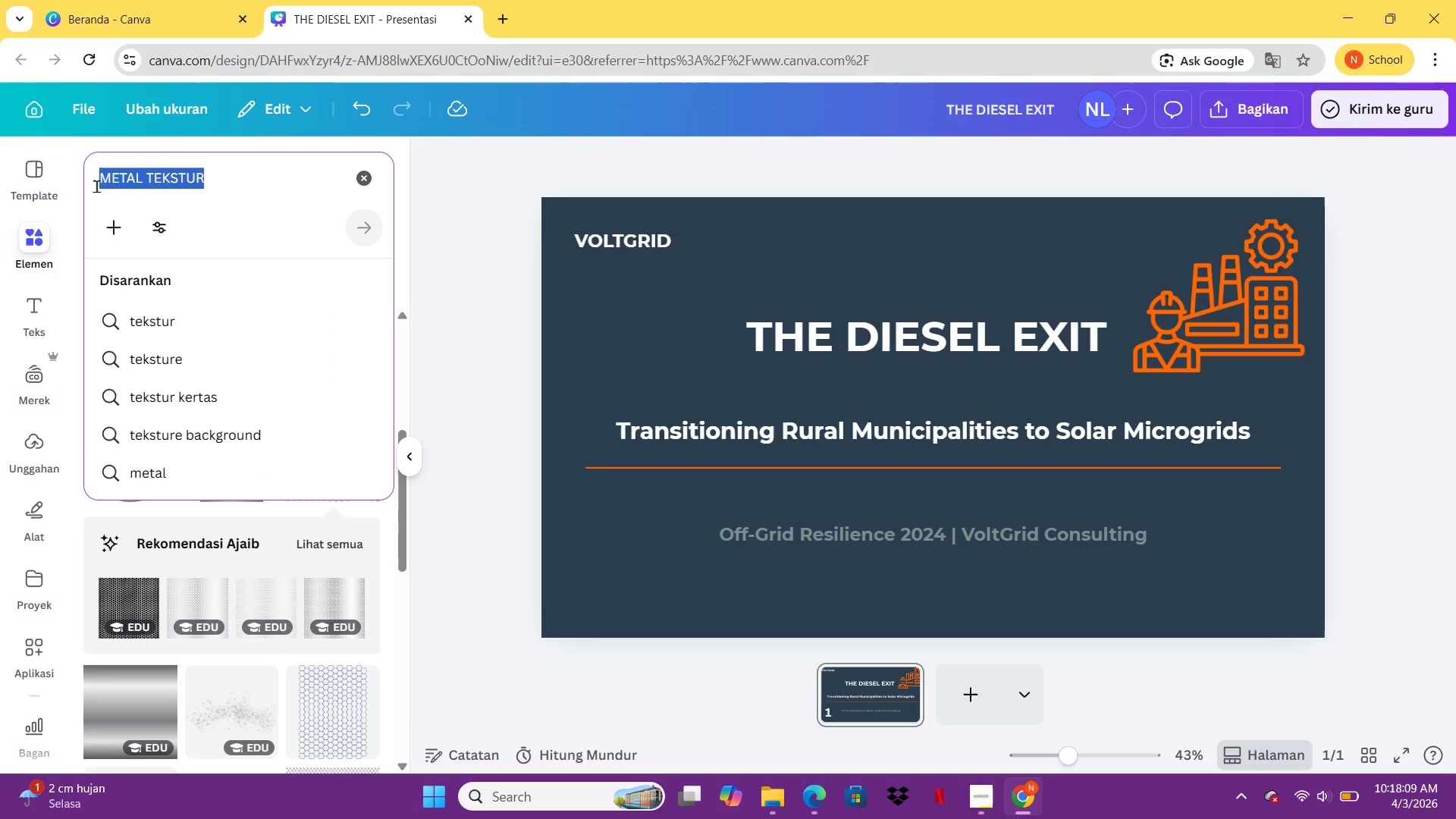 
key(Control+A)
 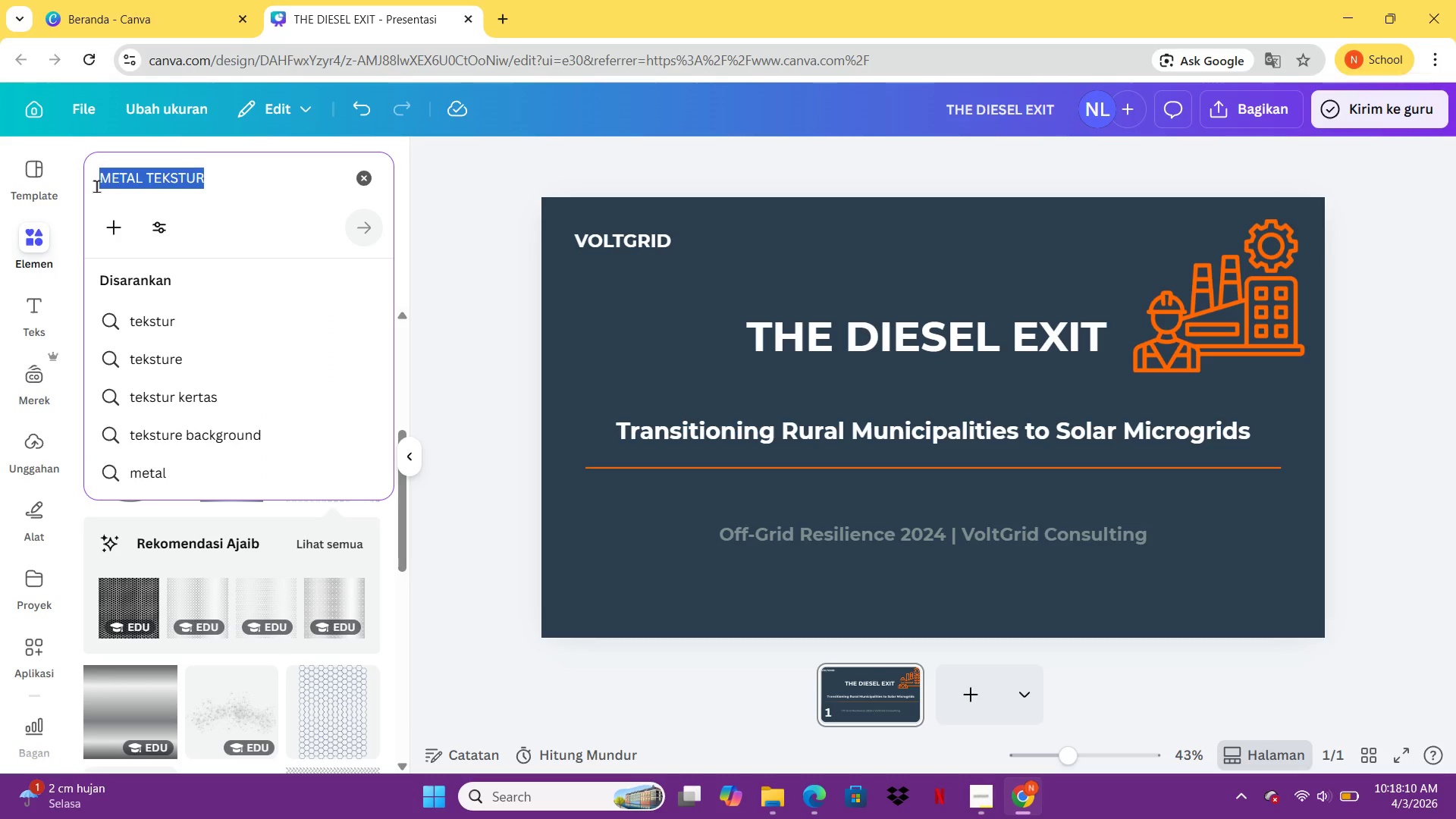 
type(GRUNGE TEKT)
key(Backspace)
type(STUR)
 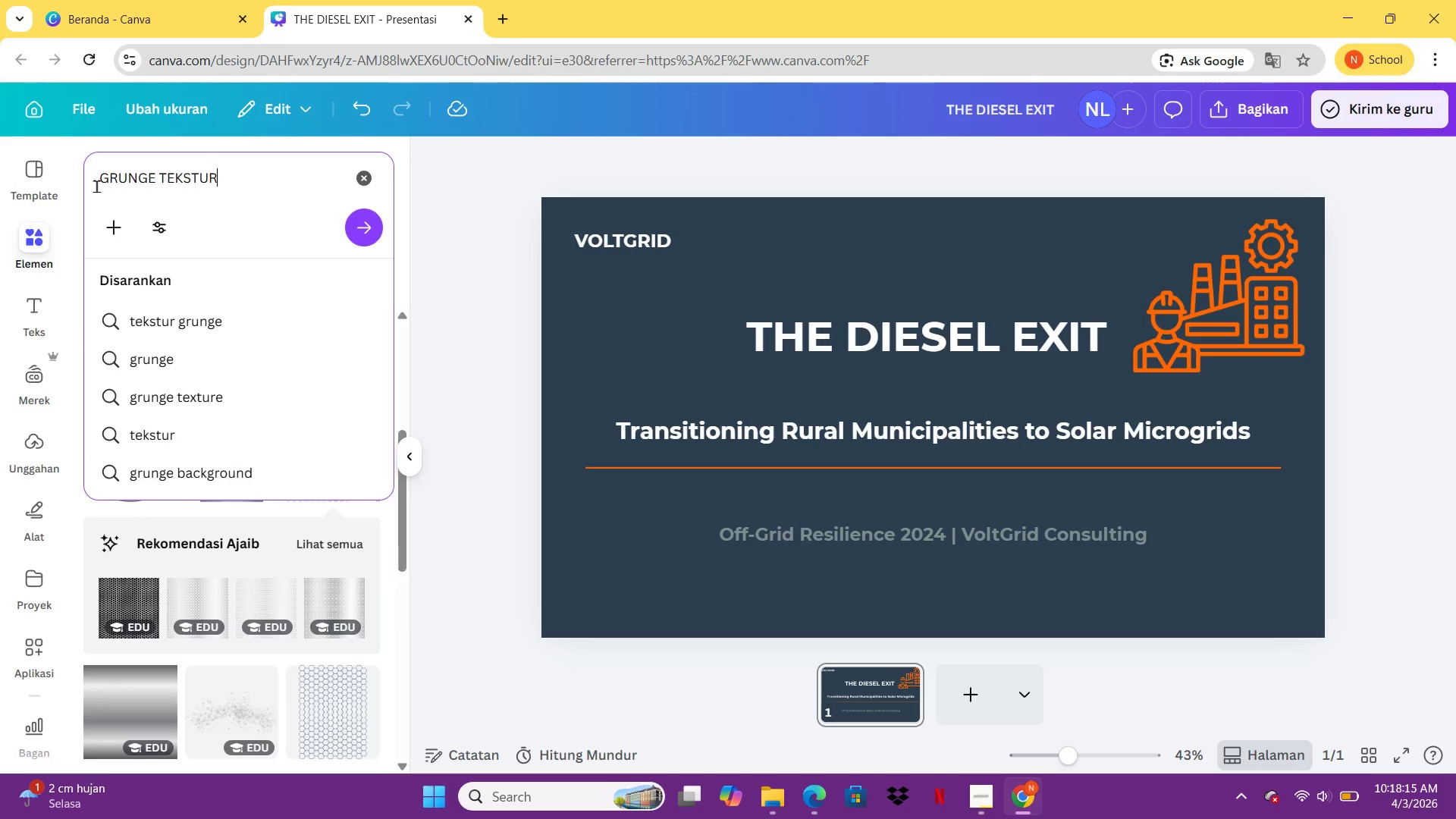 
key(Enter)
 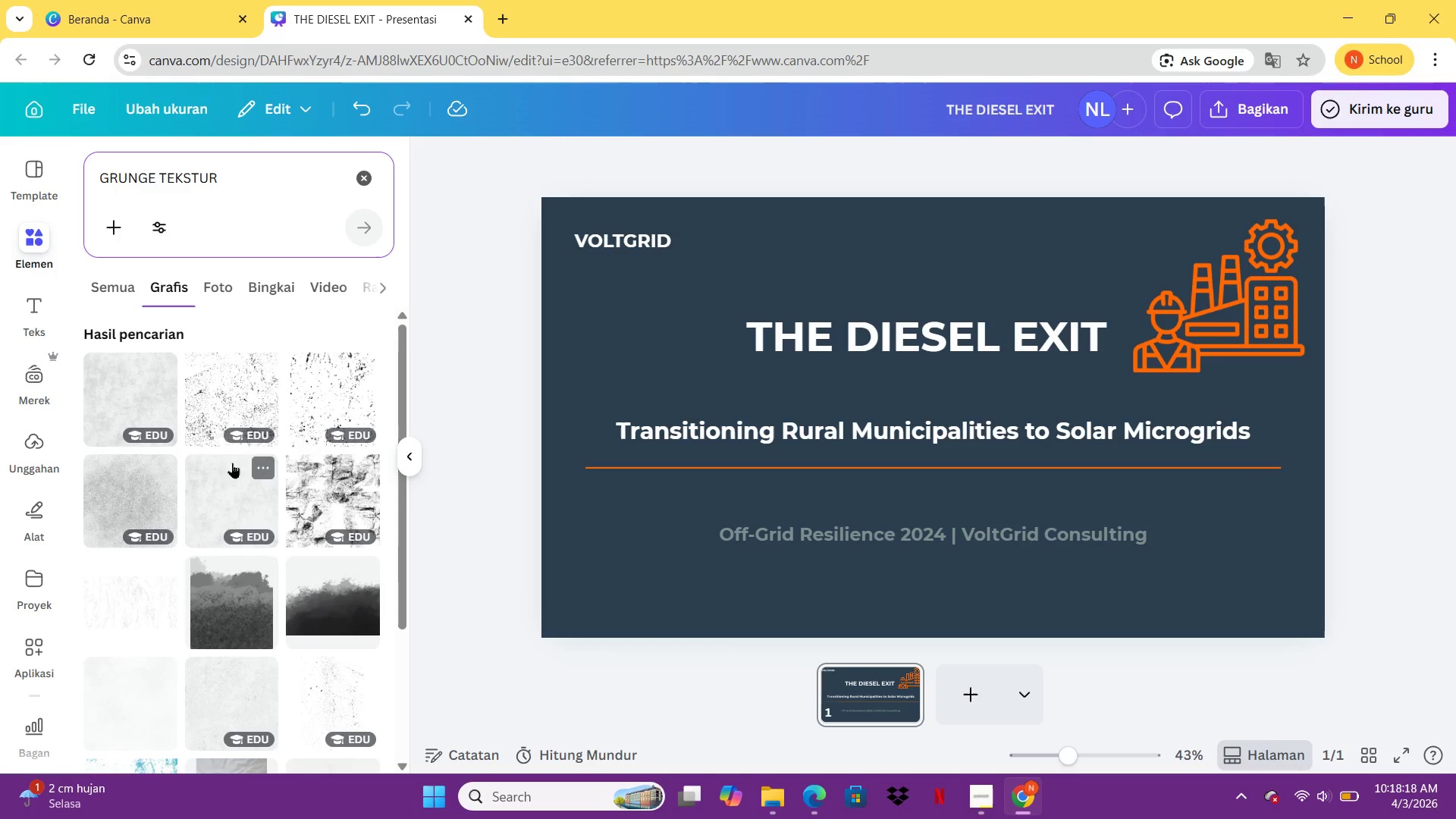 
scroll: coordinate [185, 522], scroll_direction: down, amount: 2.0
 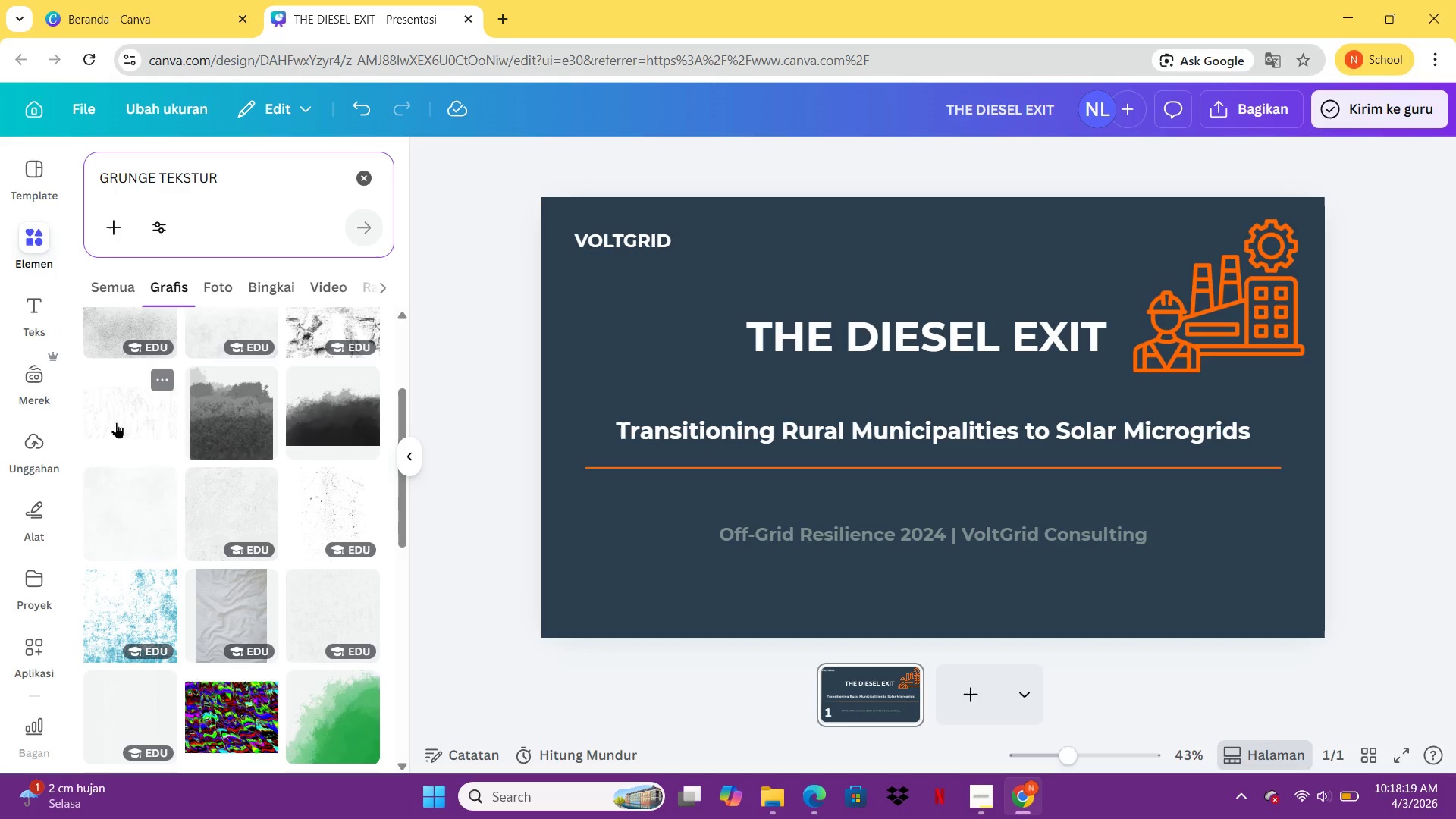 
left_click([118, 418])
 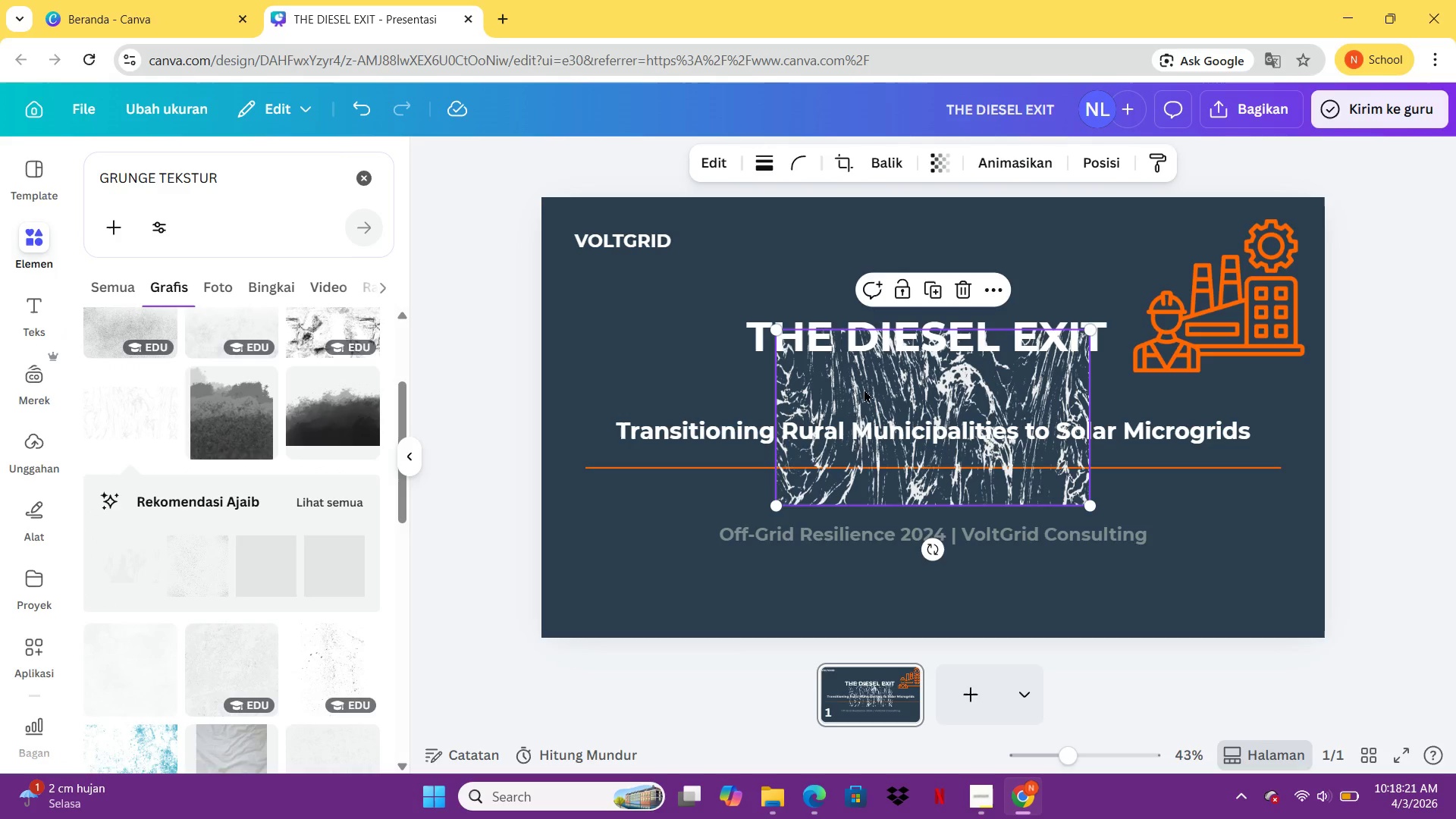 
left_click_drag(start_coordinate=[865, 387], to_coordinate=[623, 268])
 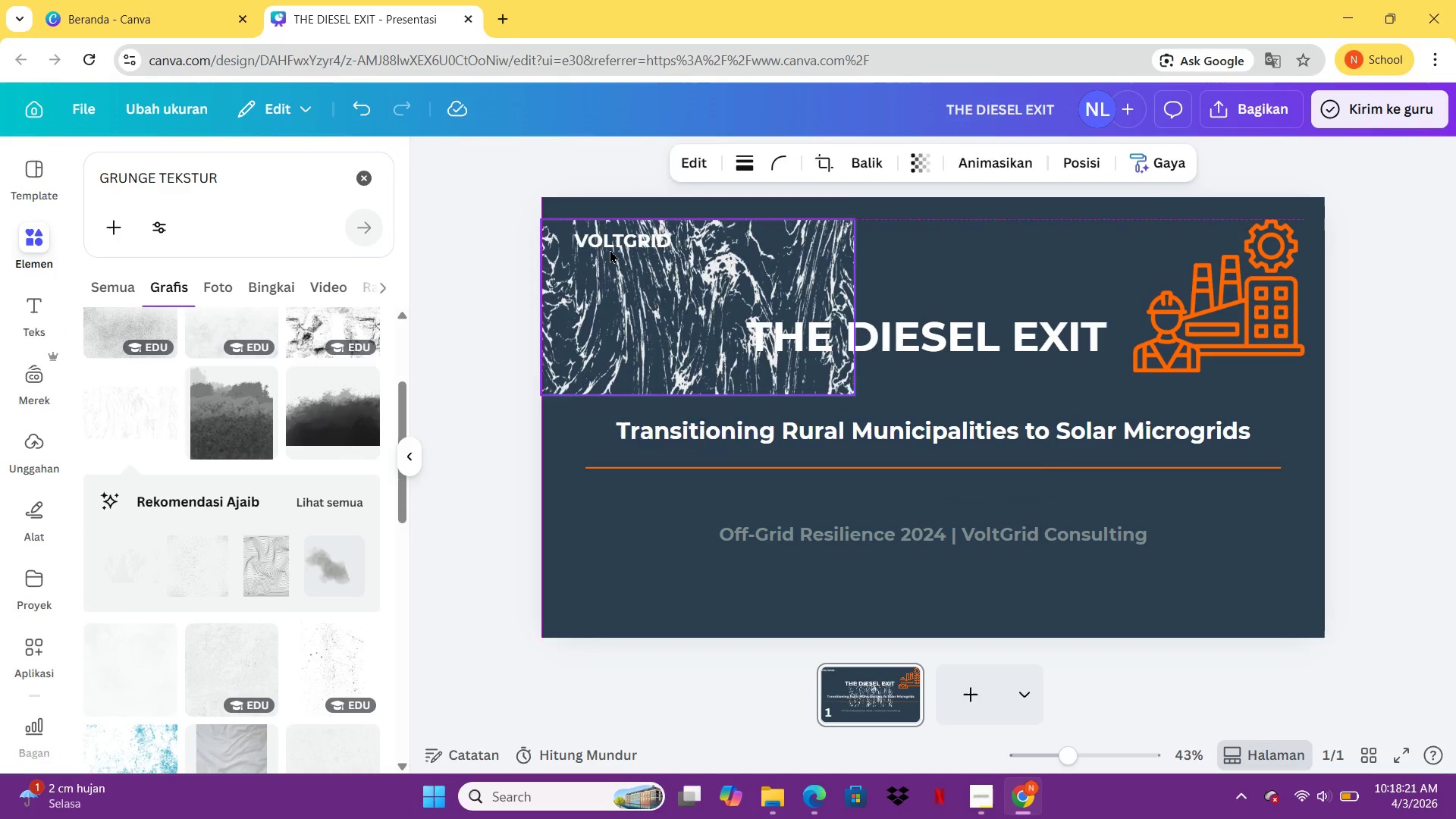 
triple_click([610, 249])
 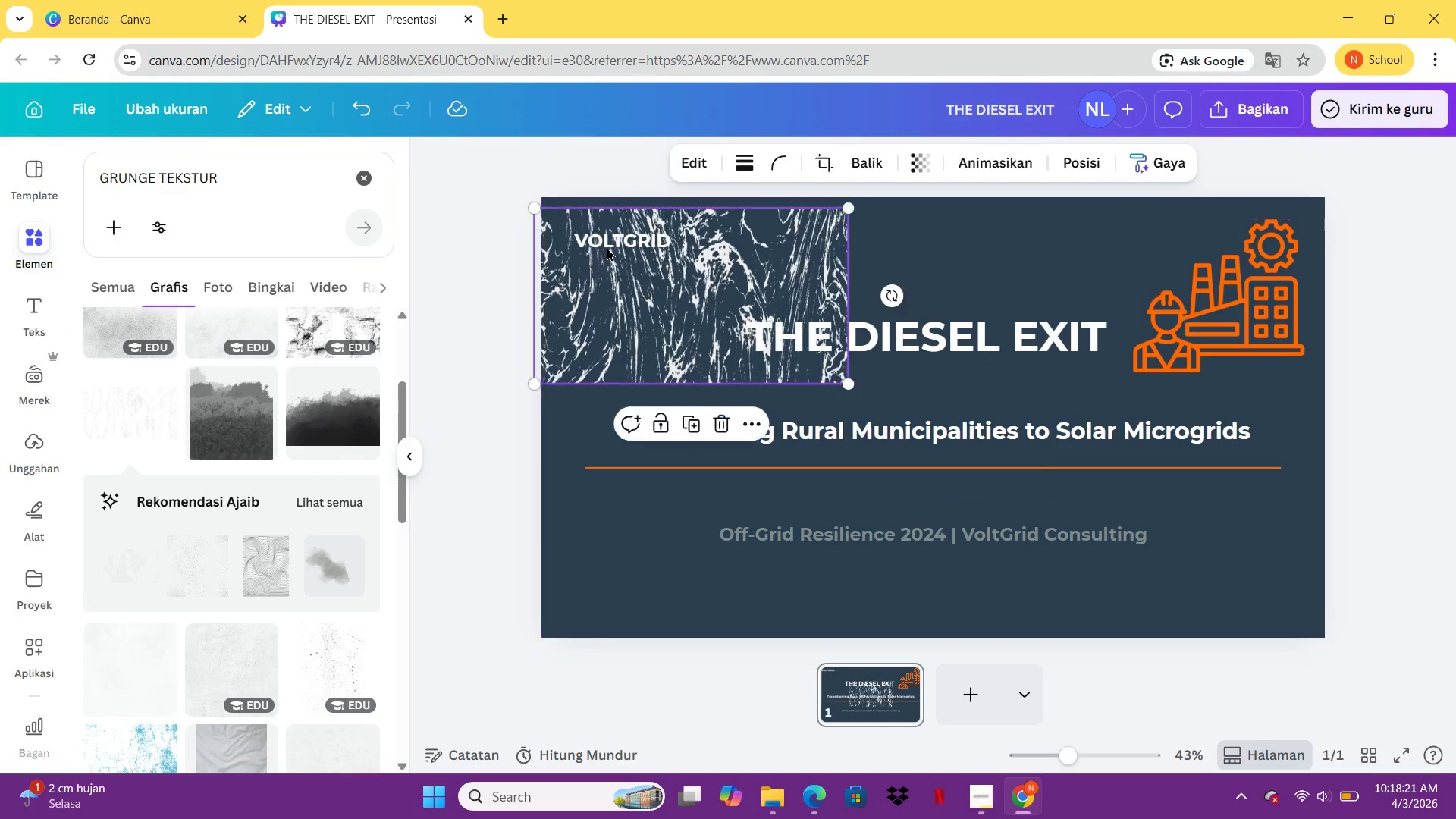 
left_click_drag(start_coordinate=[607, 248], to_coordinate=[603, 243])
 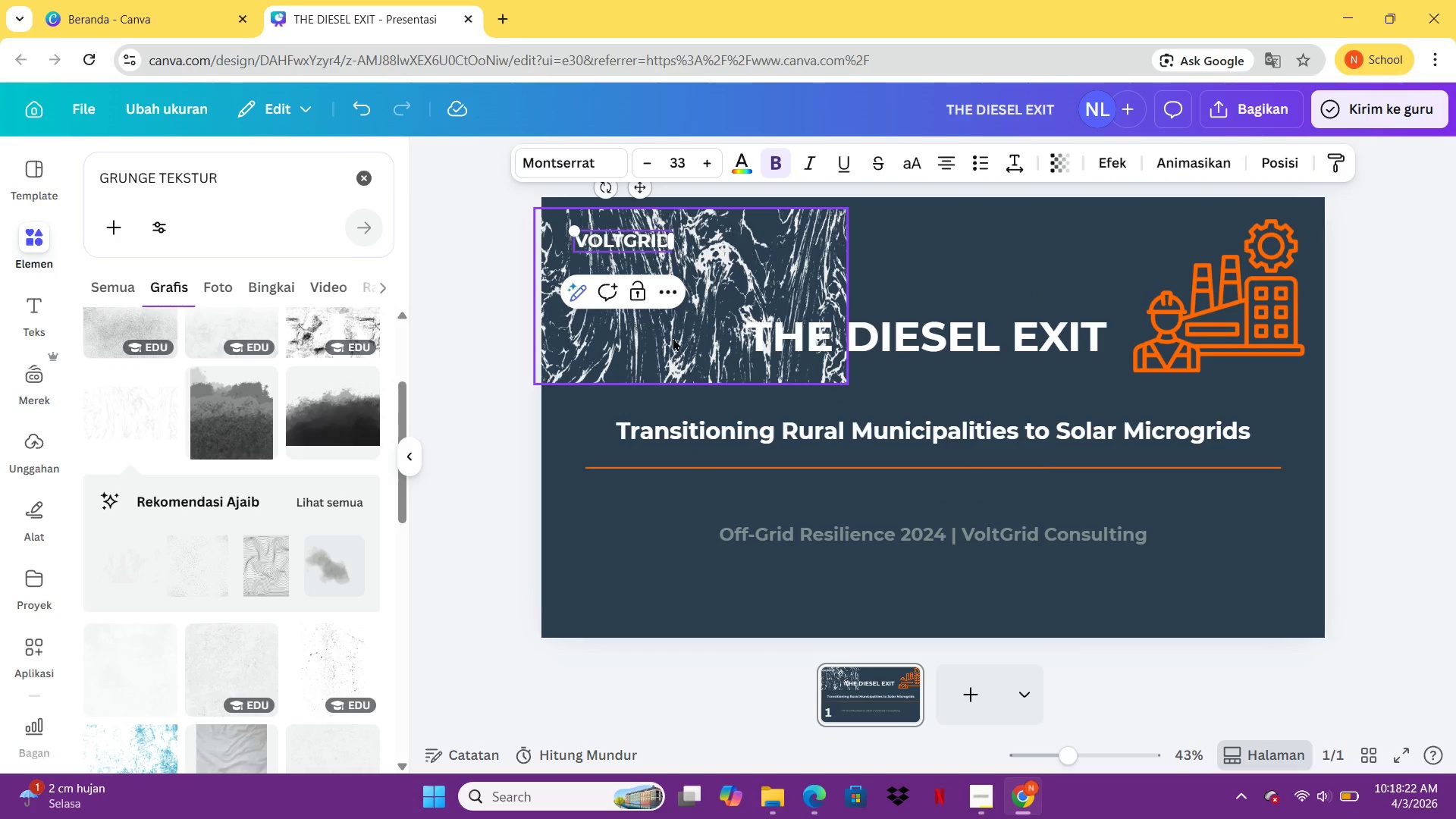 
left_click_drag(start_coordinate=[673, 337], to_coordinate=[661, 318])
 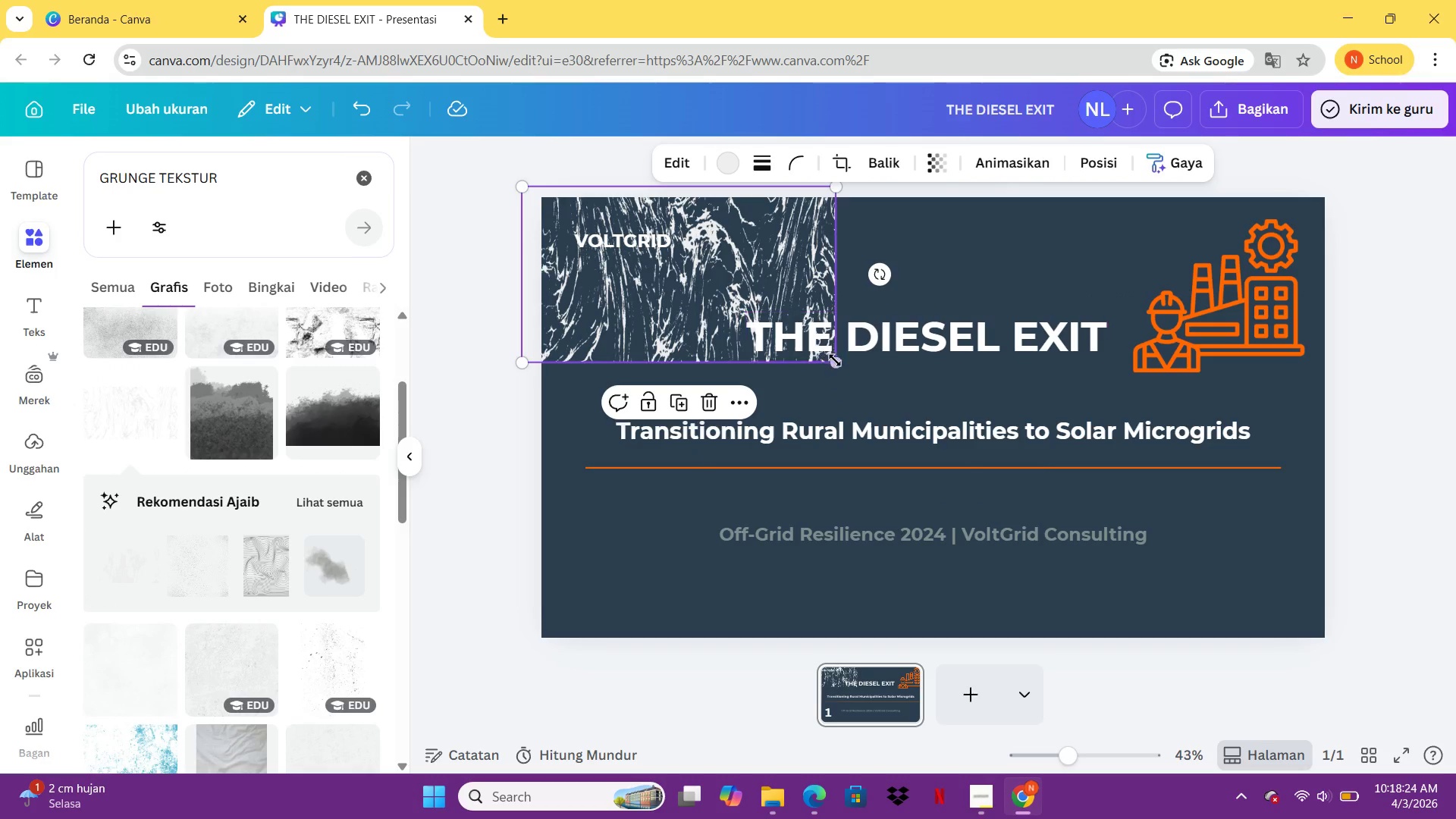 
left_click_drag(start_coordinate=[841, 359], to_coordinate=[1313, 670])
 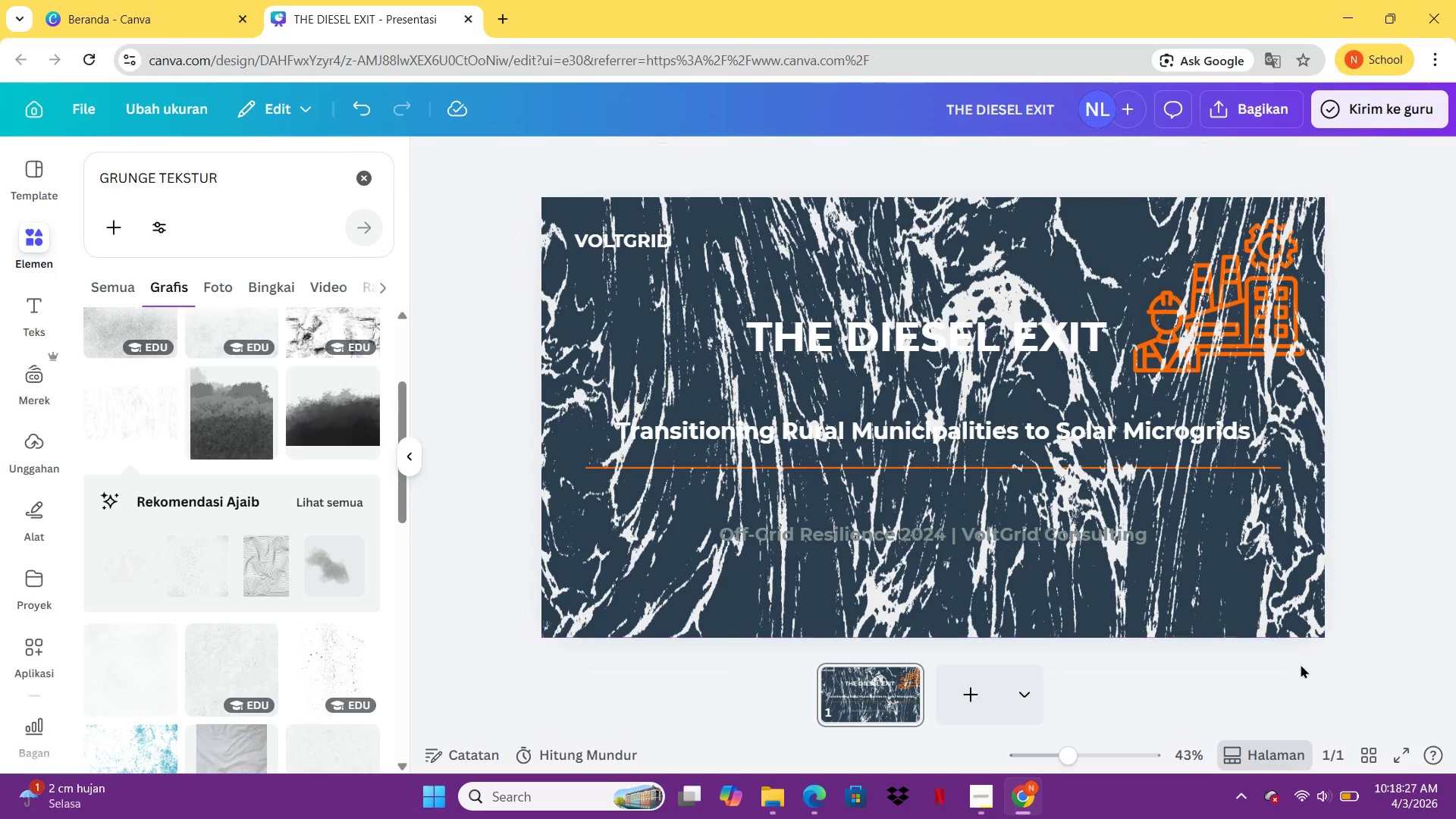 
left_click([1313, 670])
 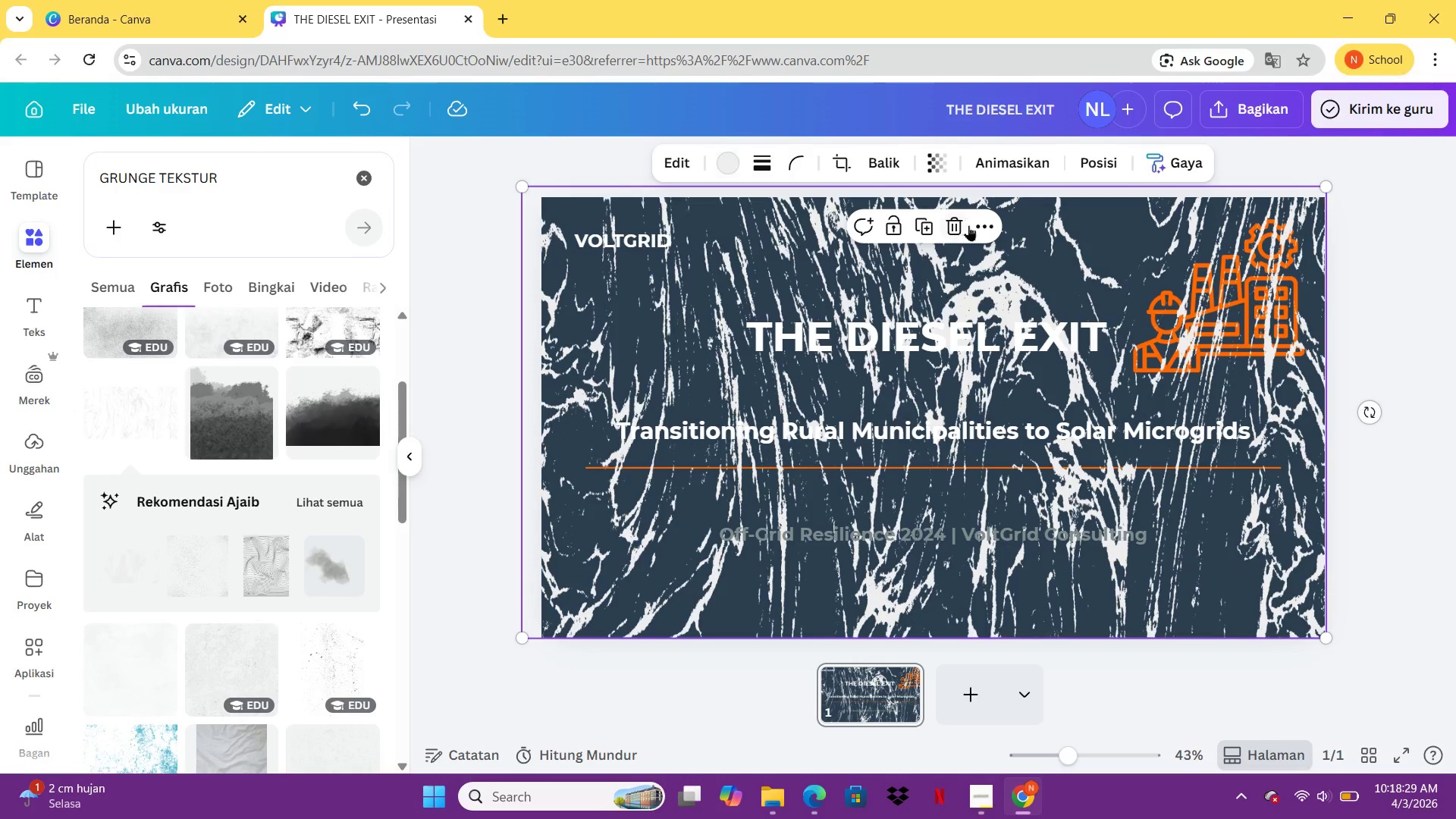 
double_click([949, 156])
 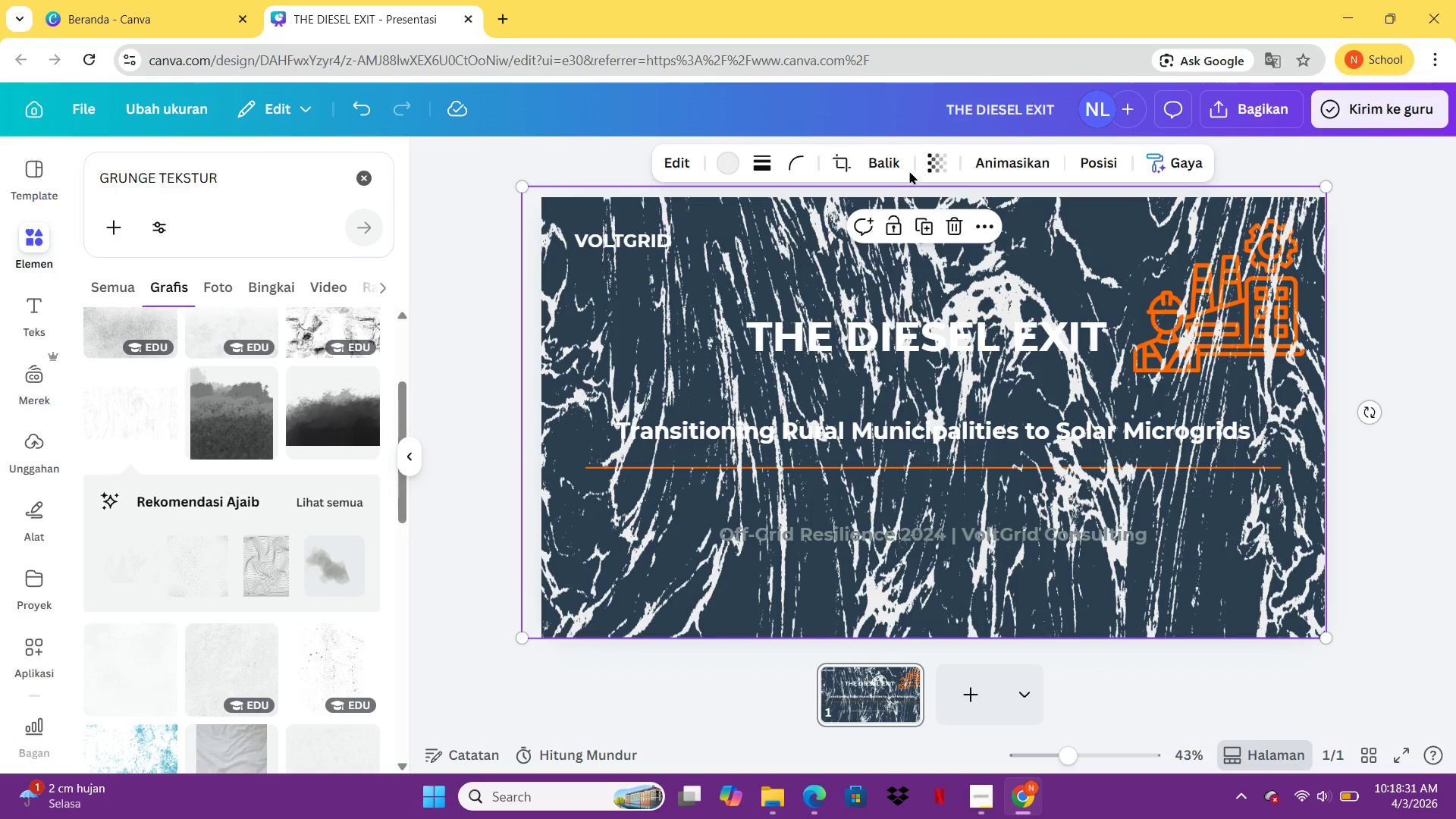 
left_click([925, 162])
 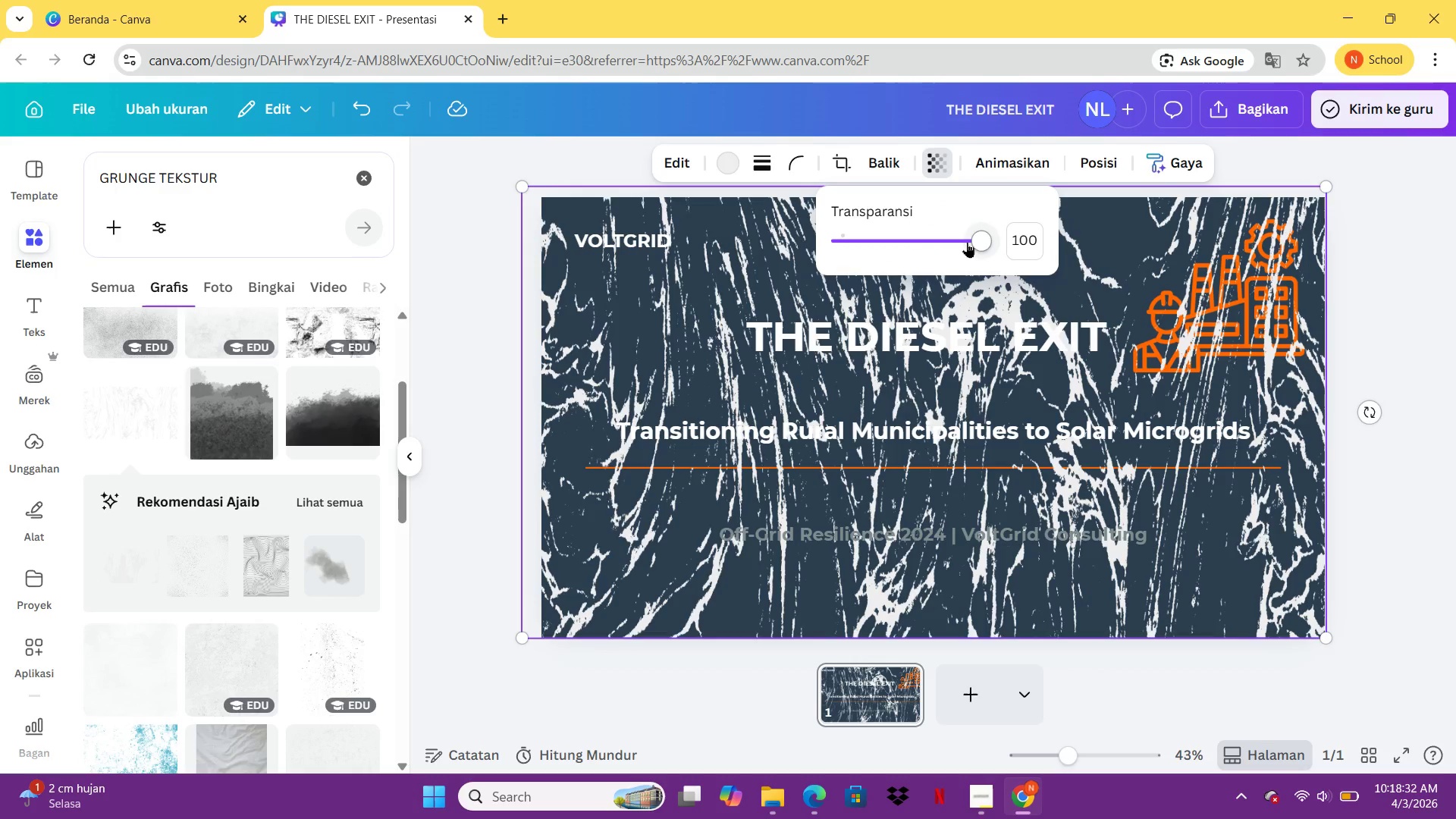 
left_click_drag(start_coordinate=[967, 242], to_coordinate=[845, 244])
 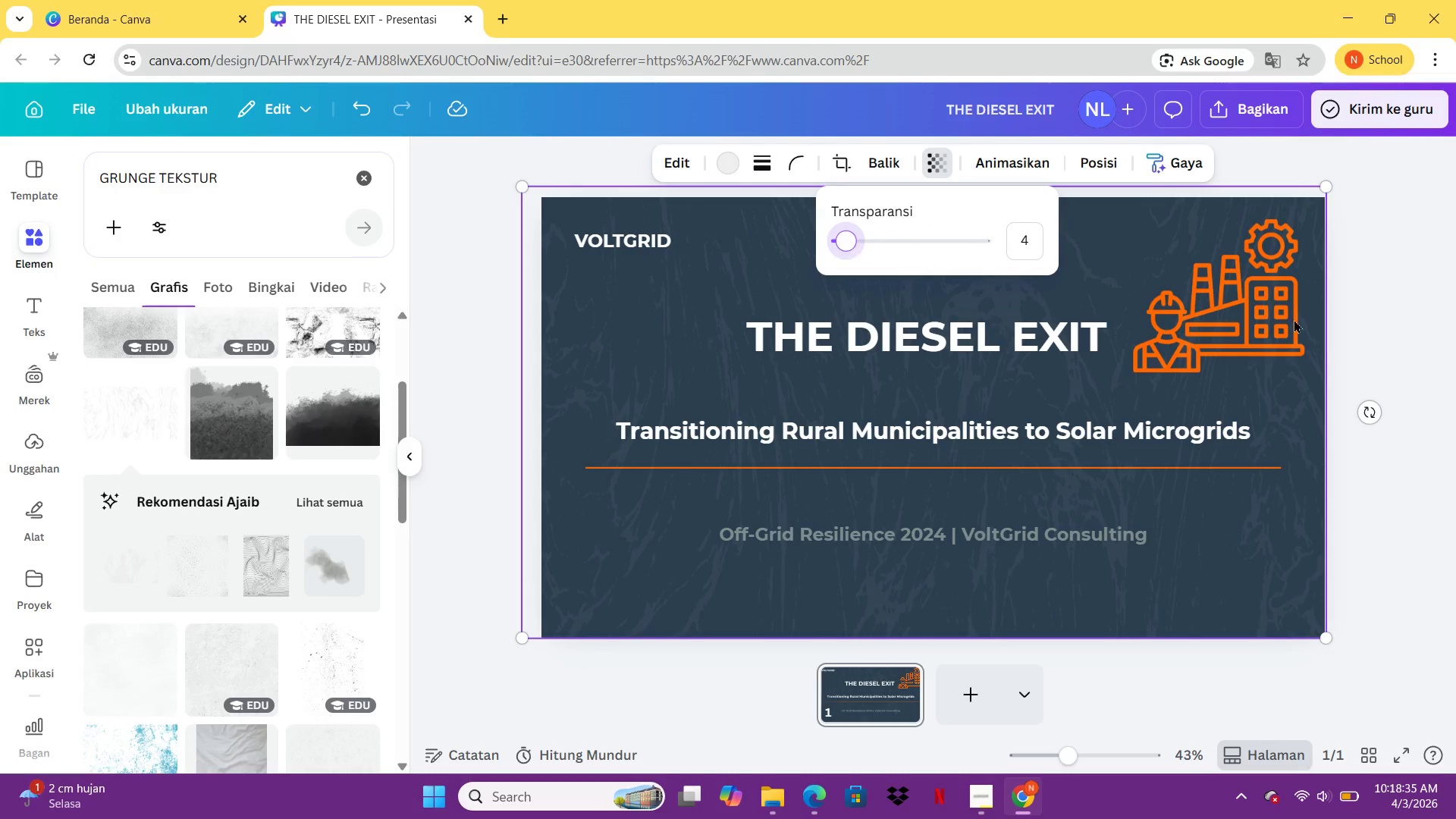 
left_click([845, 244])
 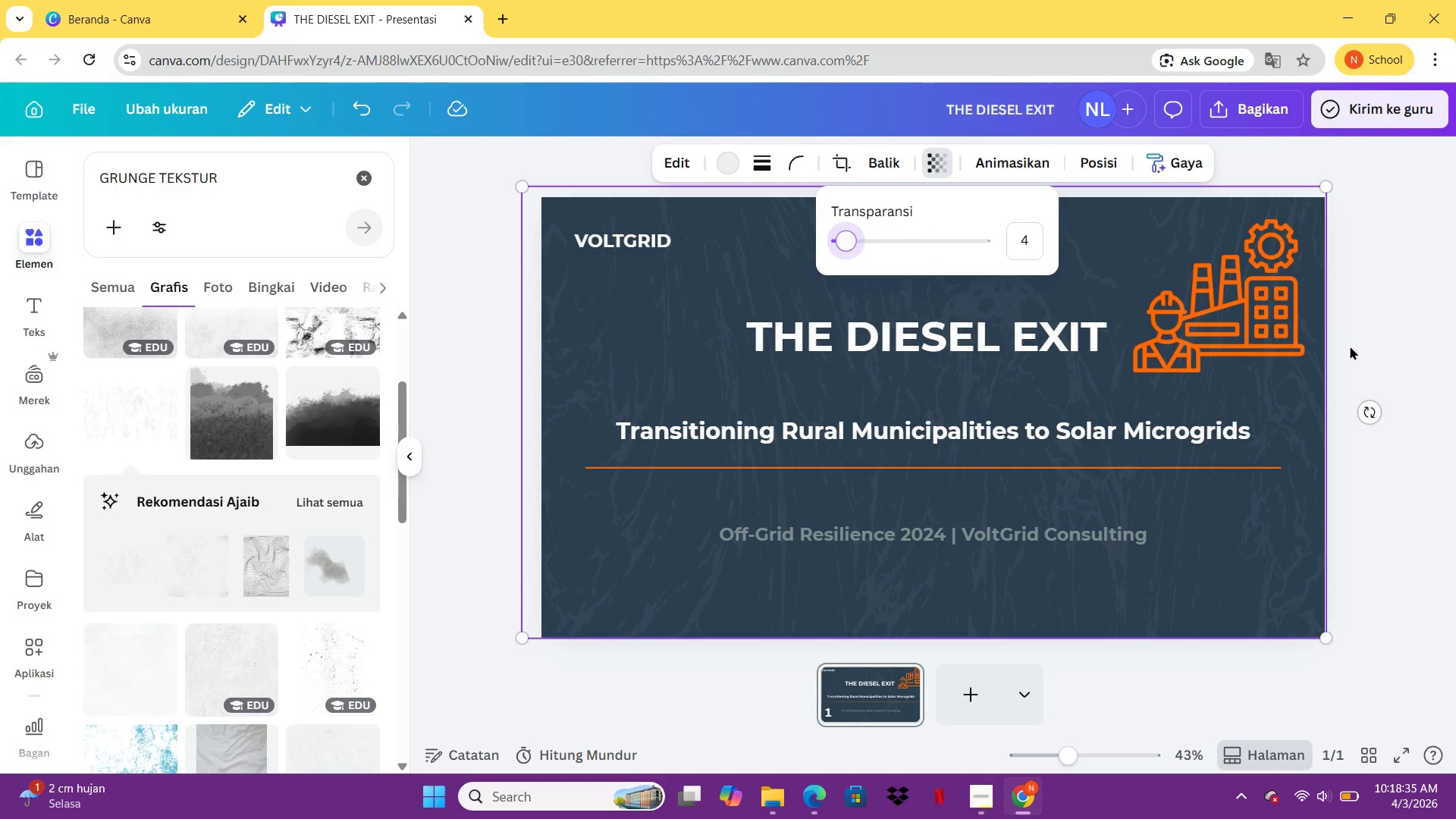 
left_click([1352, 346])
 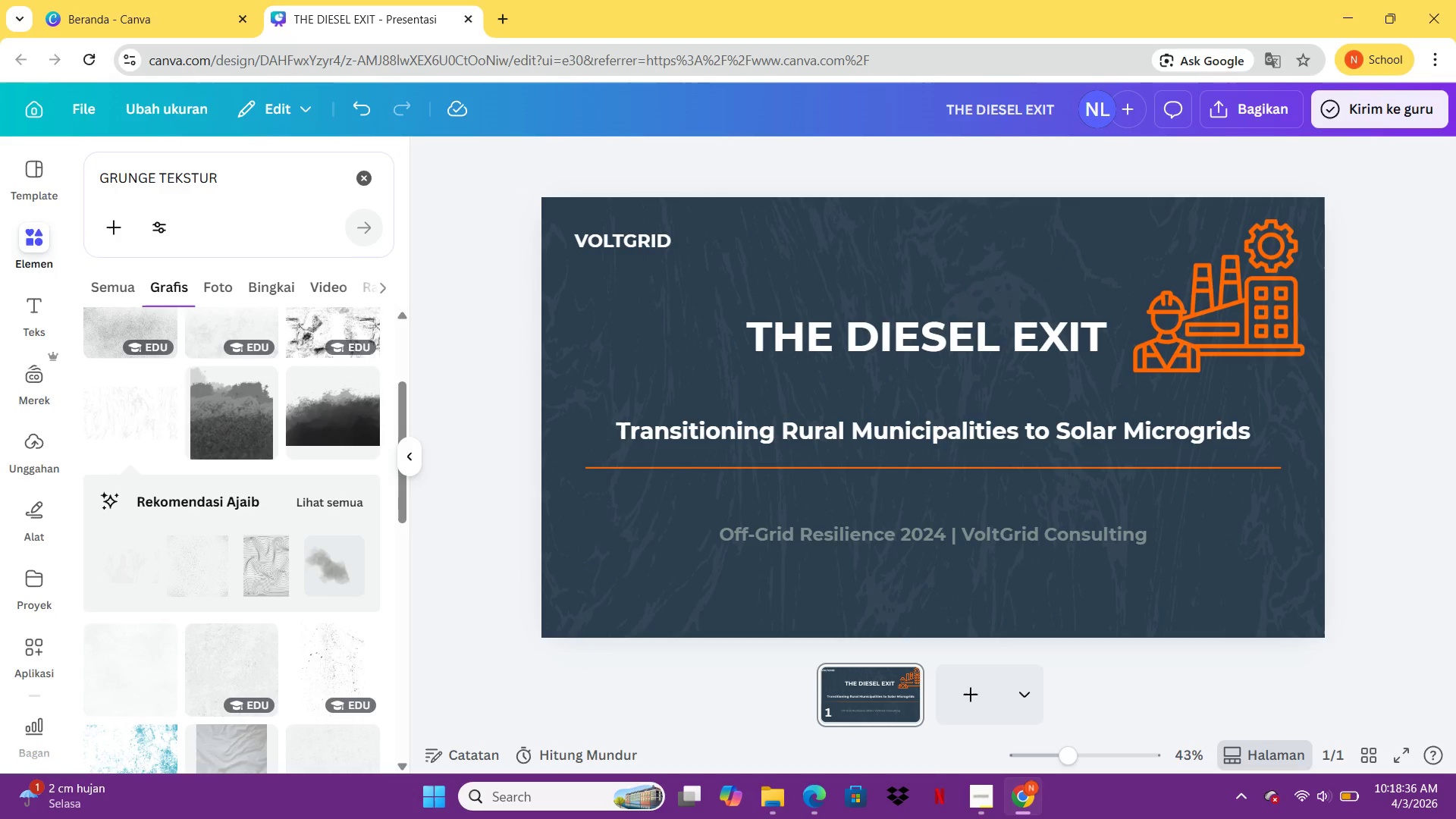 
double_click([1352, 346])
 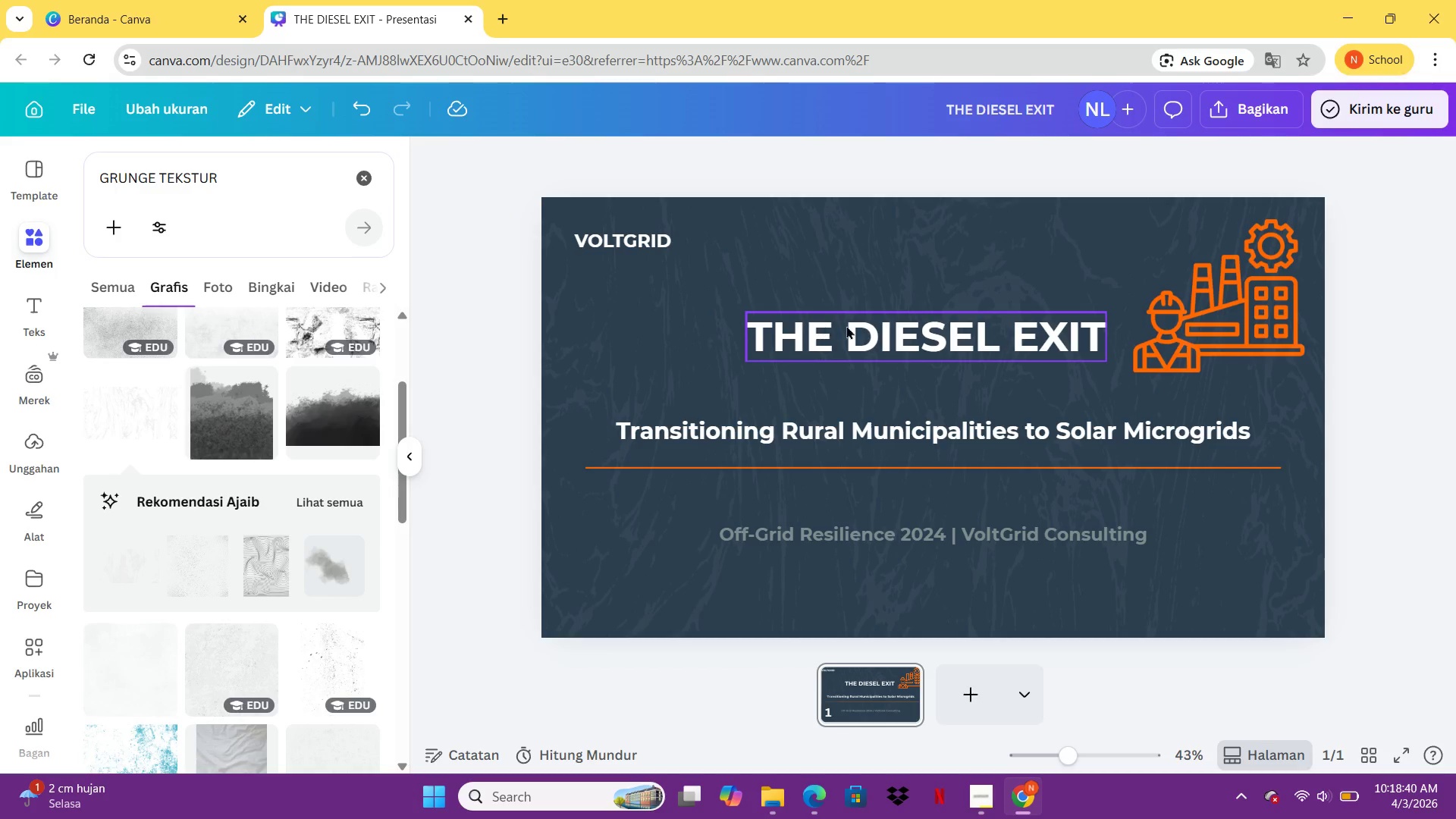 
wait(5.94)
 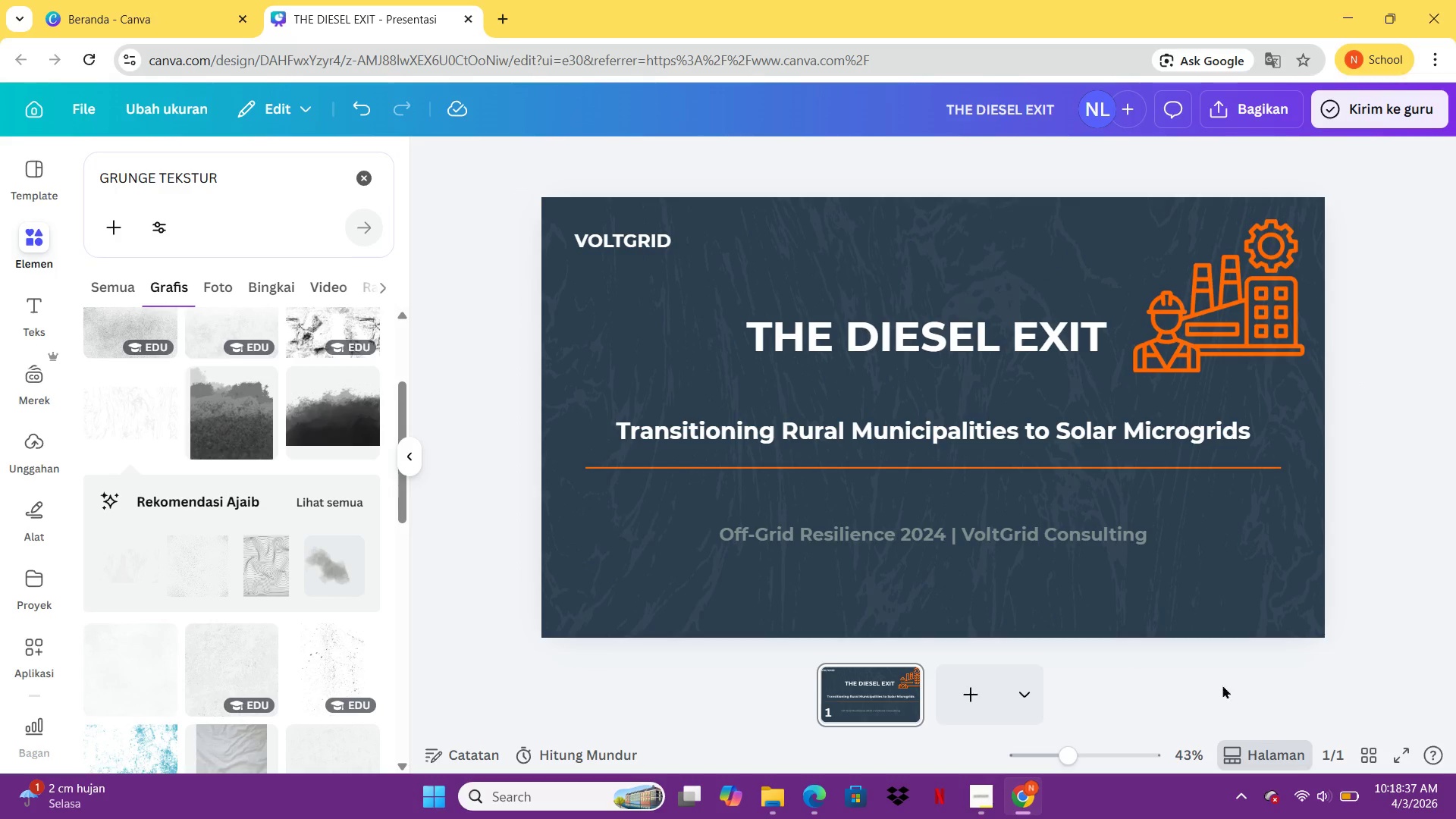 
left_click([865, 326])
 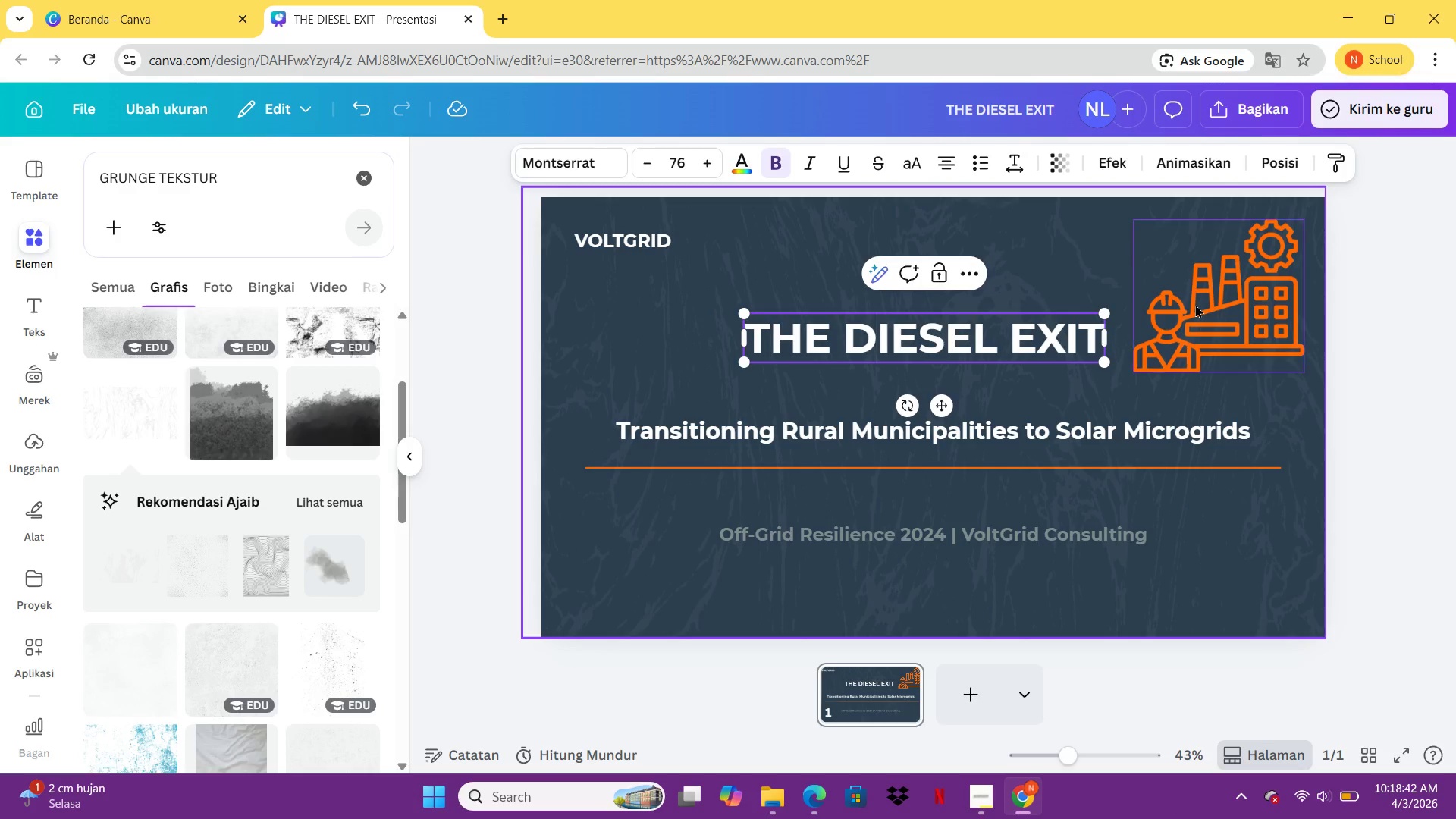 
double_click([1195, 304])
 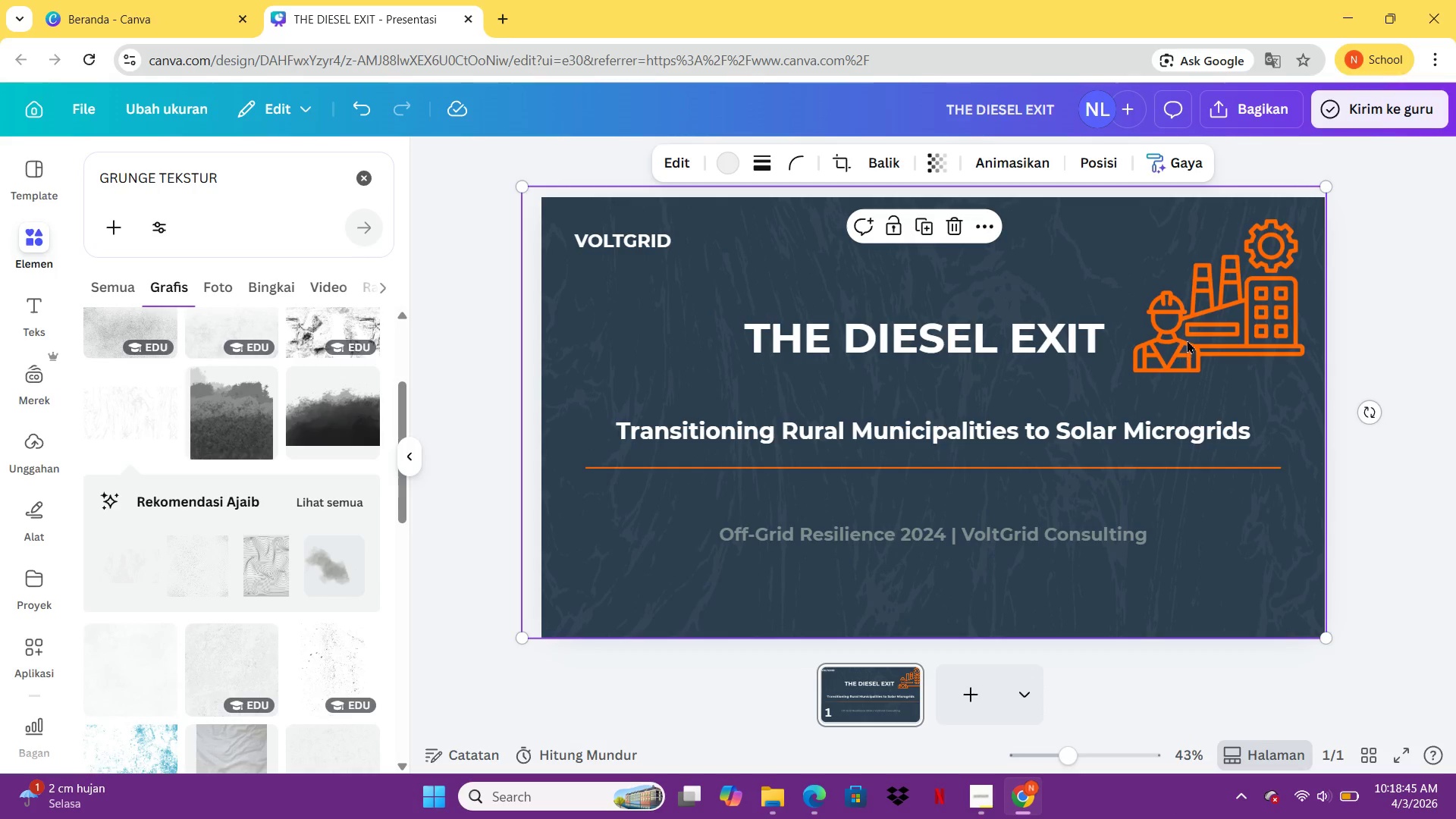 
left_click([1400, 491])
 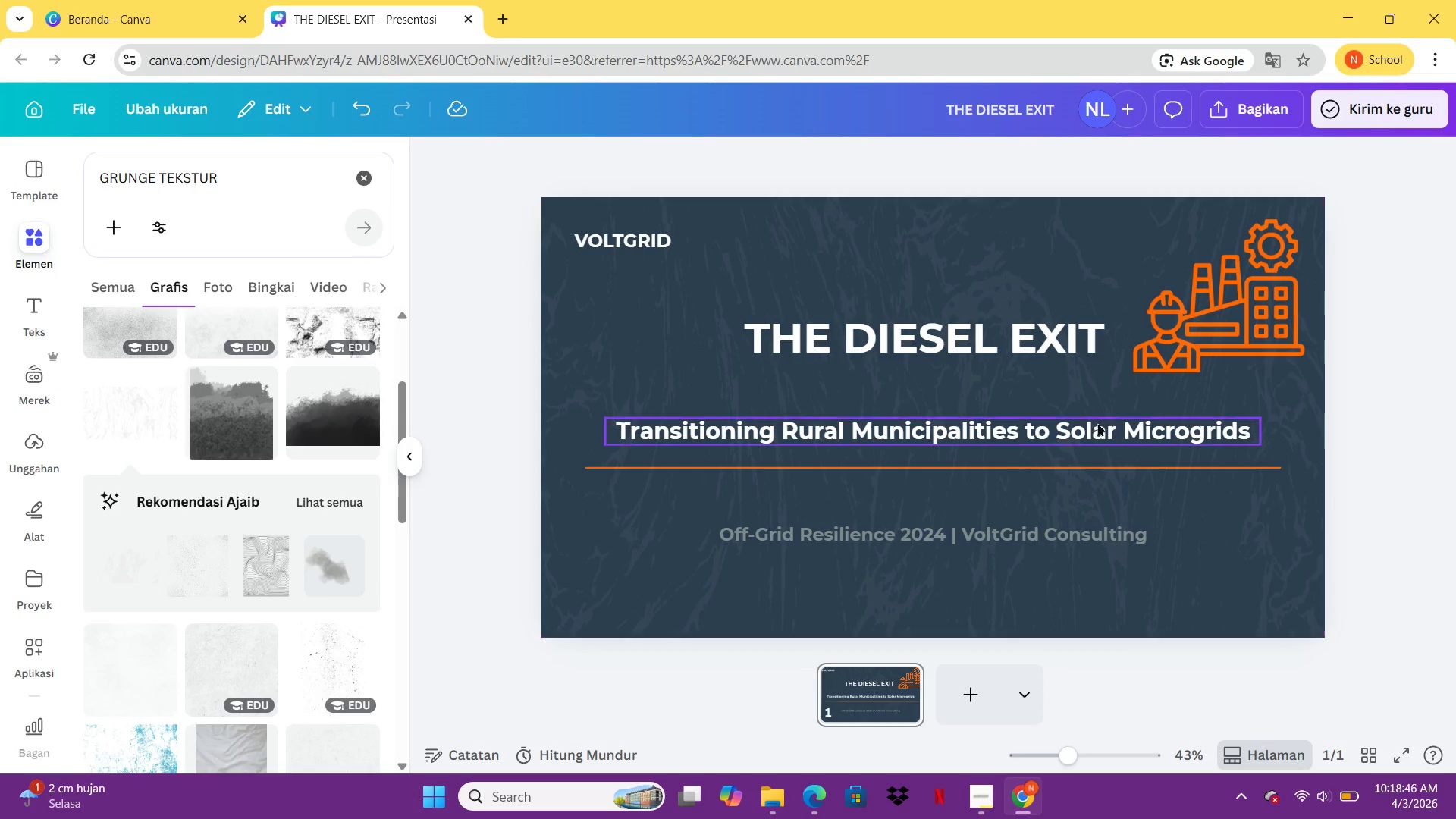 
double_click([1400, 491])
 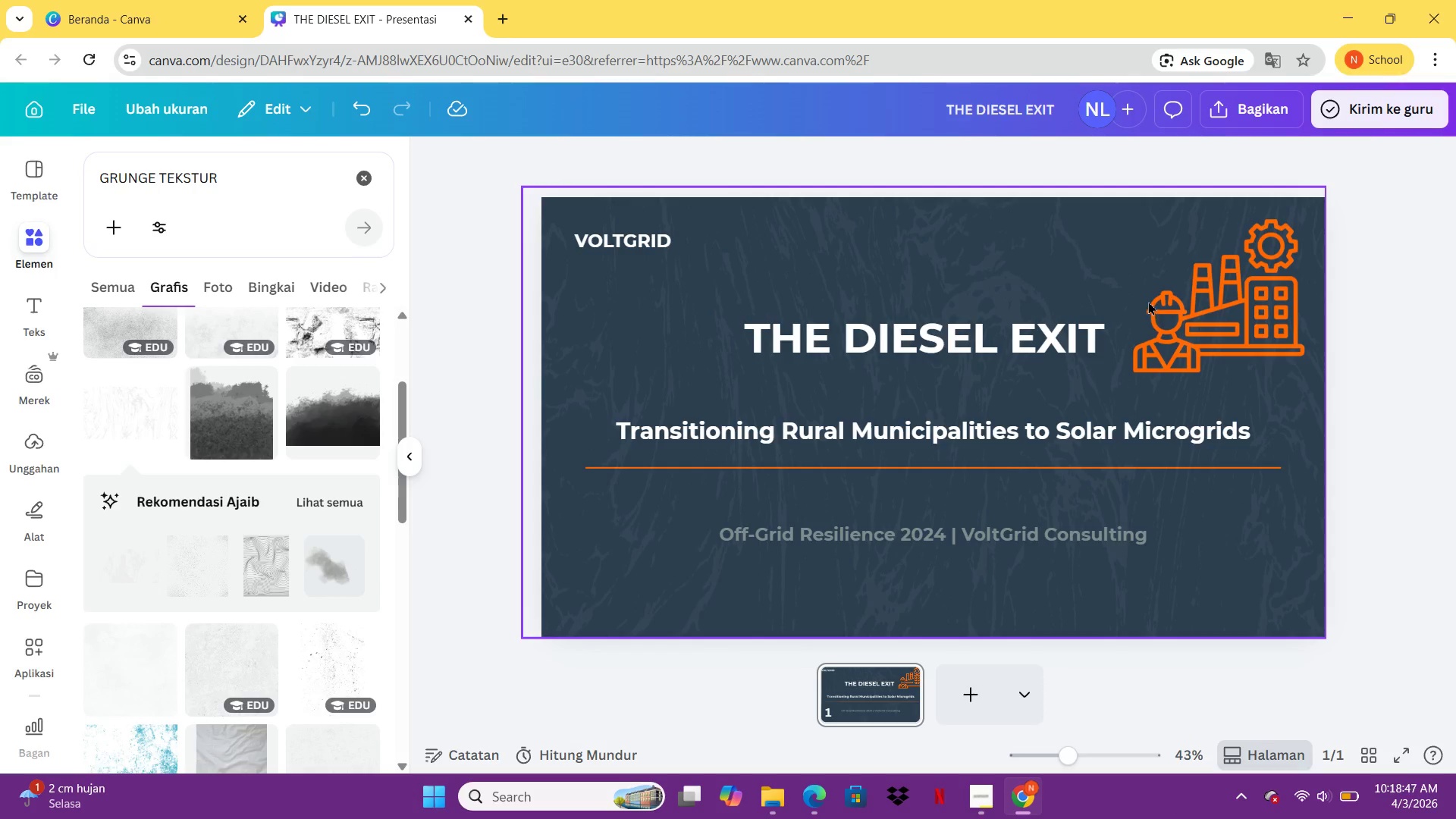 
left_click([1096, 275])
 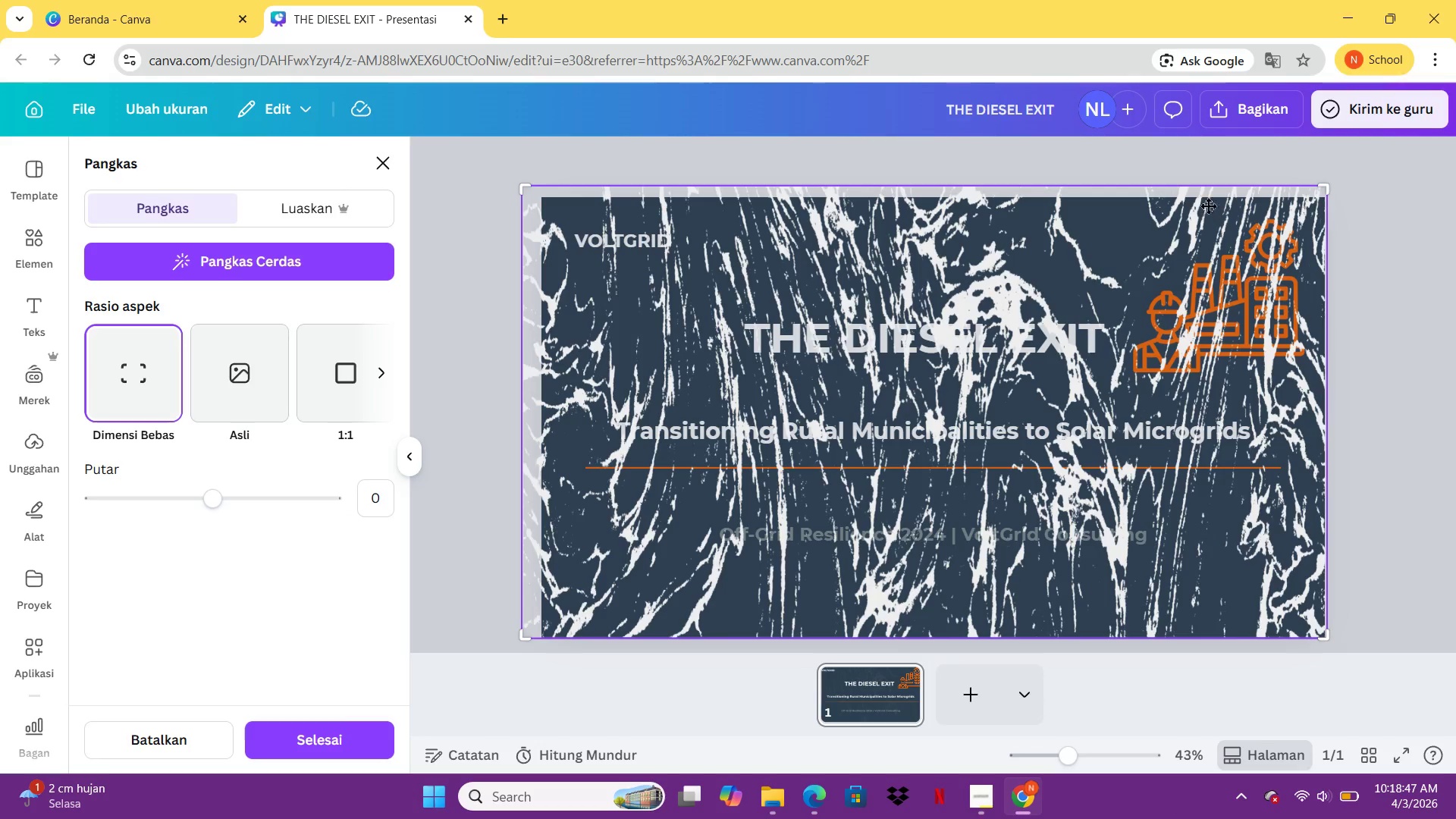 
double_click([1096, 275])
 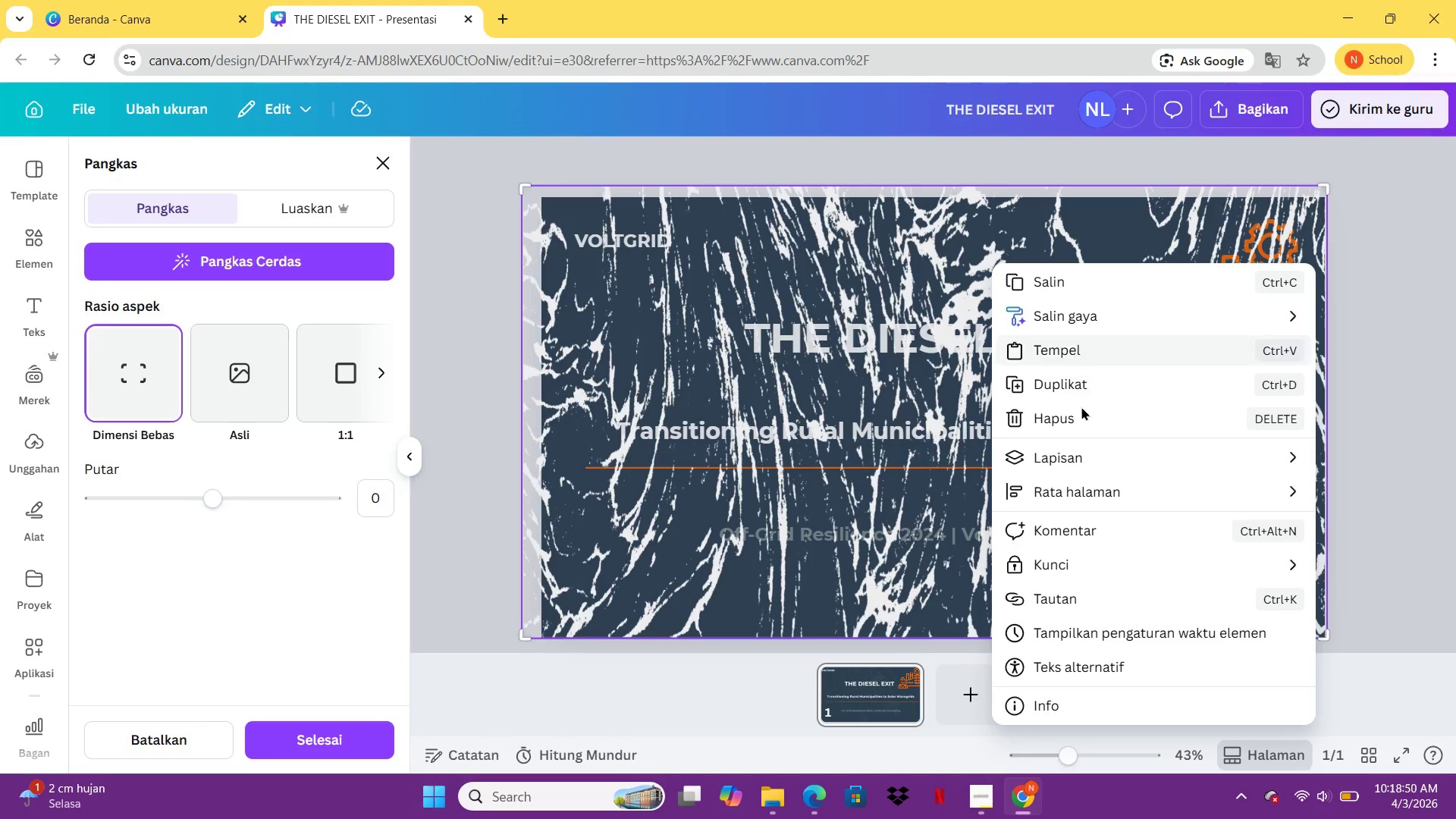 
left_click([1092, 460])
 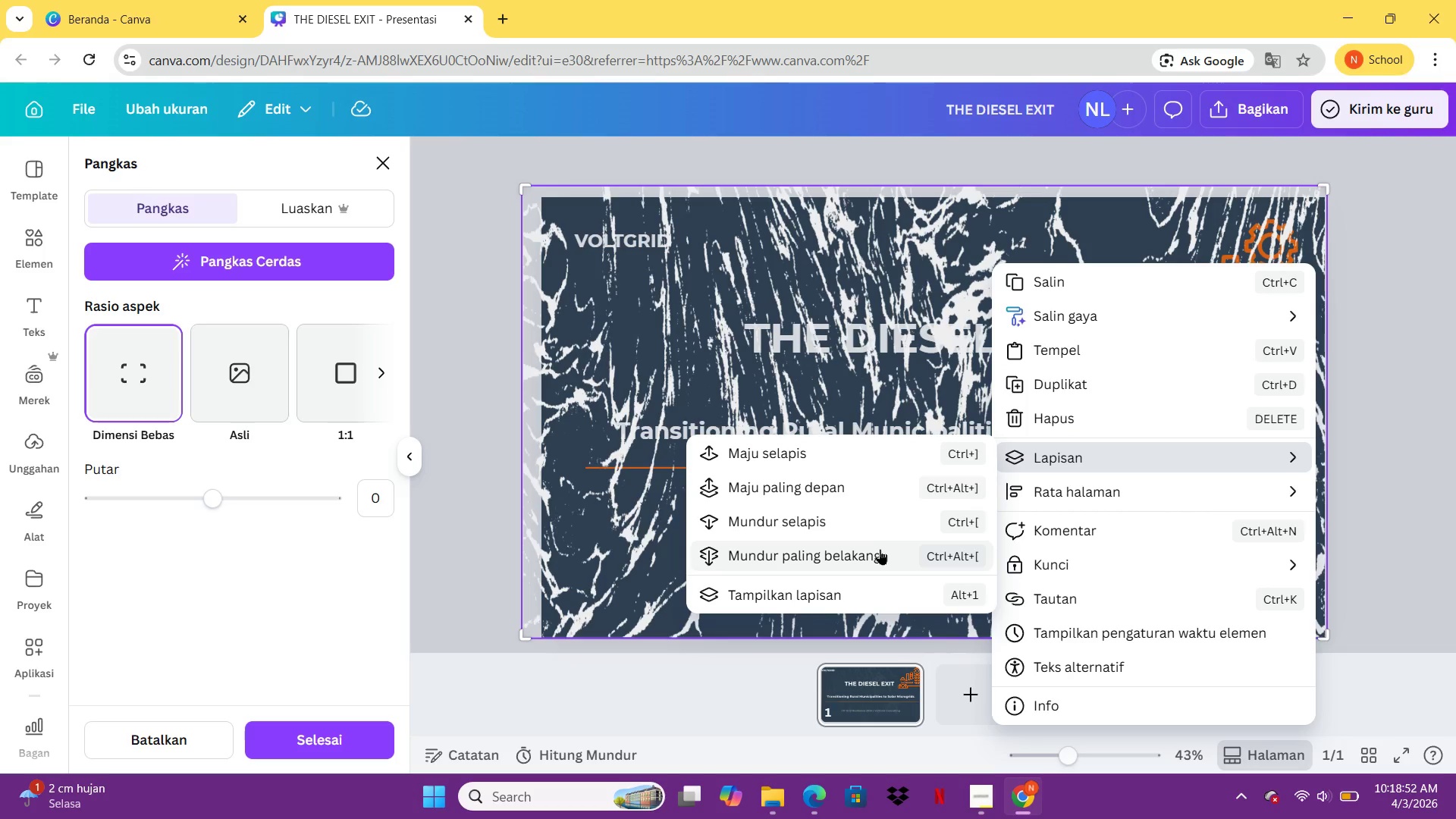 
left_click([880, 549])
 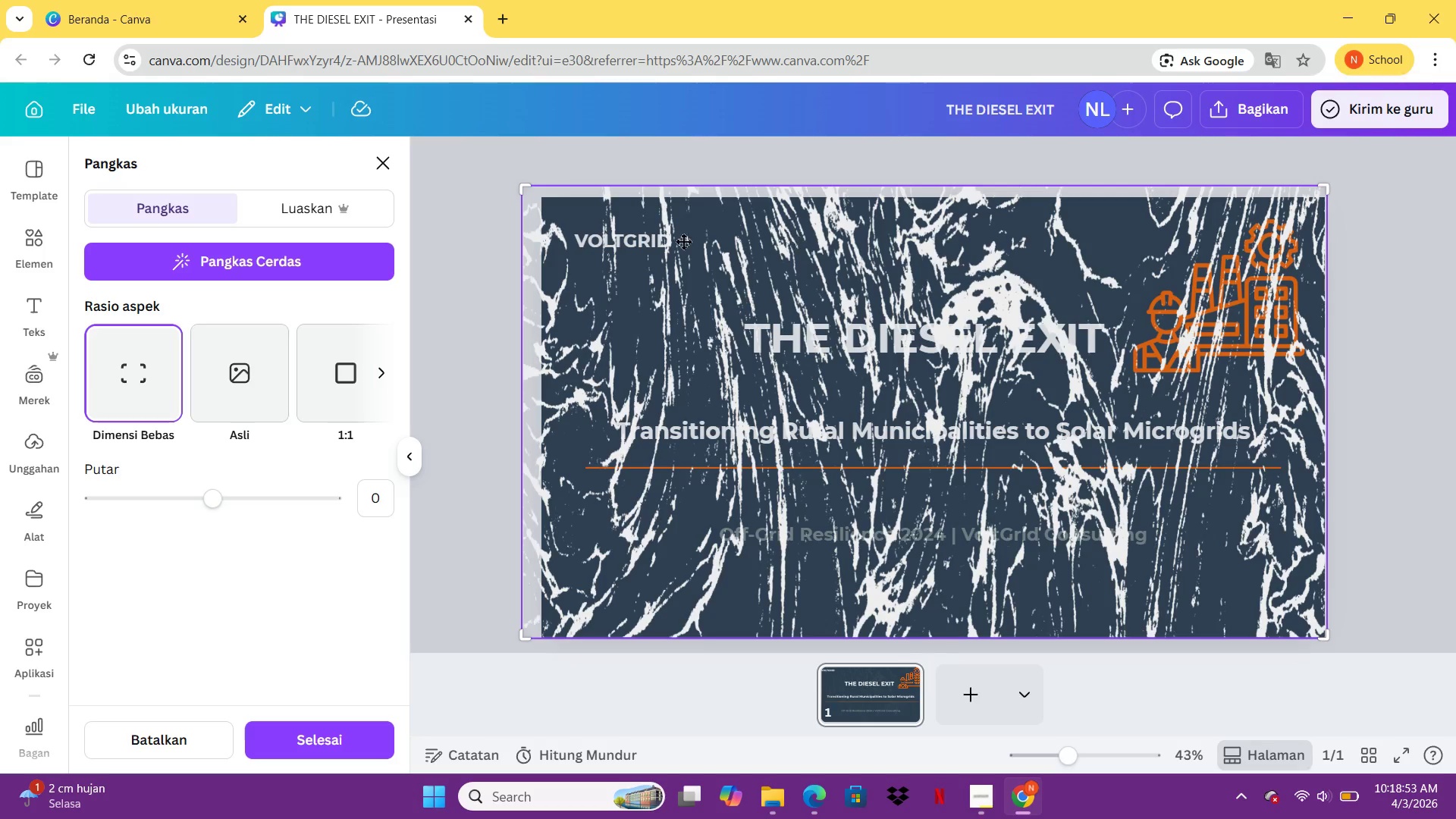 
double_click([453, 312])
 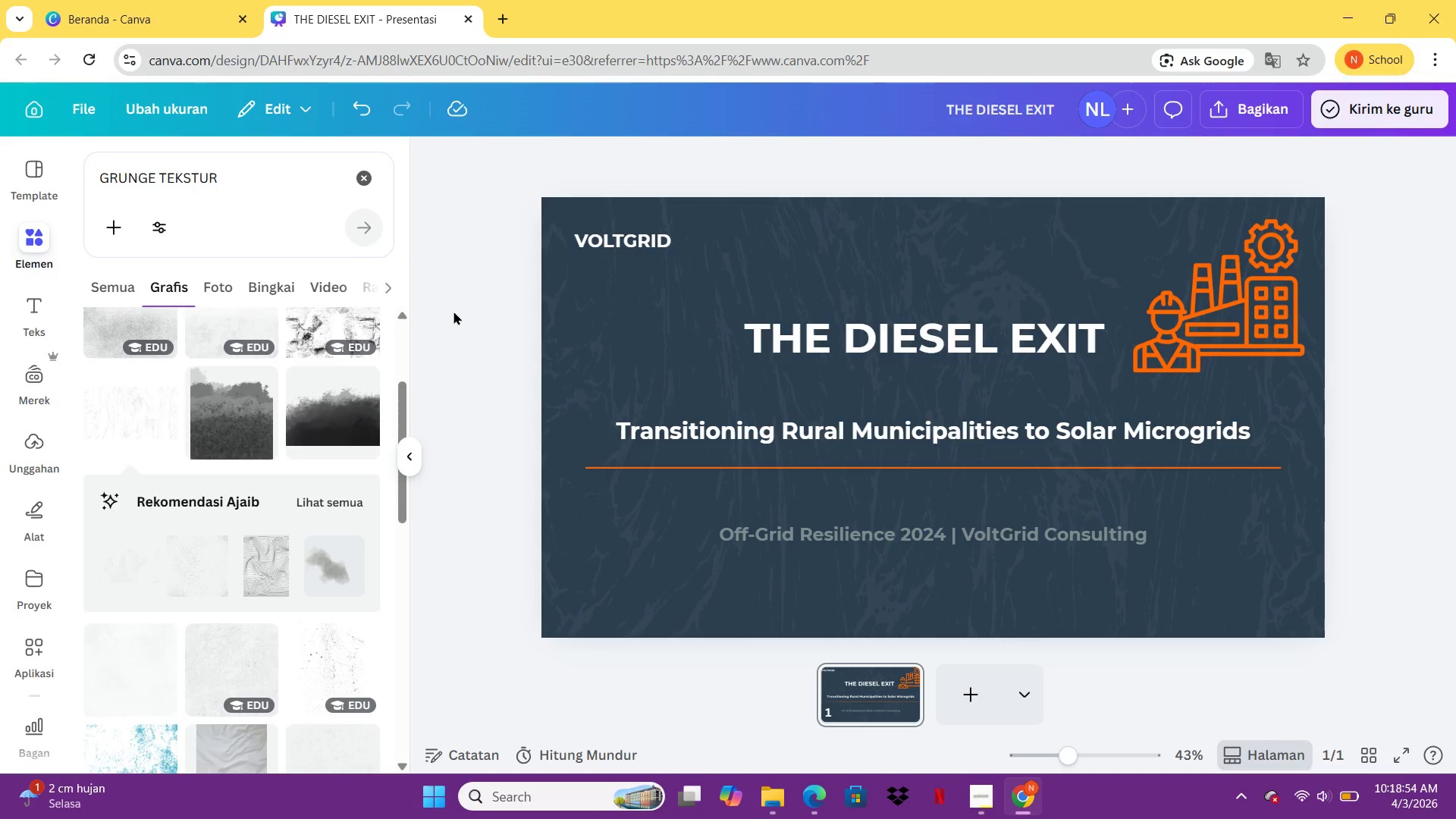 
left_click([453, 312])
 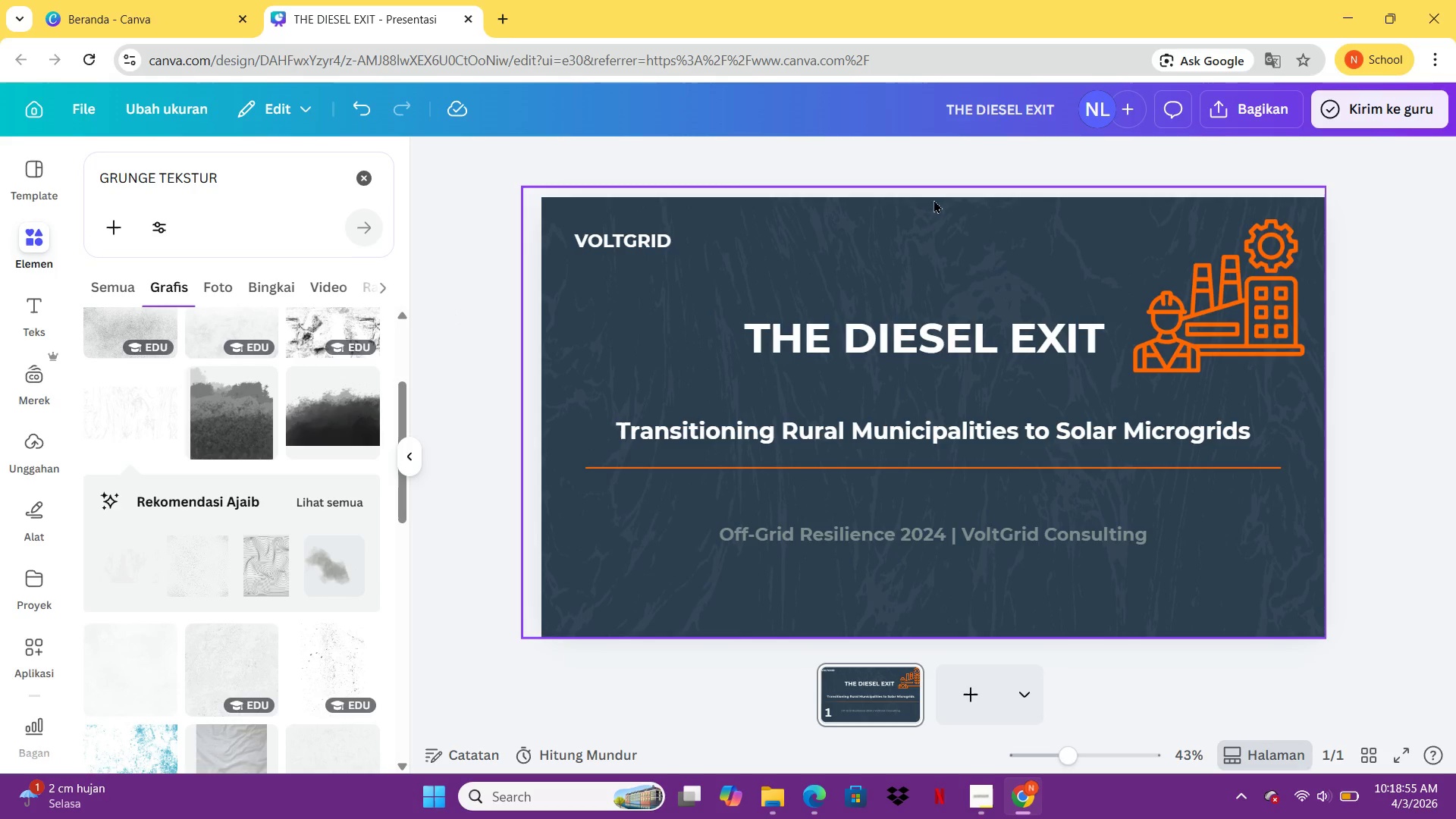 
left_click([922, 233])
 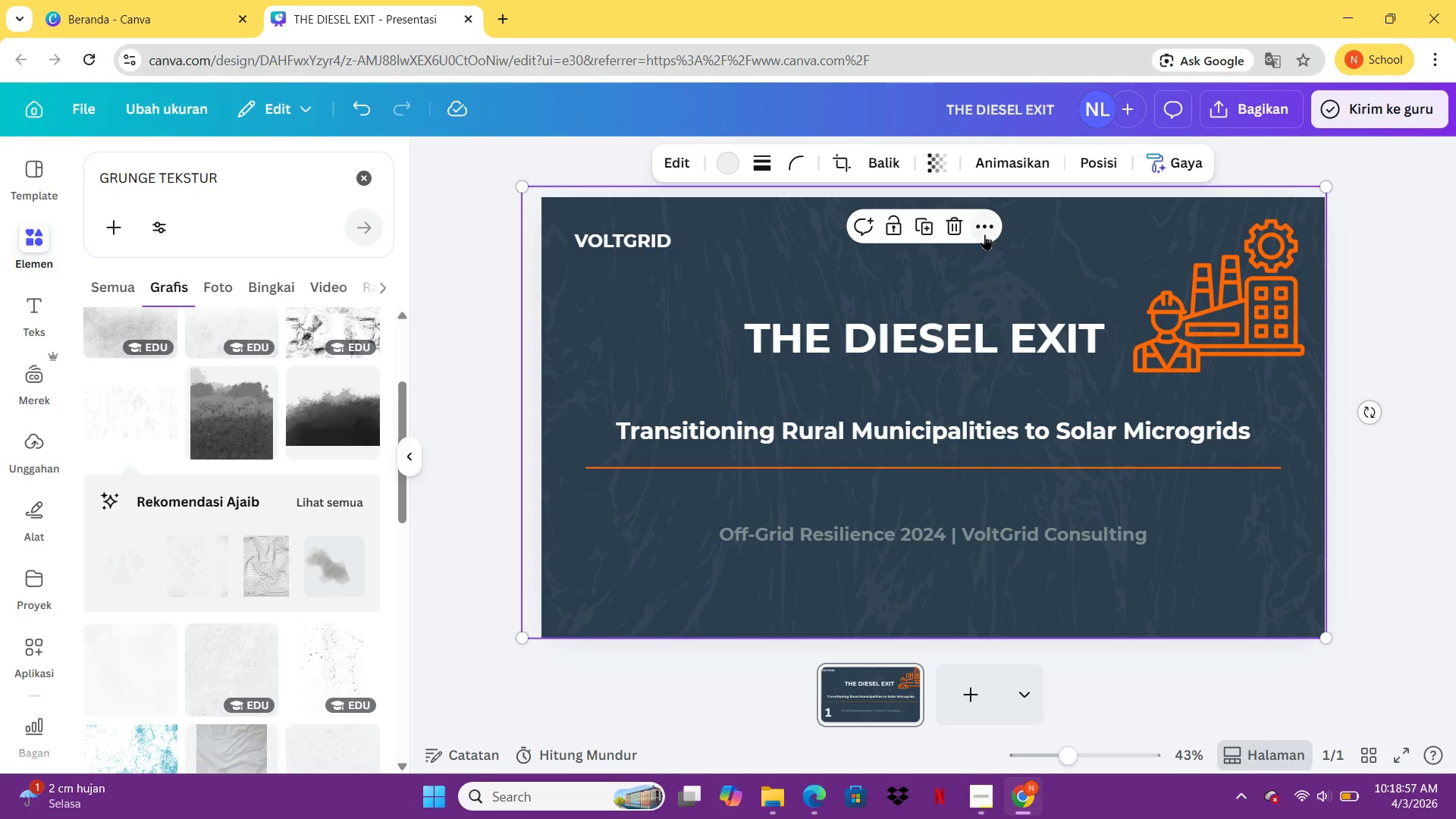 
left_click([985, 234])
 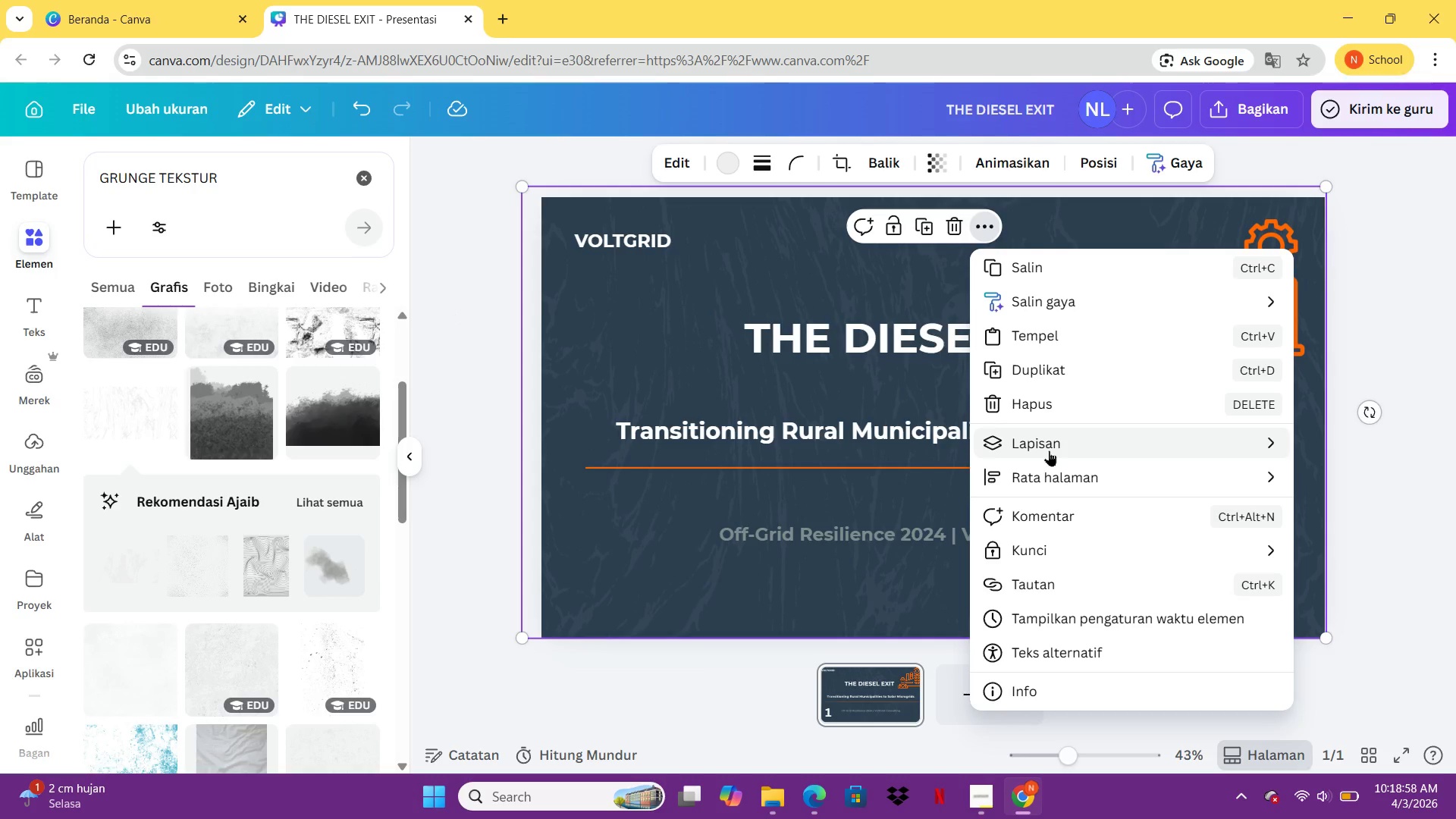 
left_click([1049, 450])
 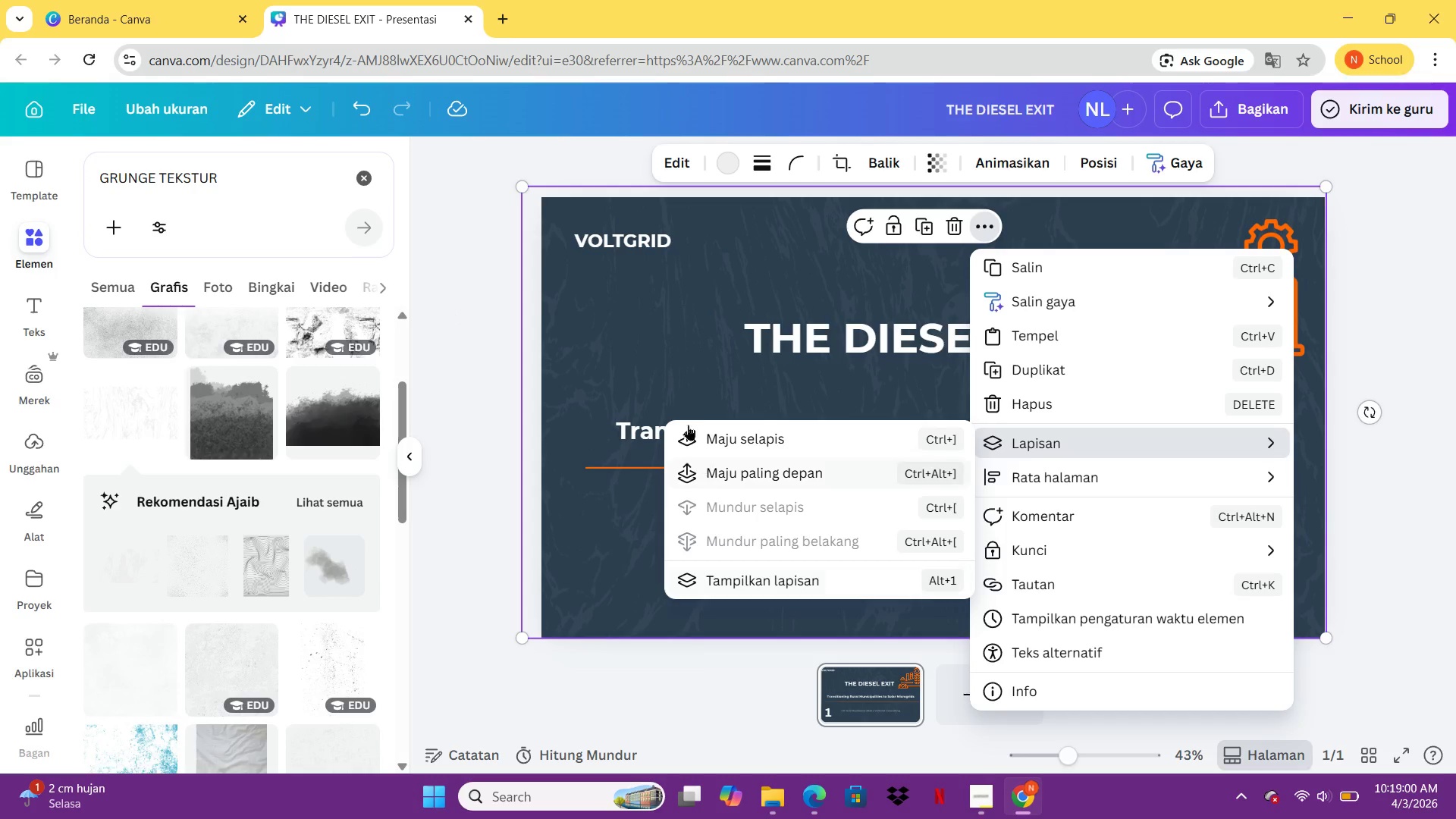 
left_click([692, 378])
 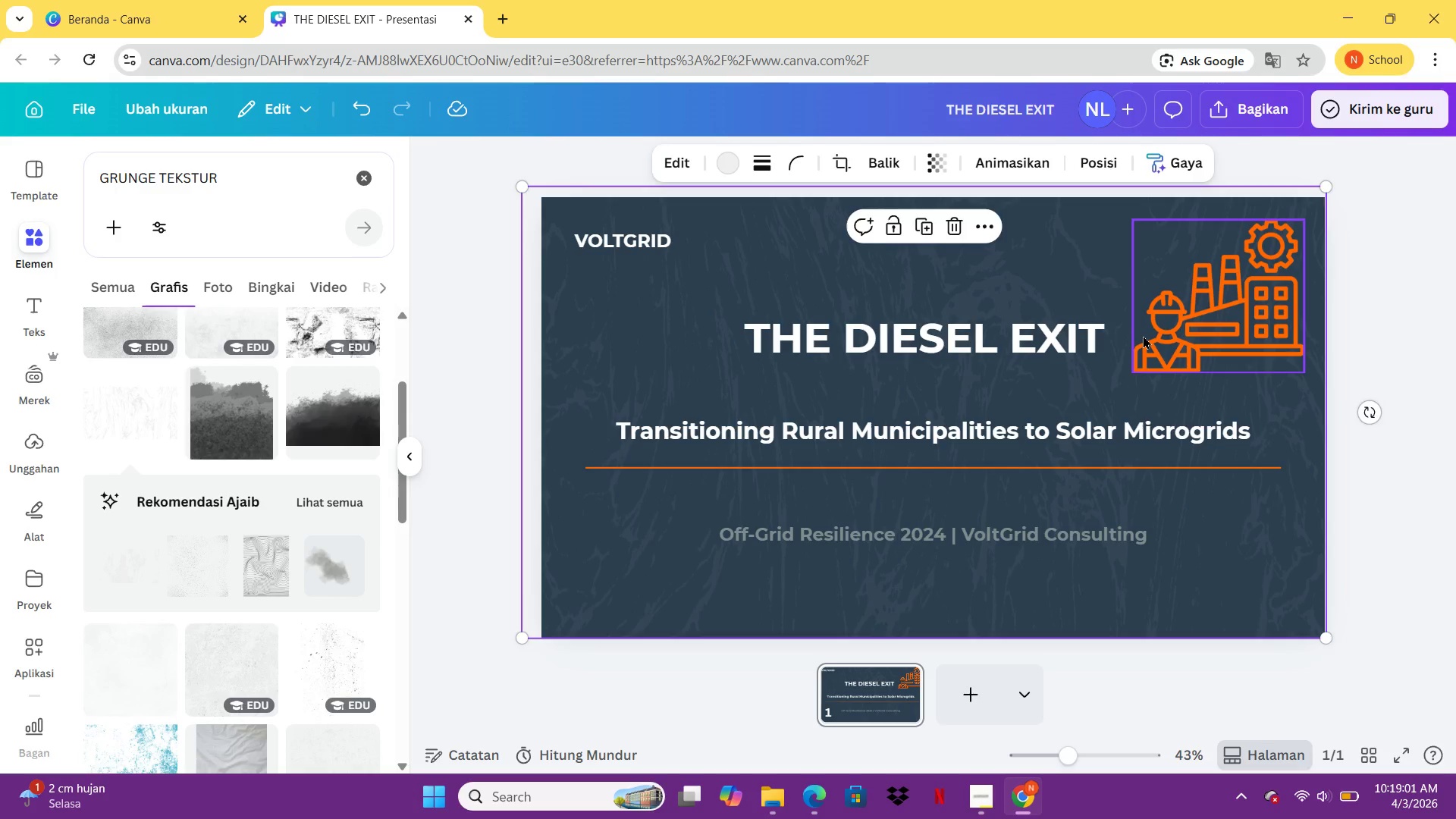 
left_click([1143, 335])
 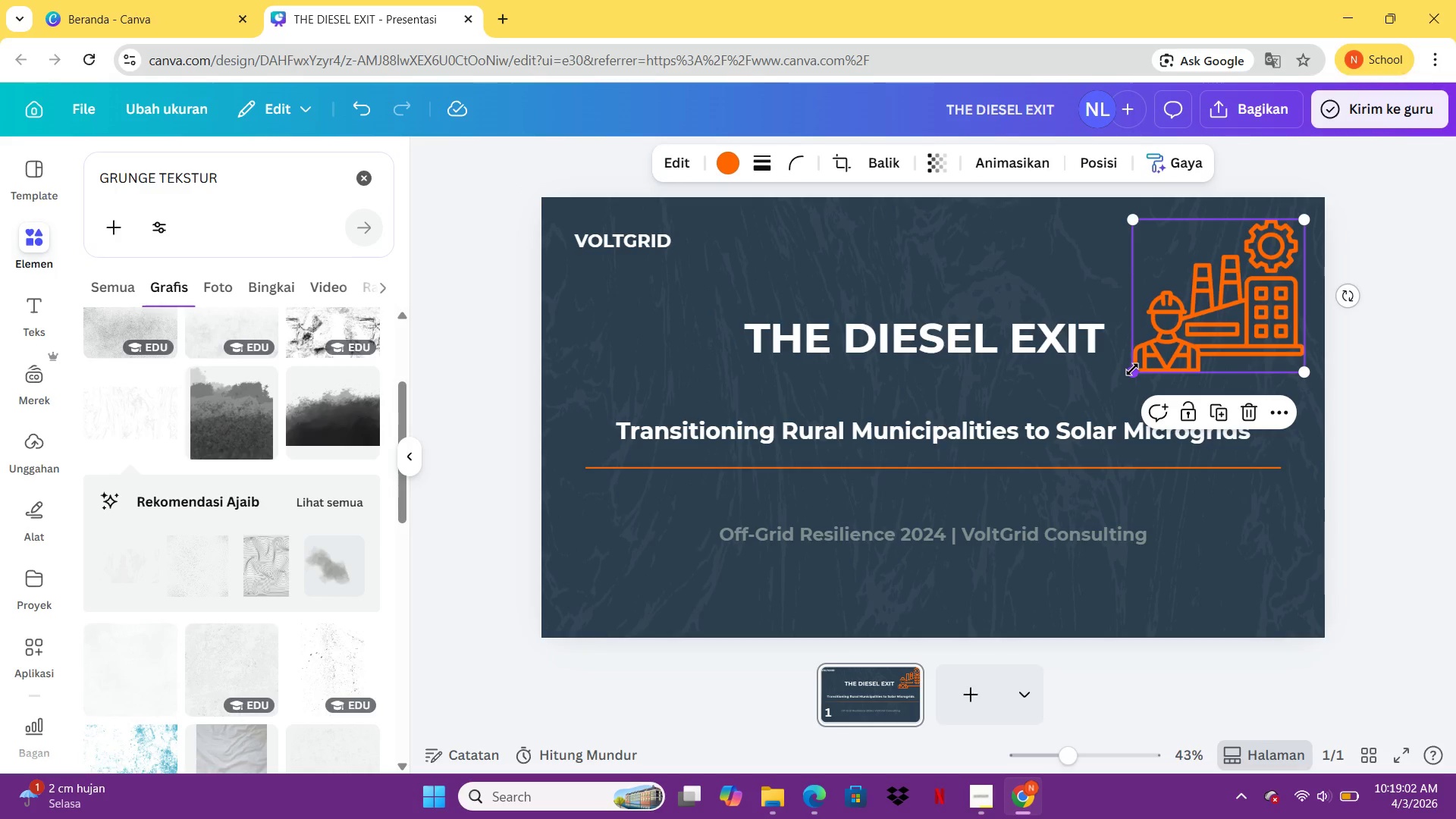 
left_click_drag(start_coordinate=[1132, 369], to_coordinate=[1156, 343])
 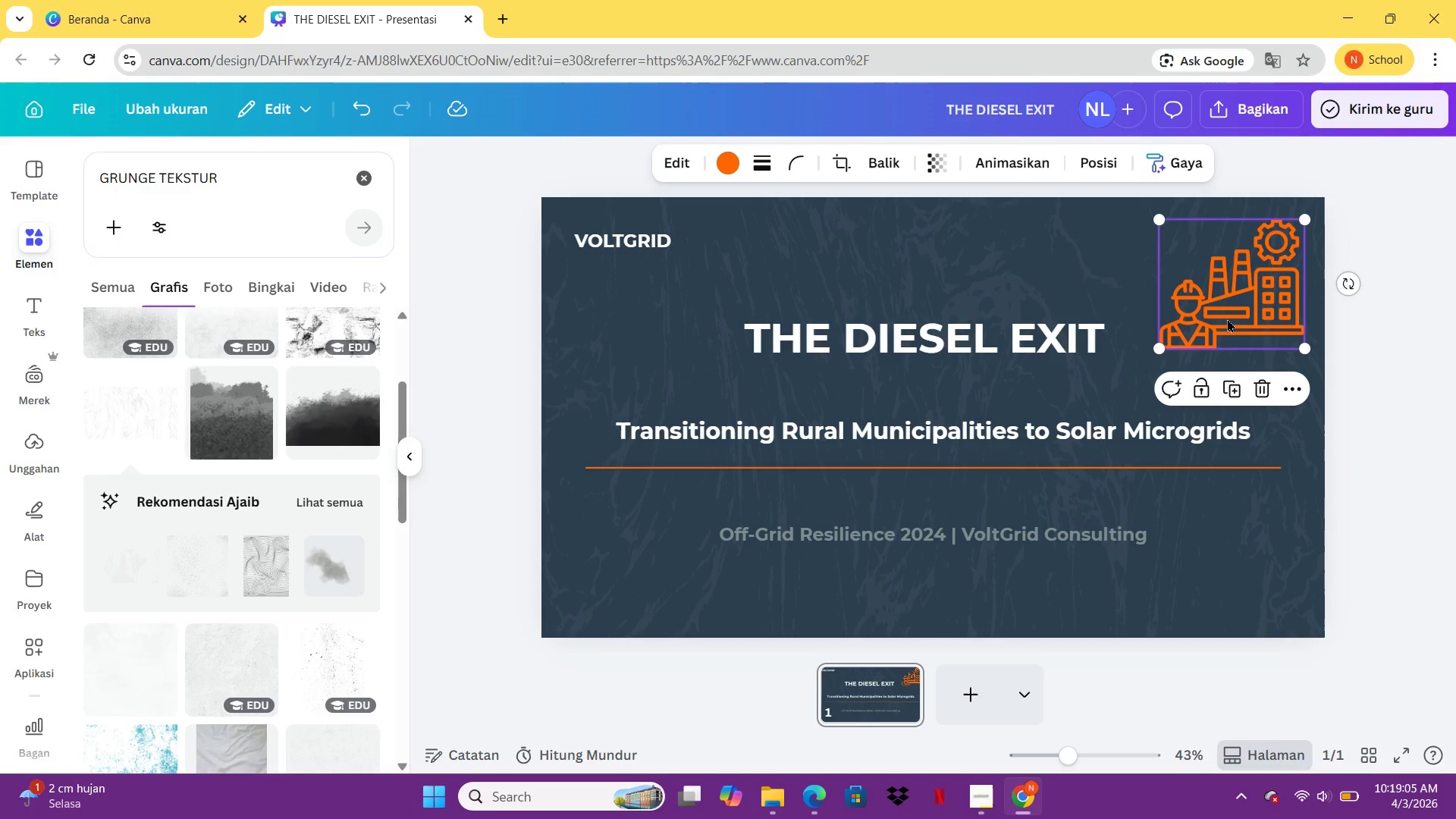 
left_click([1227, 318])
 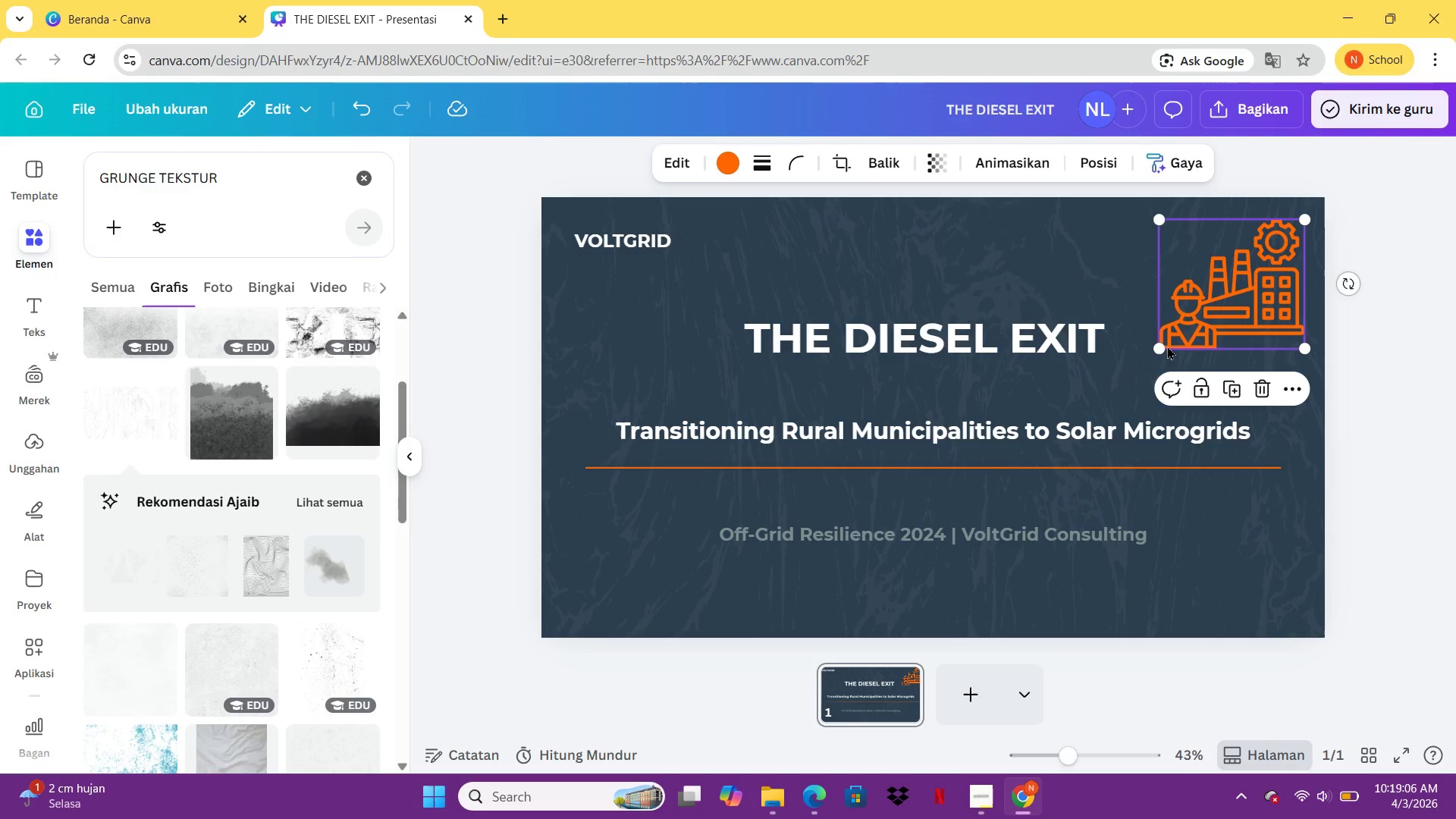 
left_click_drag(start_coordinate=[1162, 347], to_coordinate=[1185, 304])
 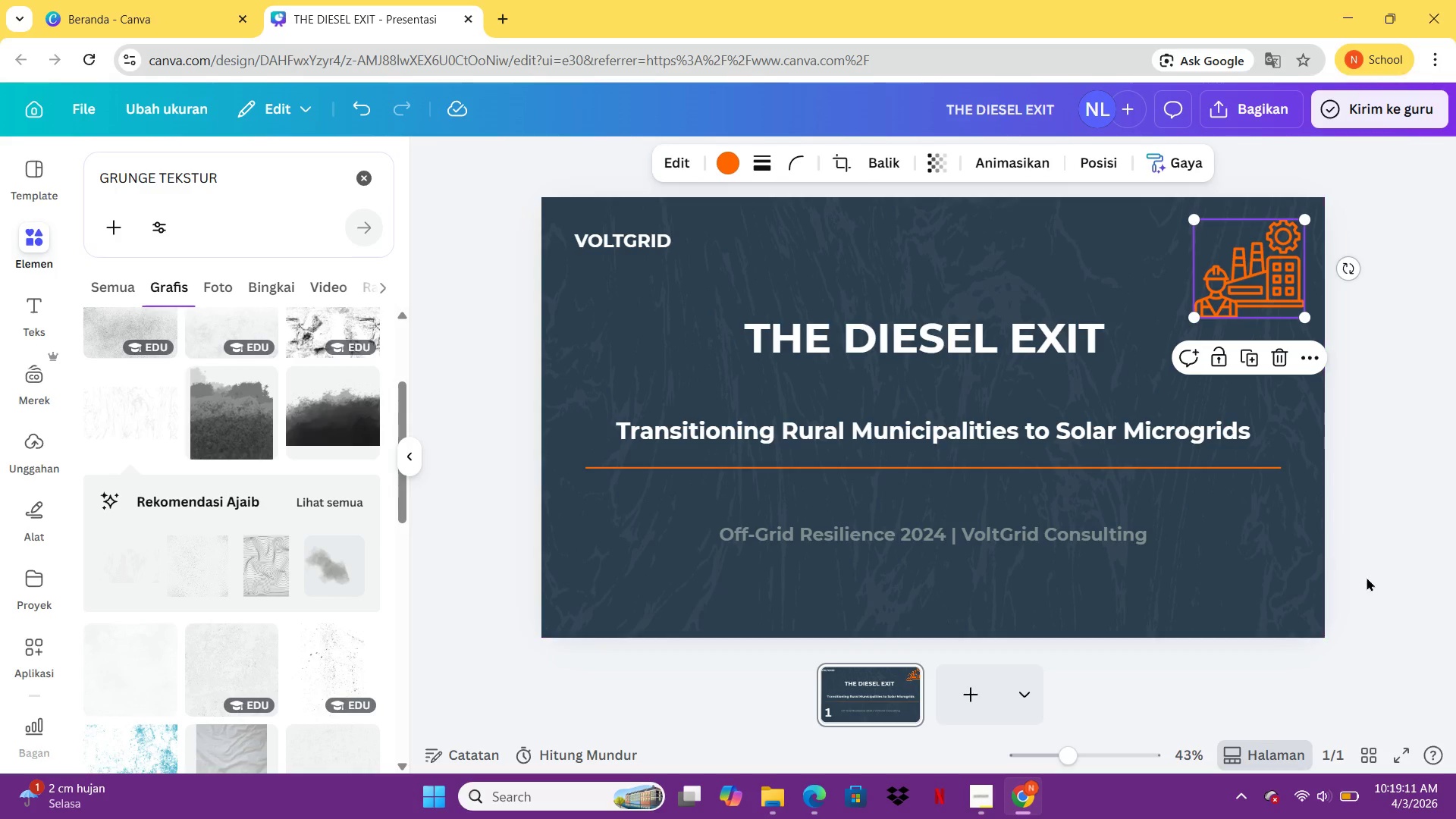 
left_click([1368, 579])
 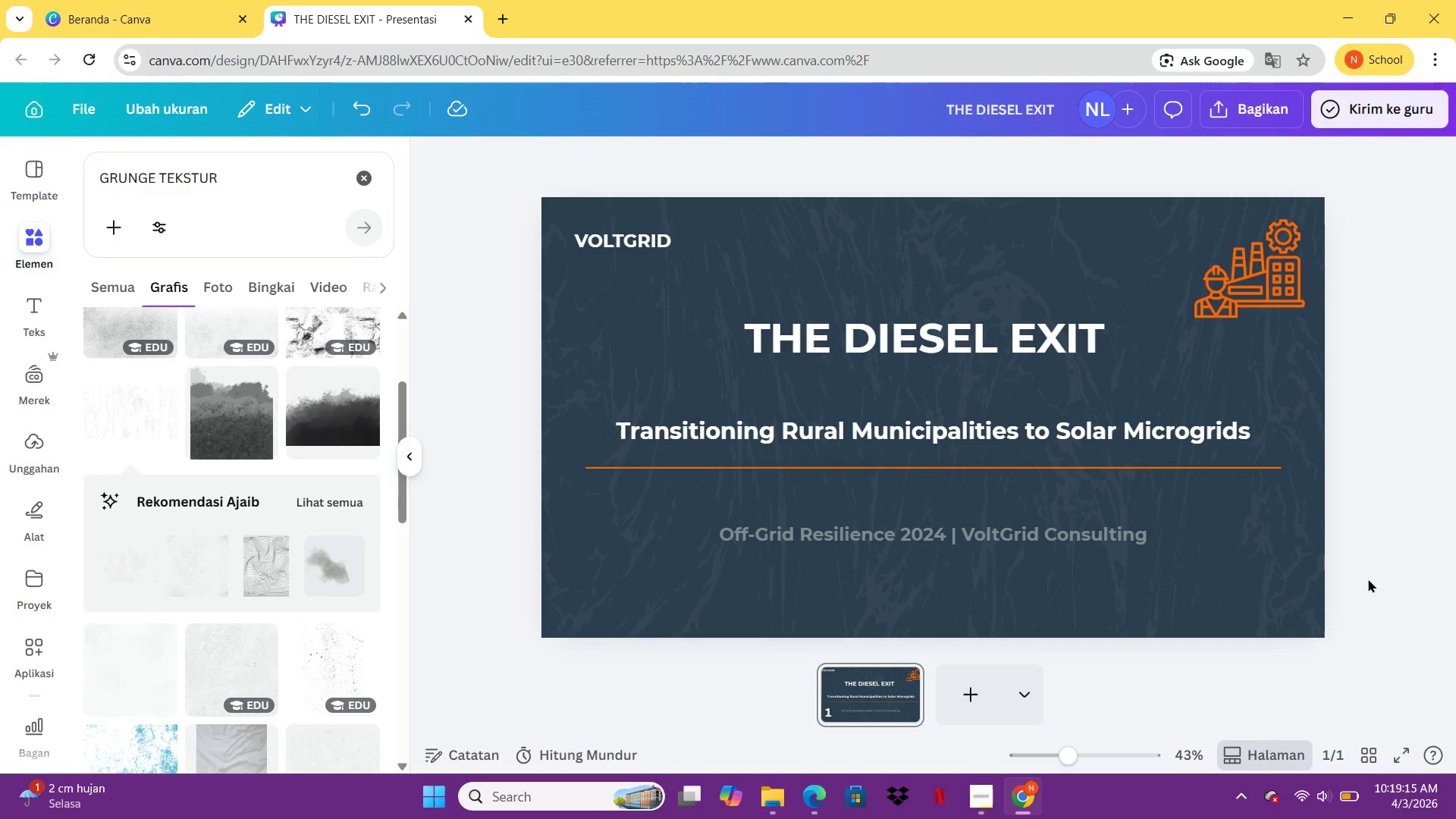 
left_click_drag(start_coordinate=[1064, 538], to_coordinate=[1076, 497])
 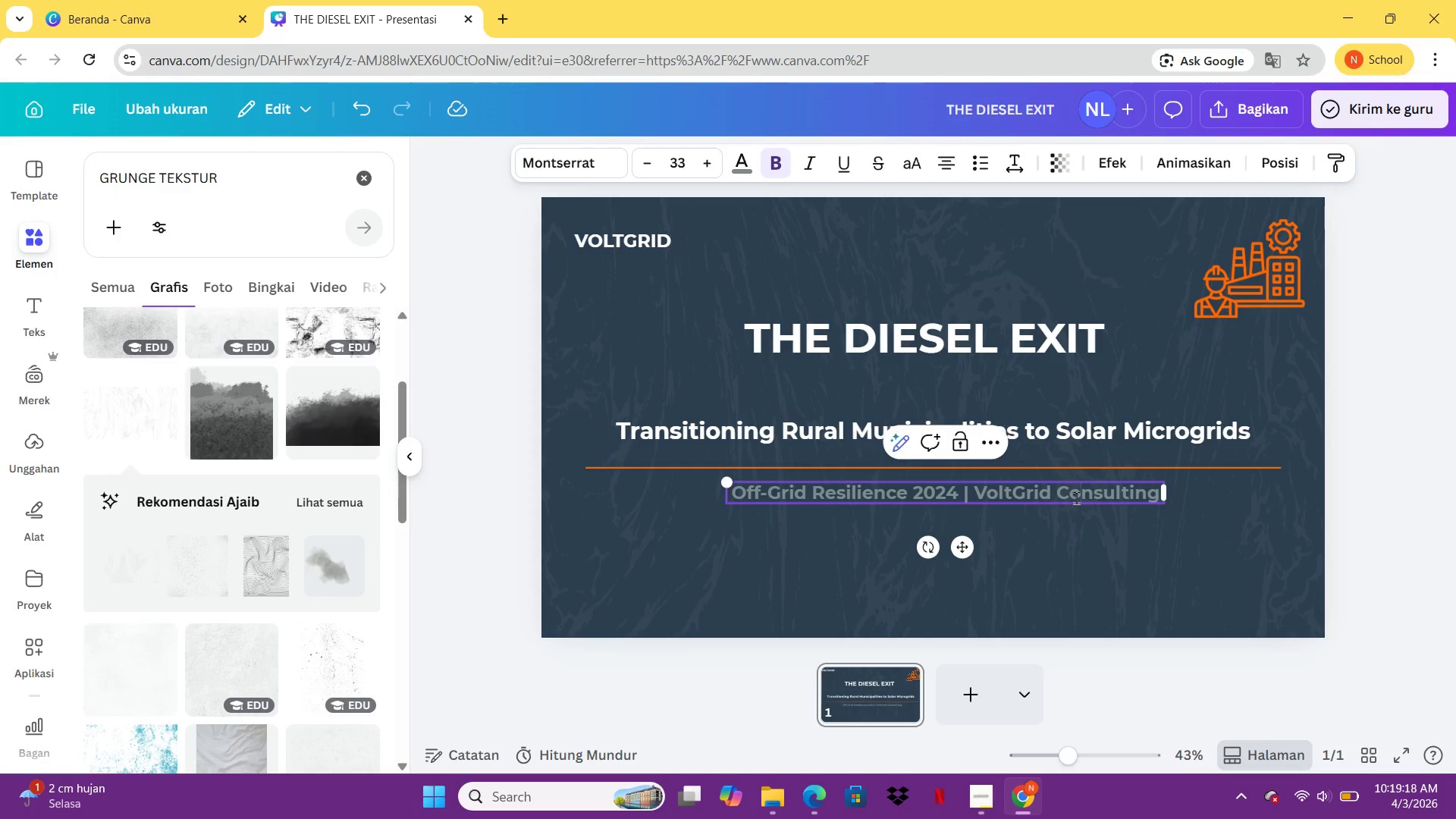 
left_click([1076, 497])
 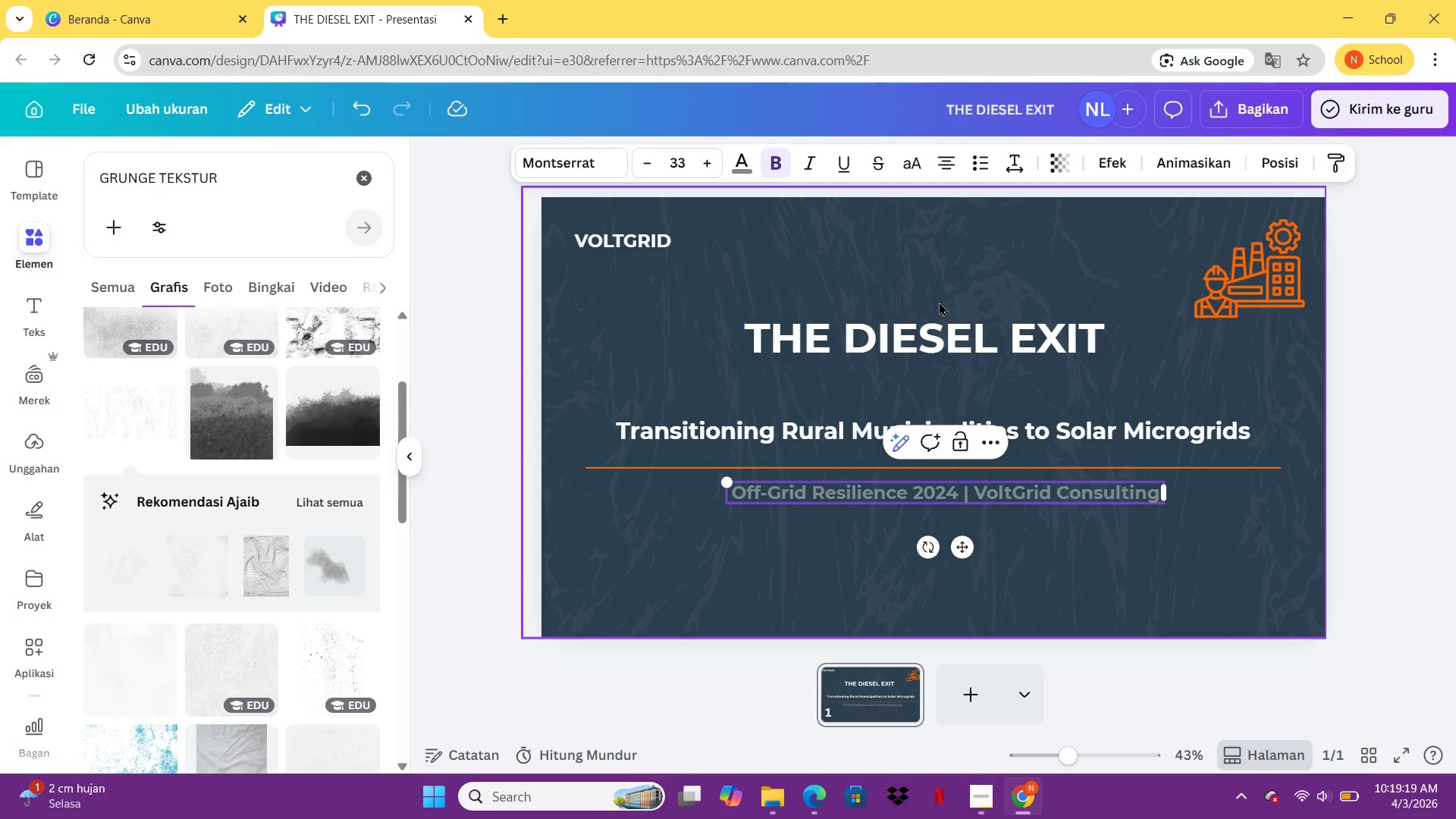 
left_click([939, 340])
 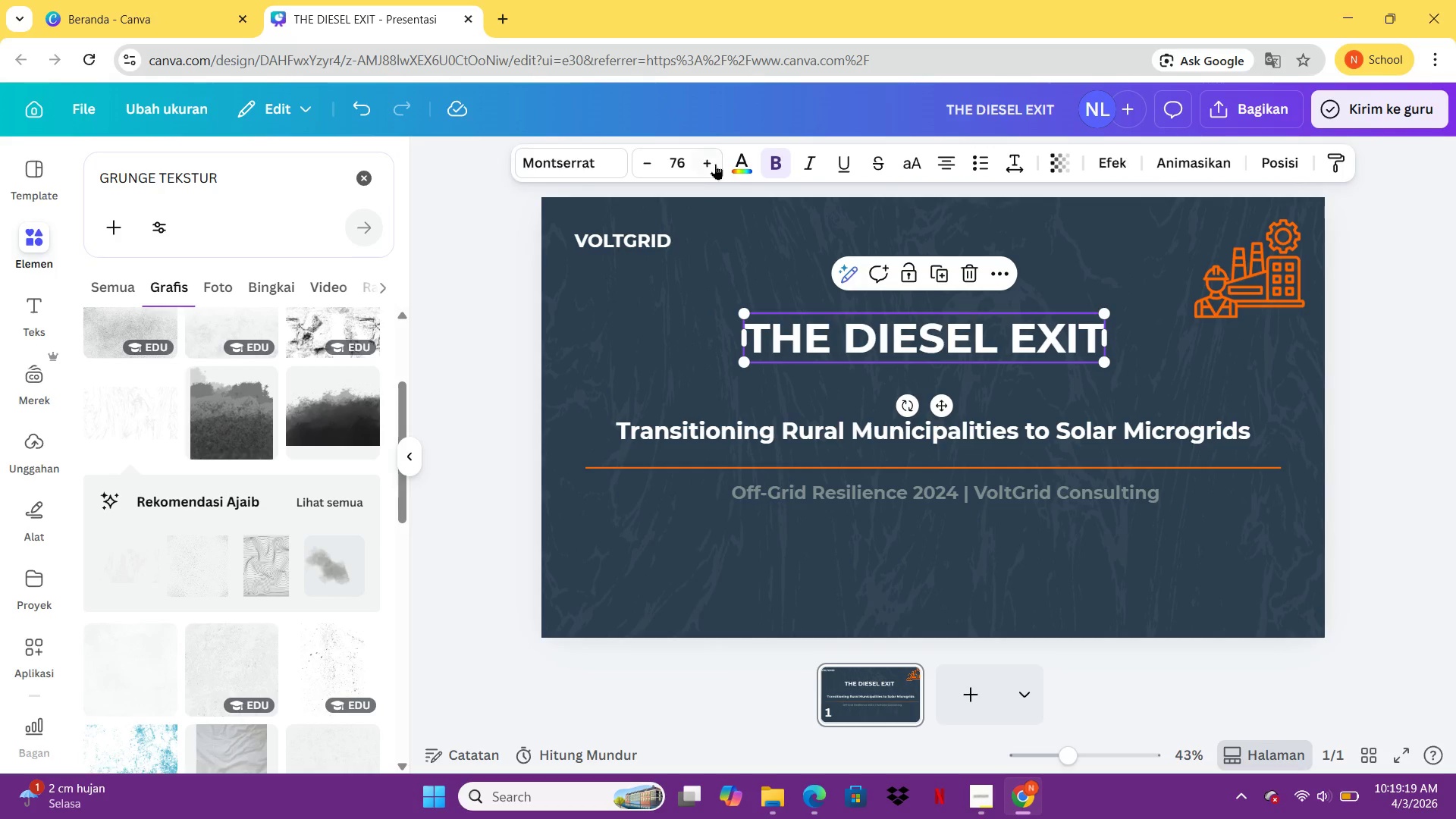 
double_click([714, 162])
 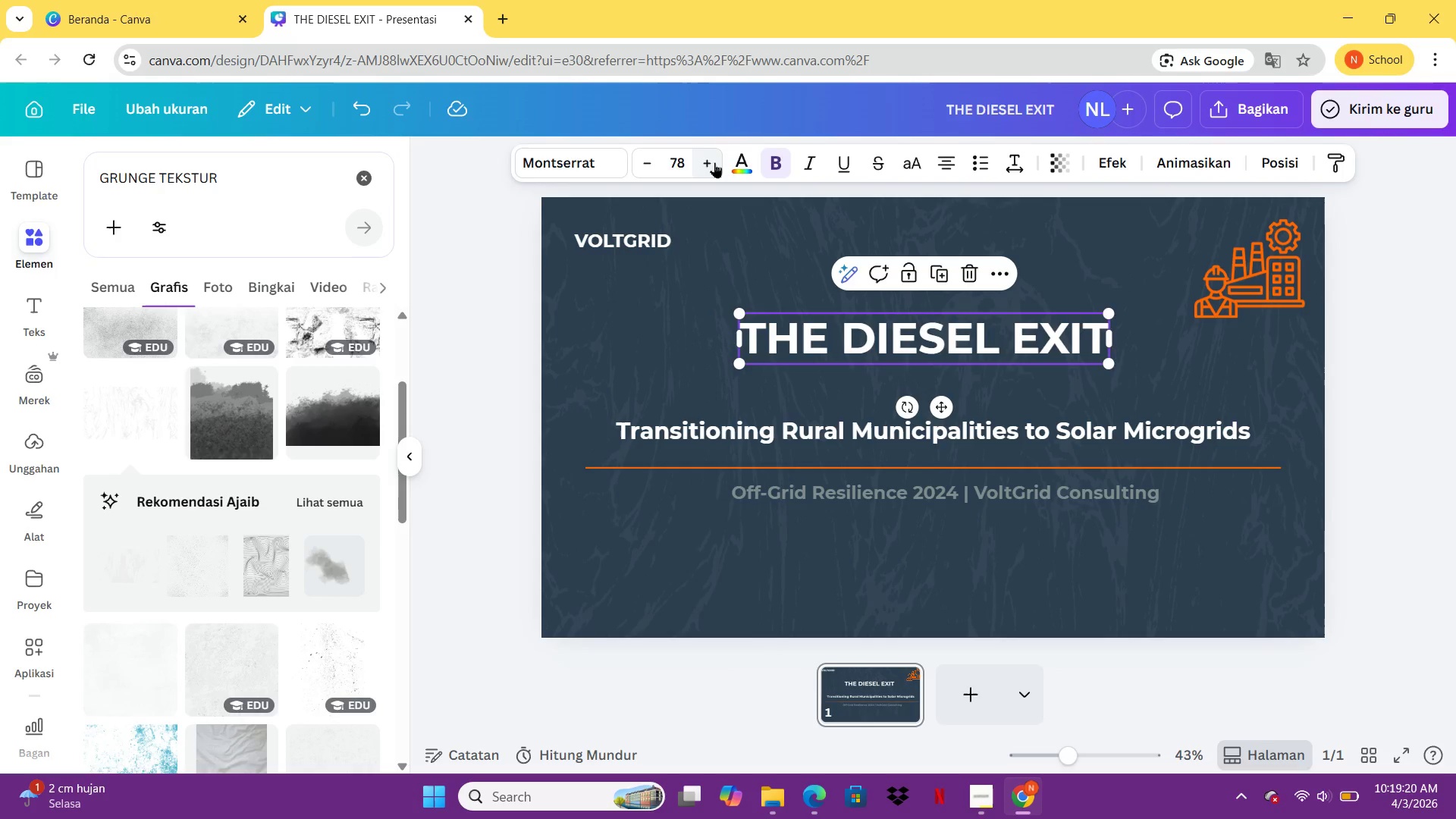 
triple_click([714, 162])
 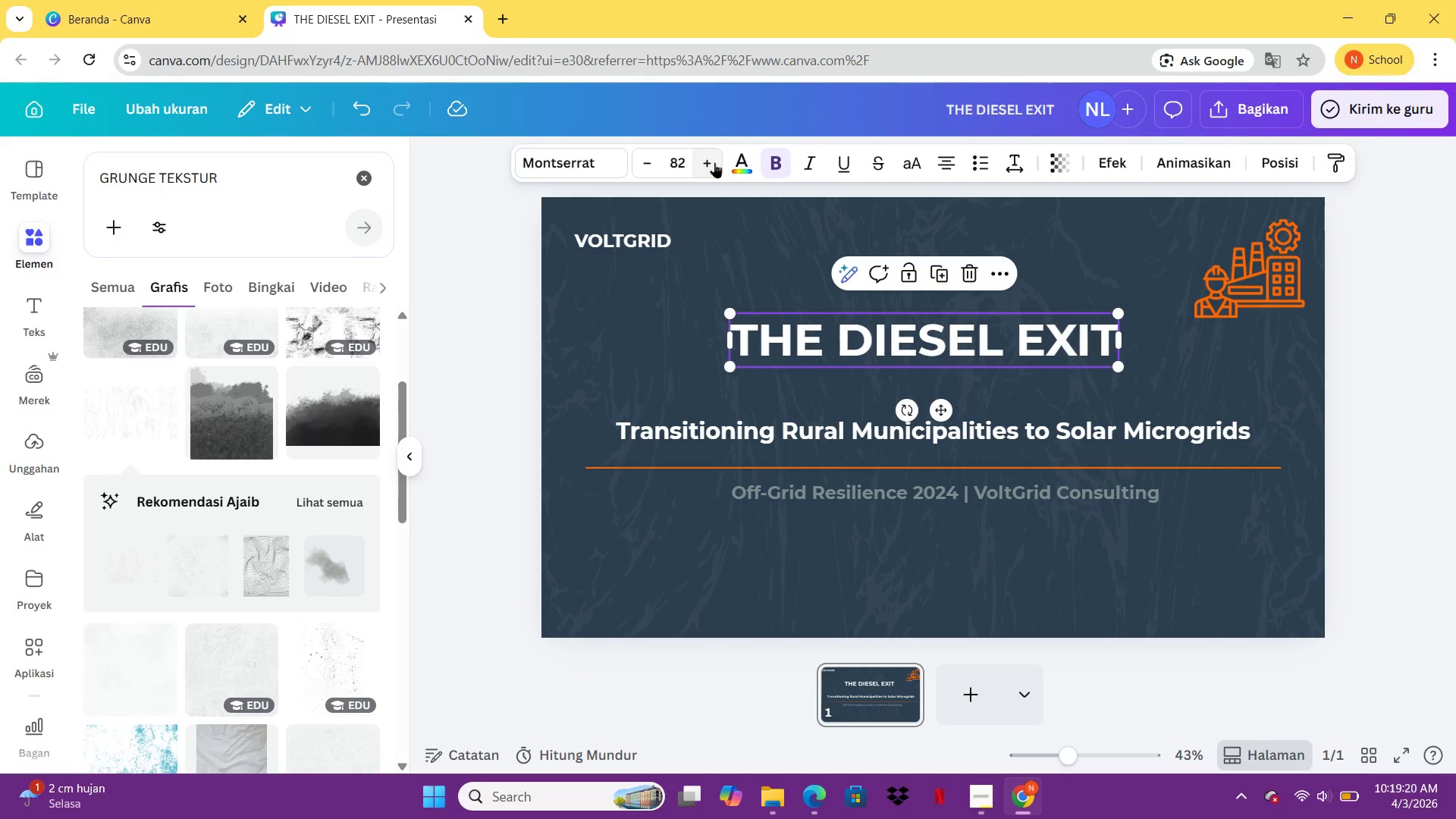 
triple_click([714, 162])
 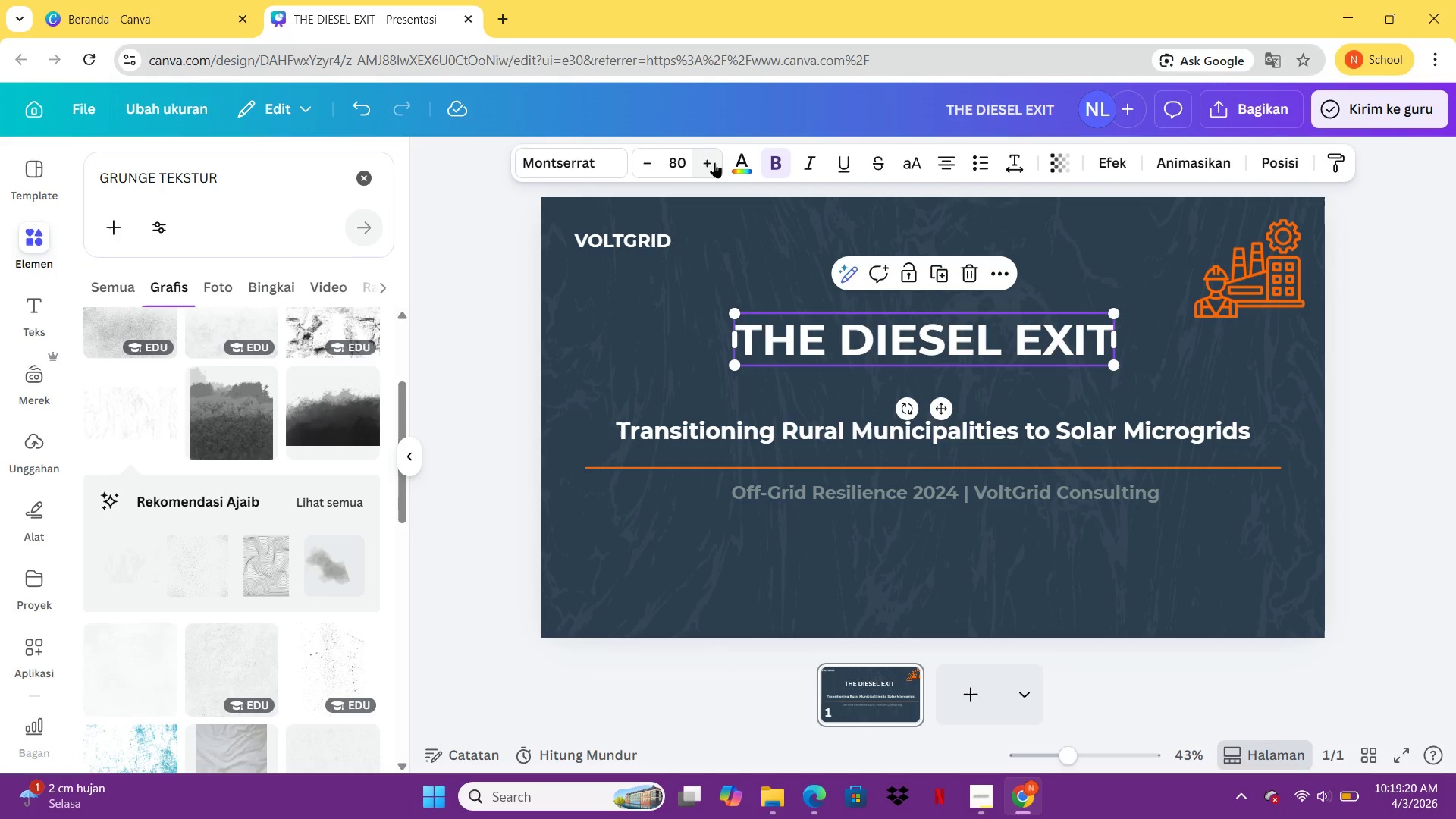 
triple_click([714, 162])
 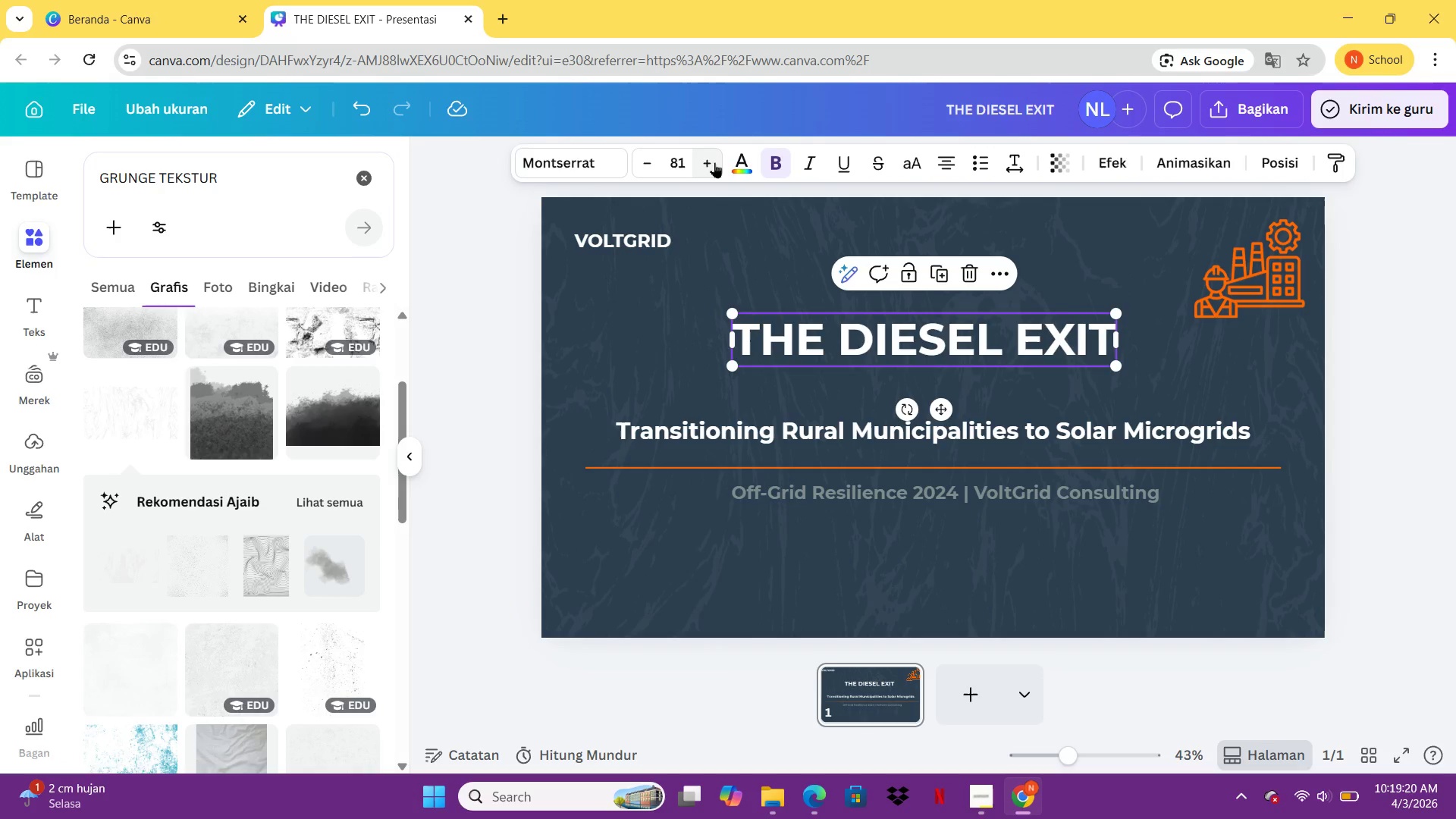 
triple_click([714, 162])
 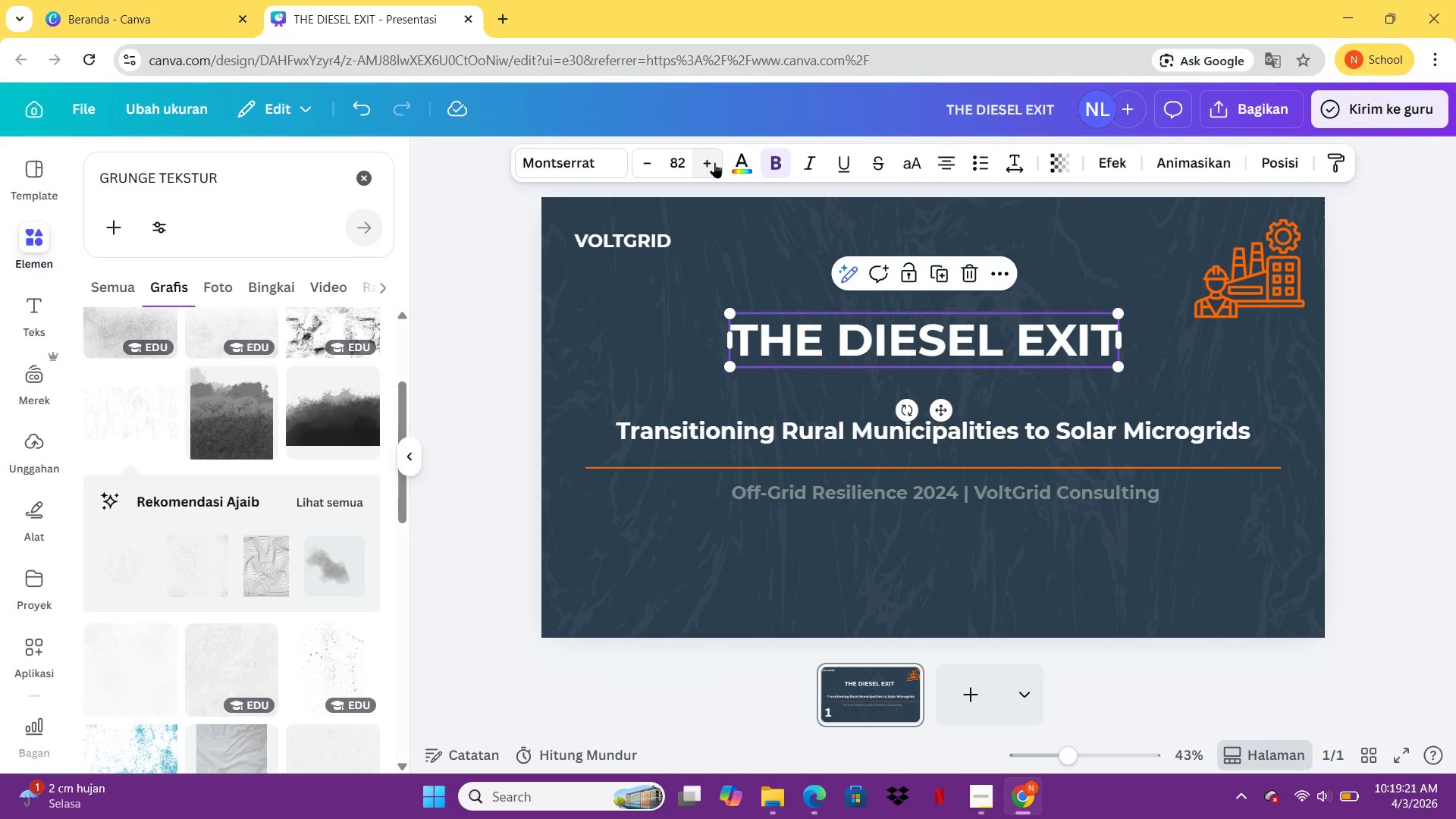 
triple_click([714, 162])
 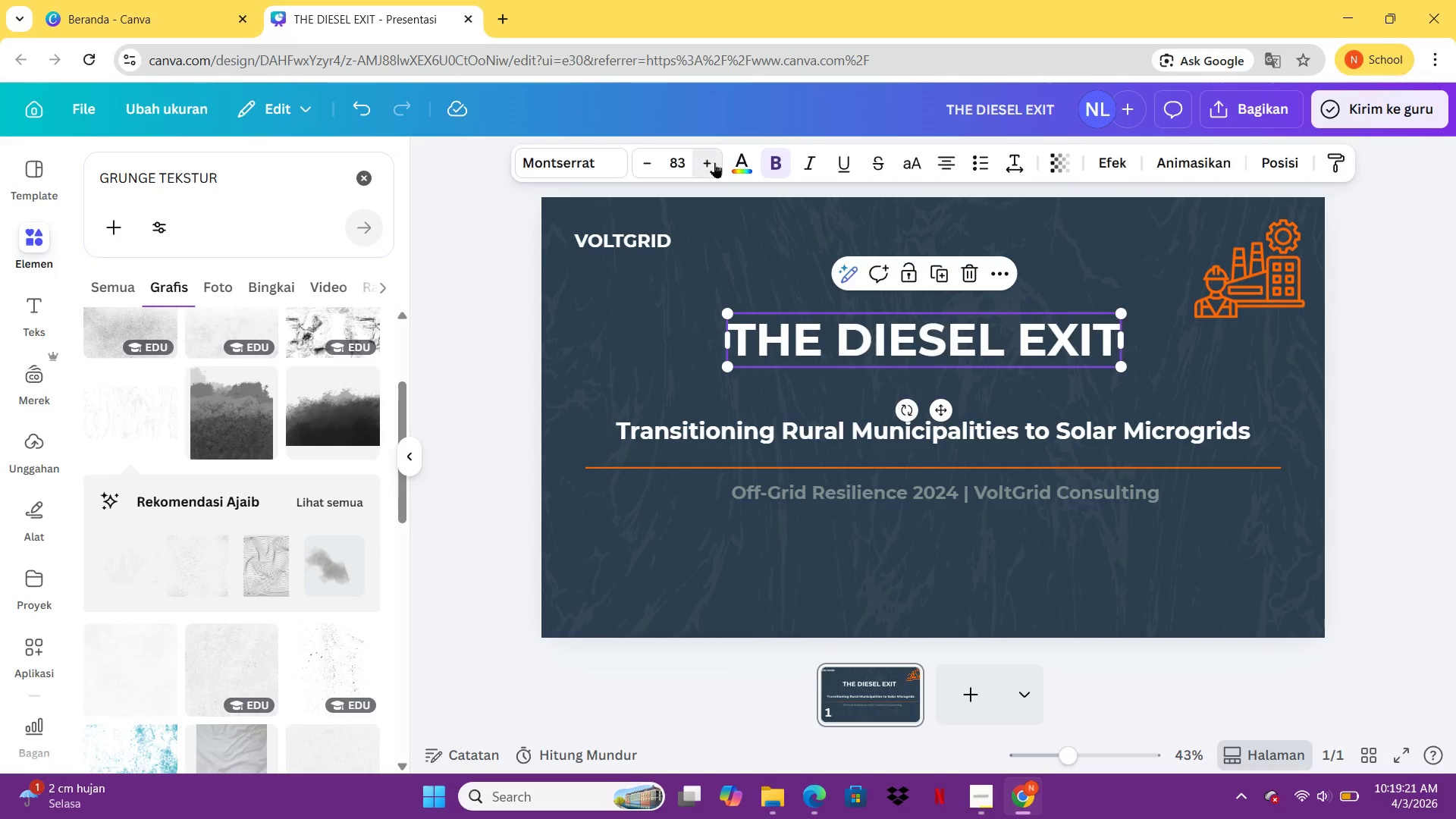 
triple_click([714, 162])
 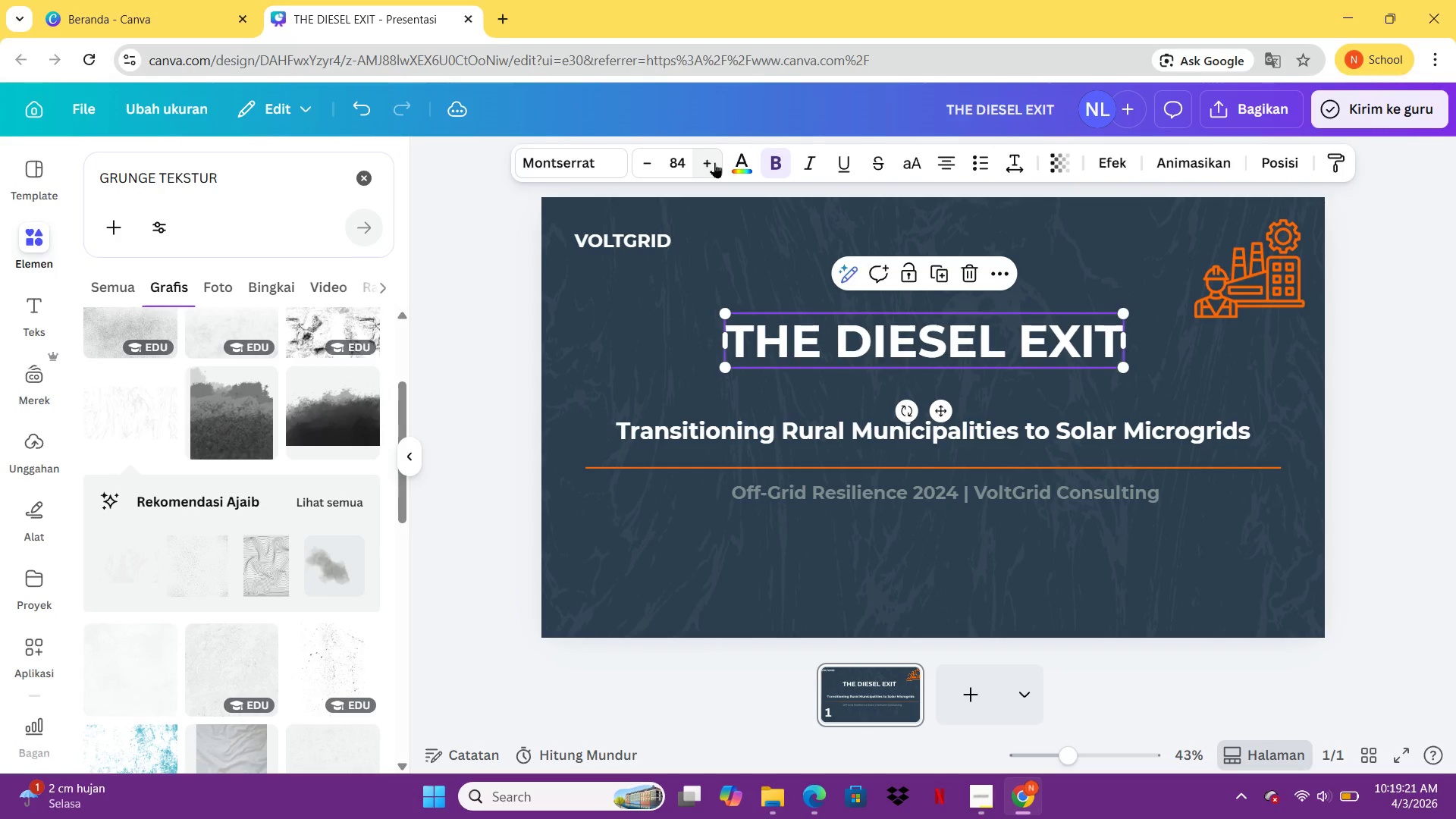 
triple_click([714, 162])
 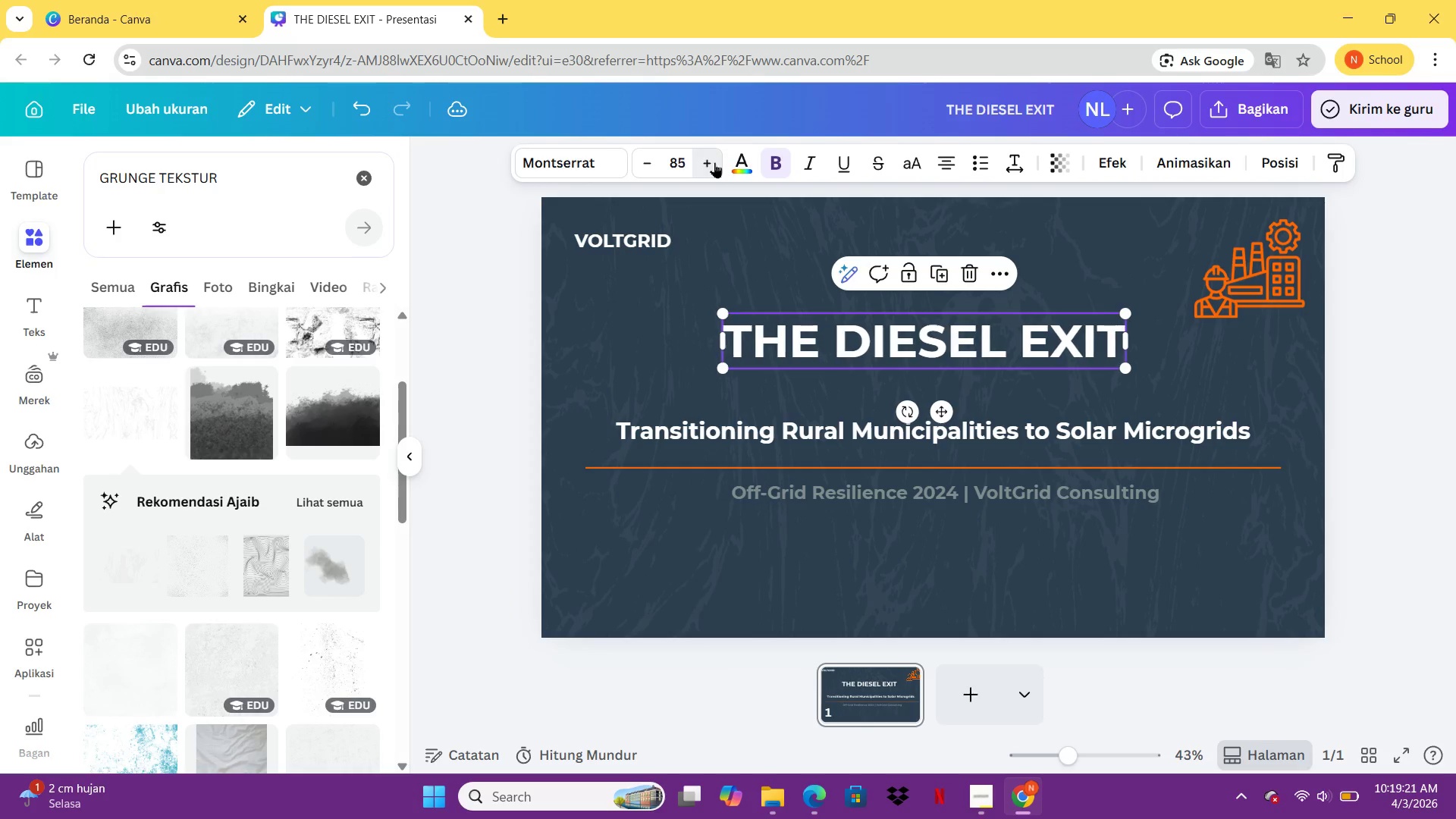 
triple_click([714, 162])
 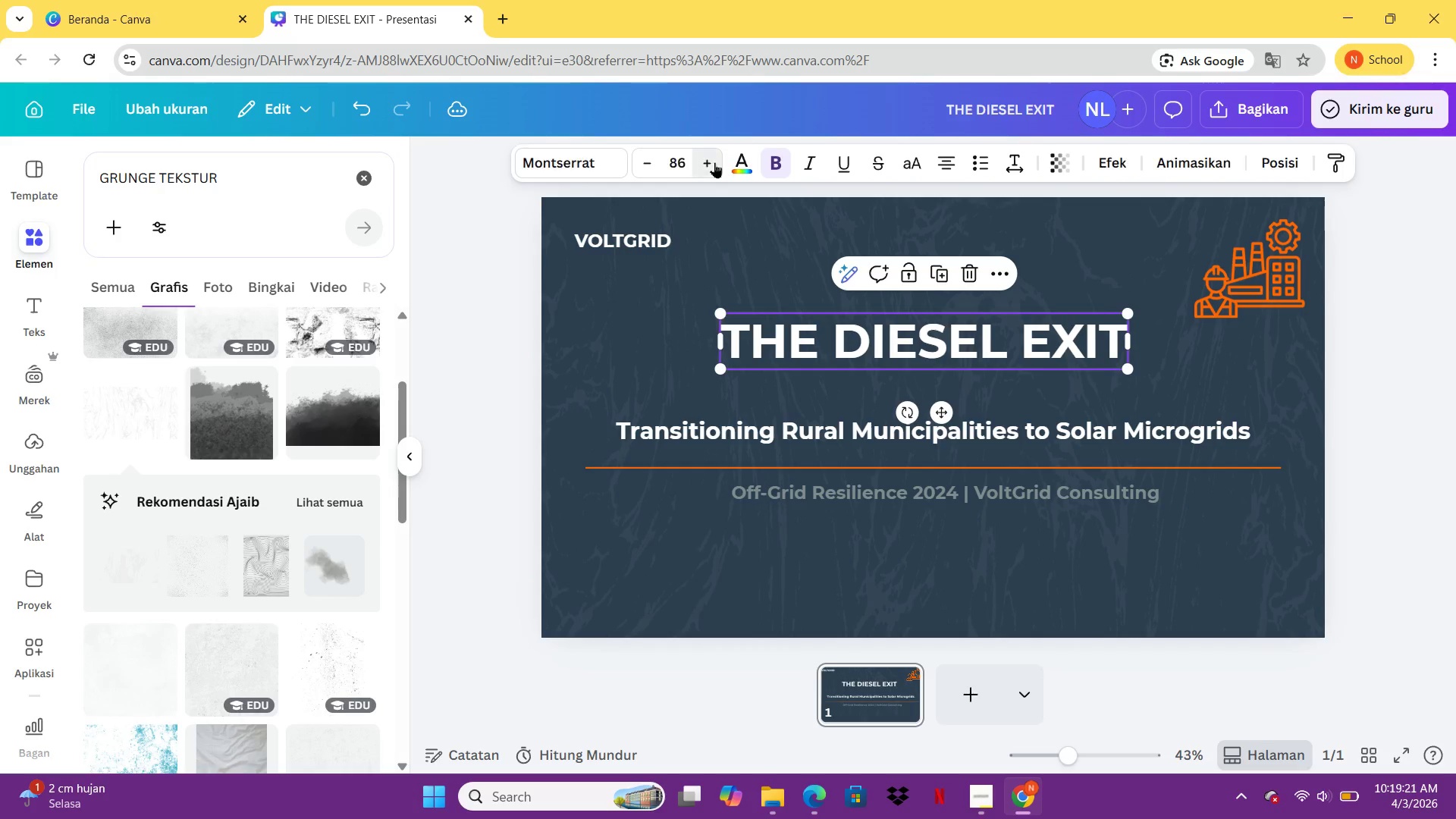 
triple_click([714, 162])
 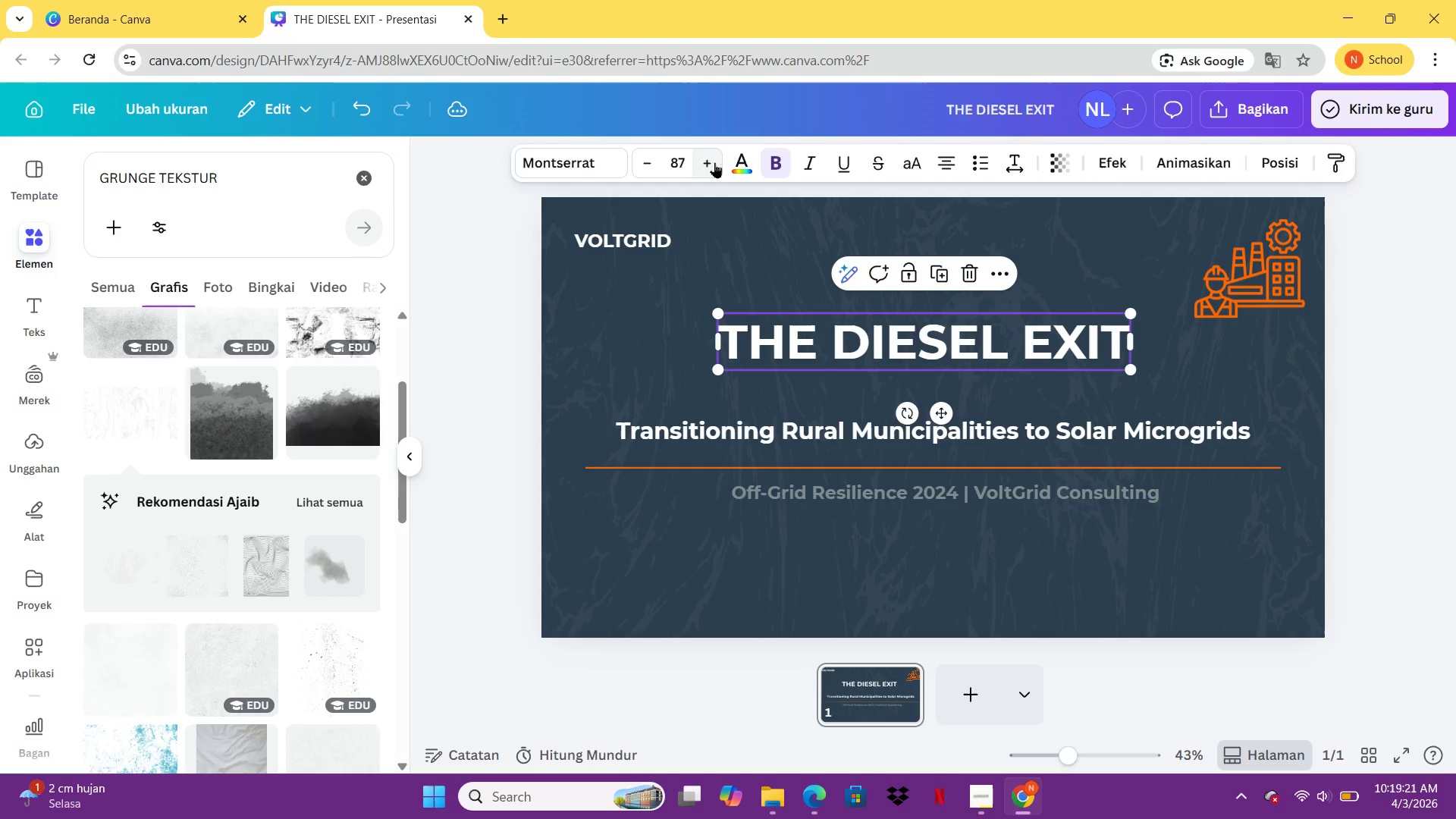 
triple_click([714, 162])
 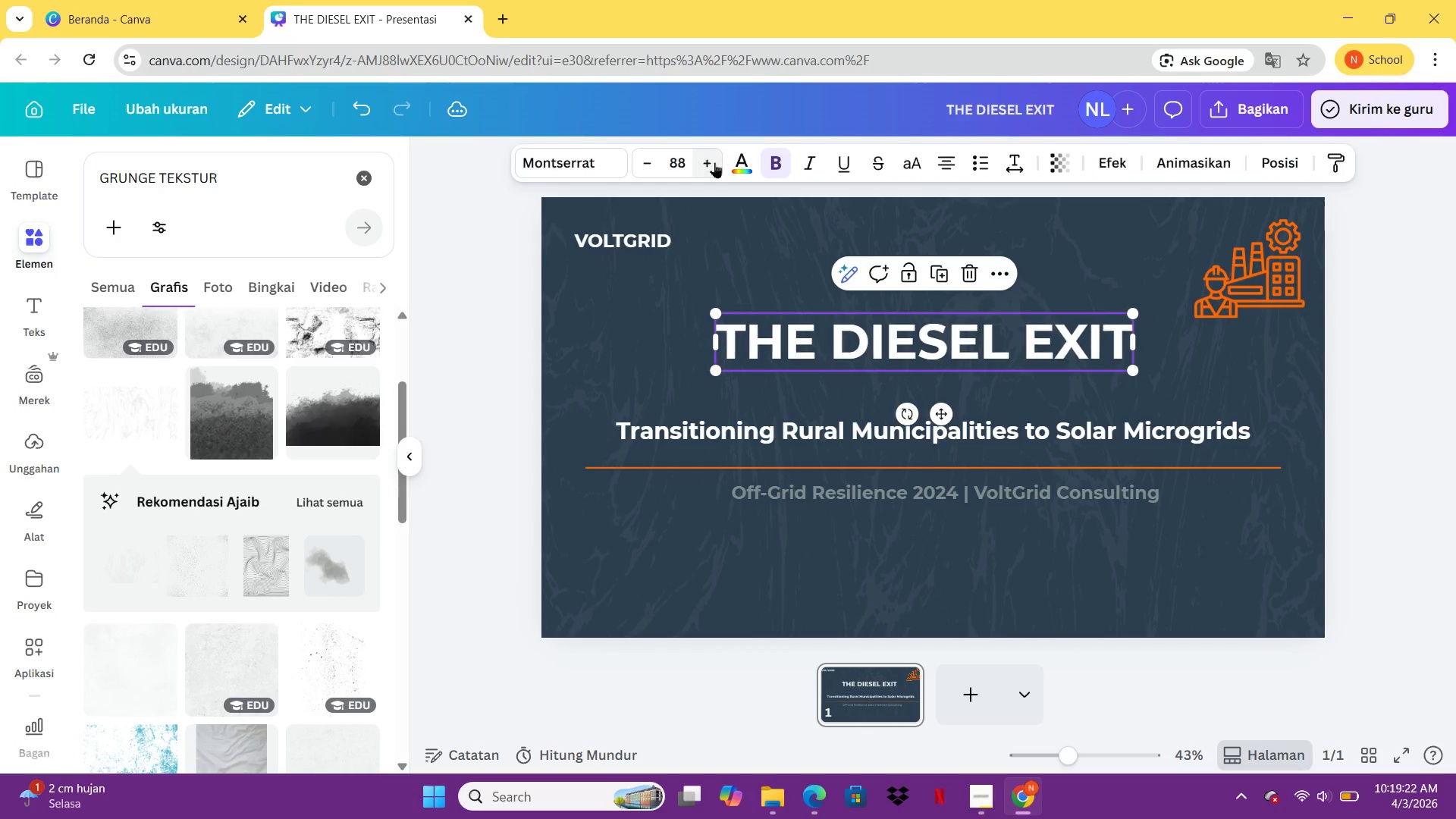 
triple_click([714, 162])
 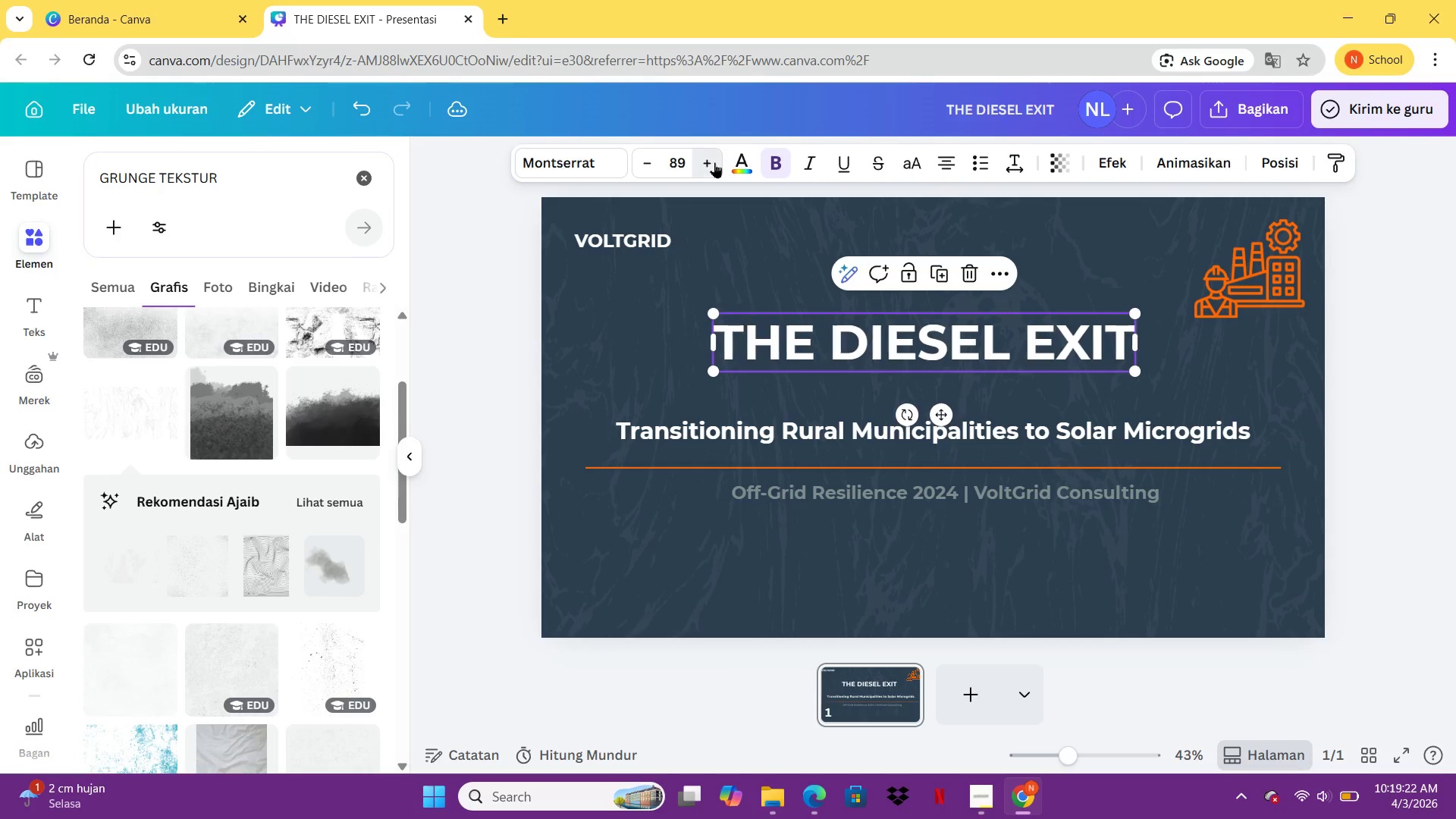 
triple_click([714, 162])
 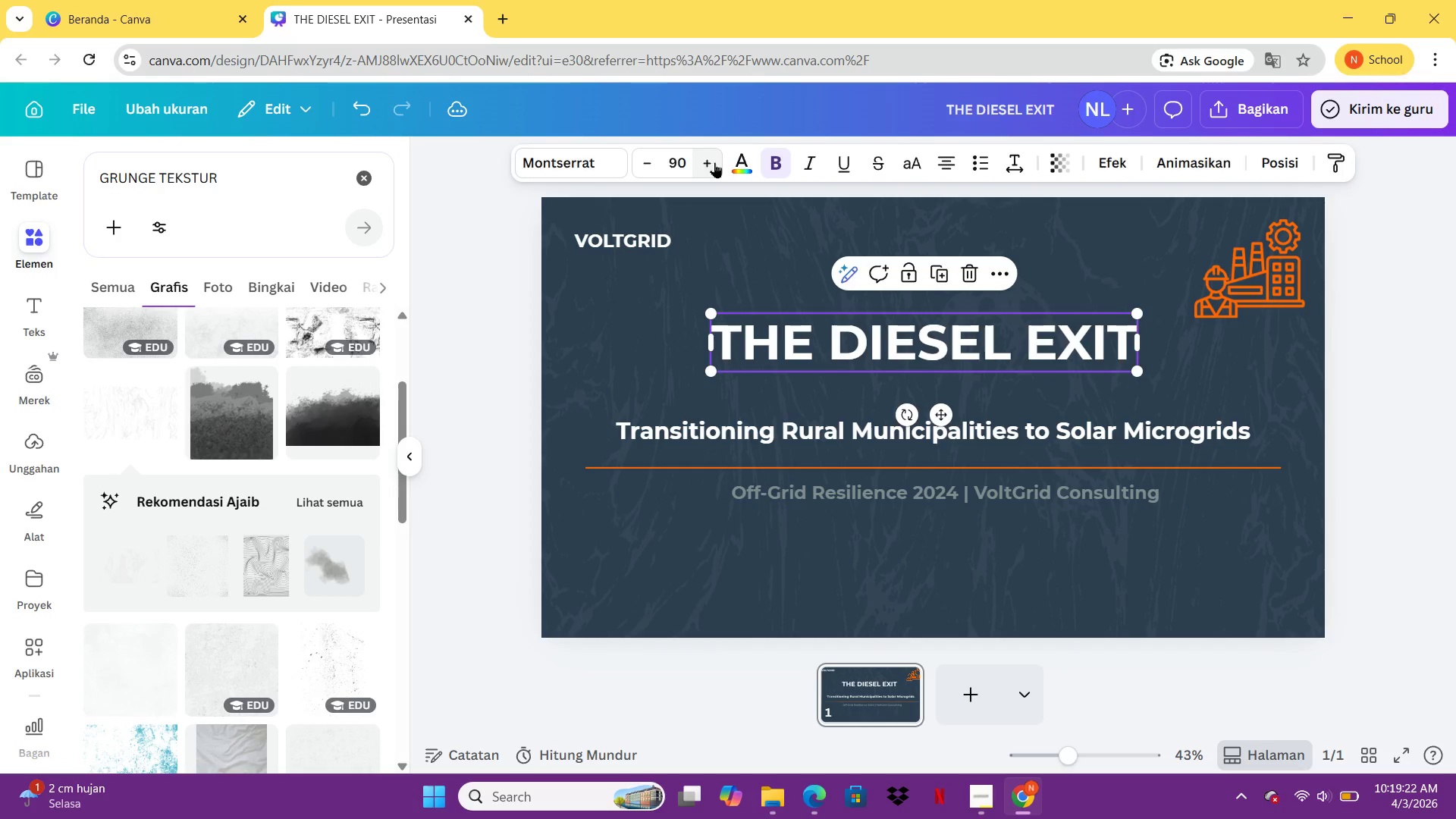 
triple_click([714, 162])
 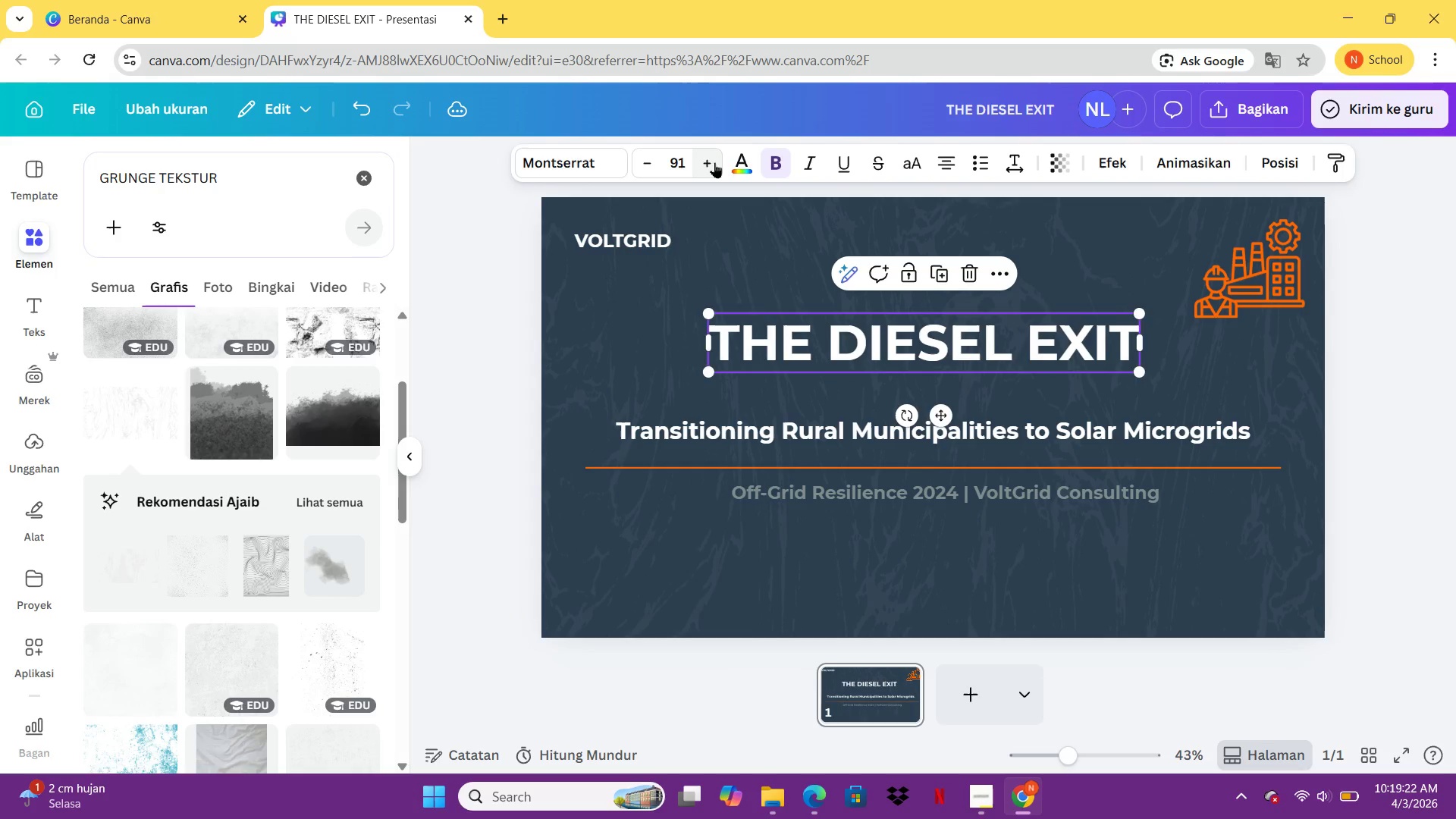 
triple_click([714, 162])
 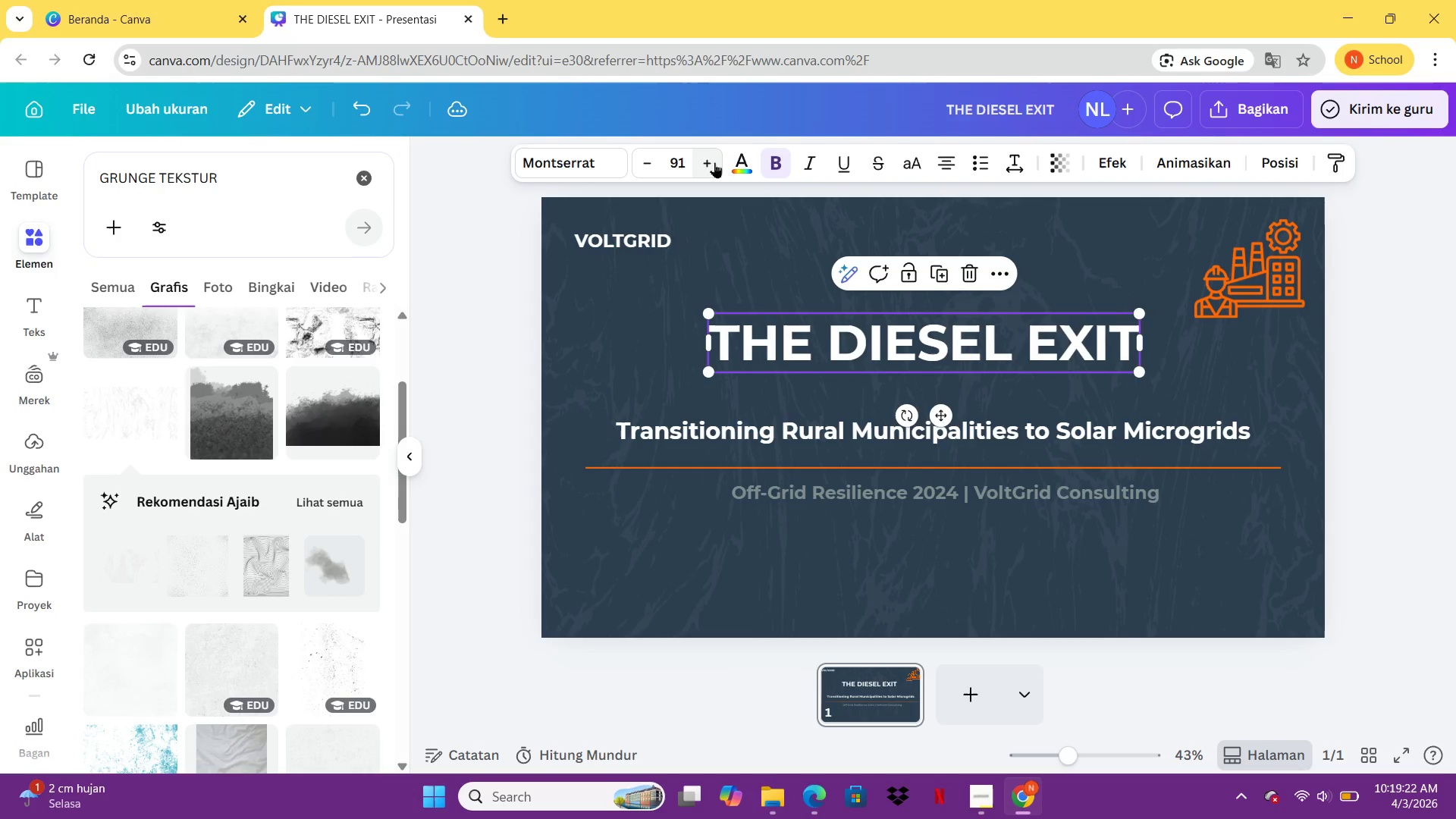 
triple_click([714, 162])
 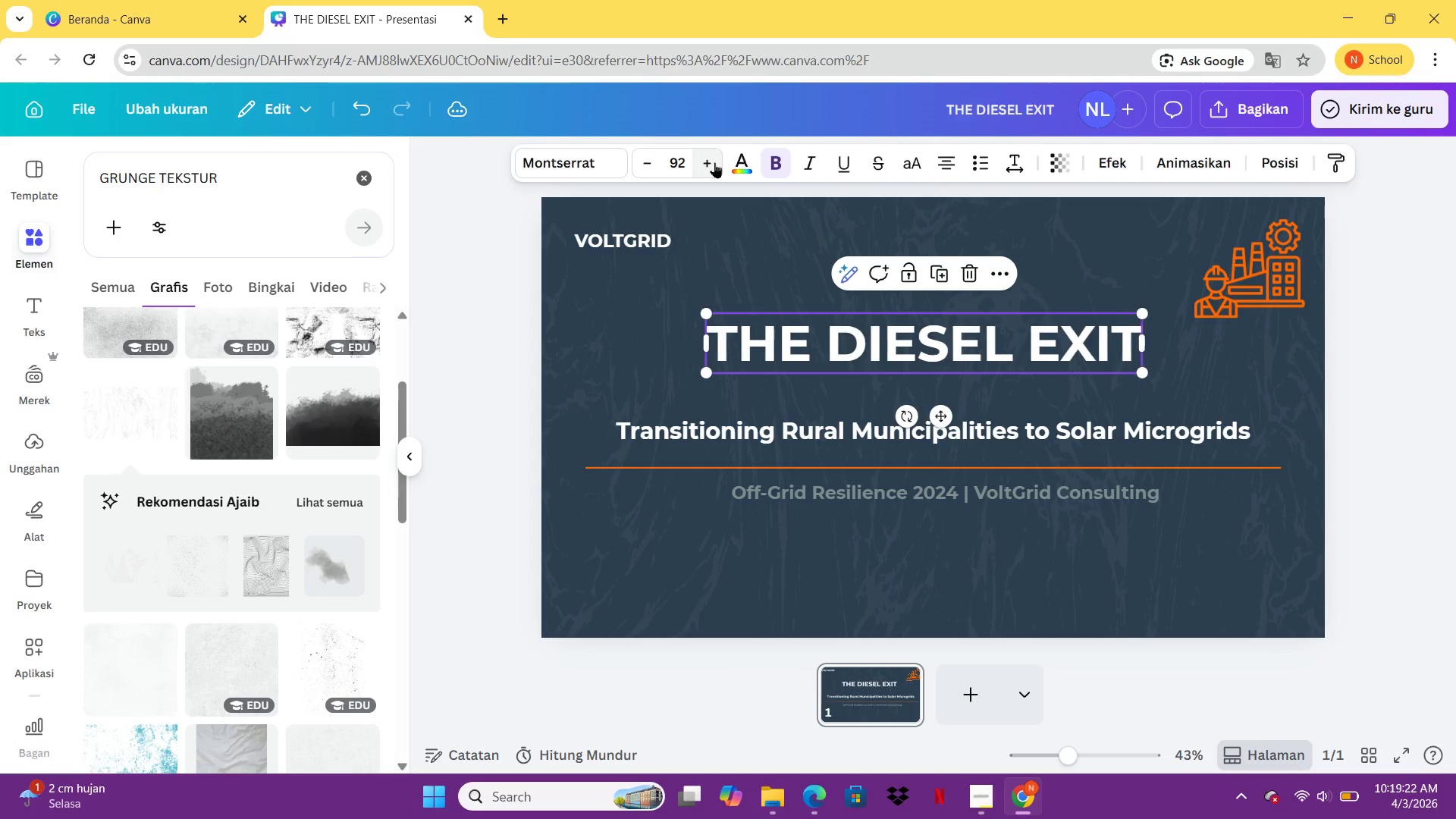 
triple_click([714, 162])
 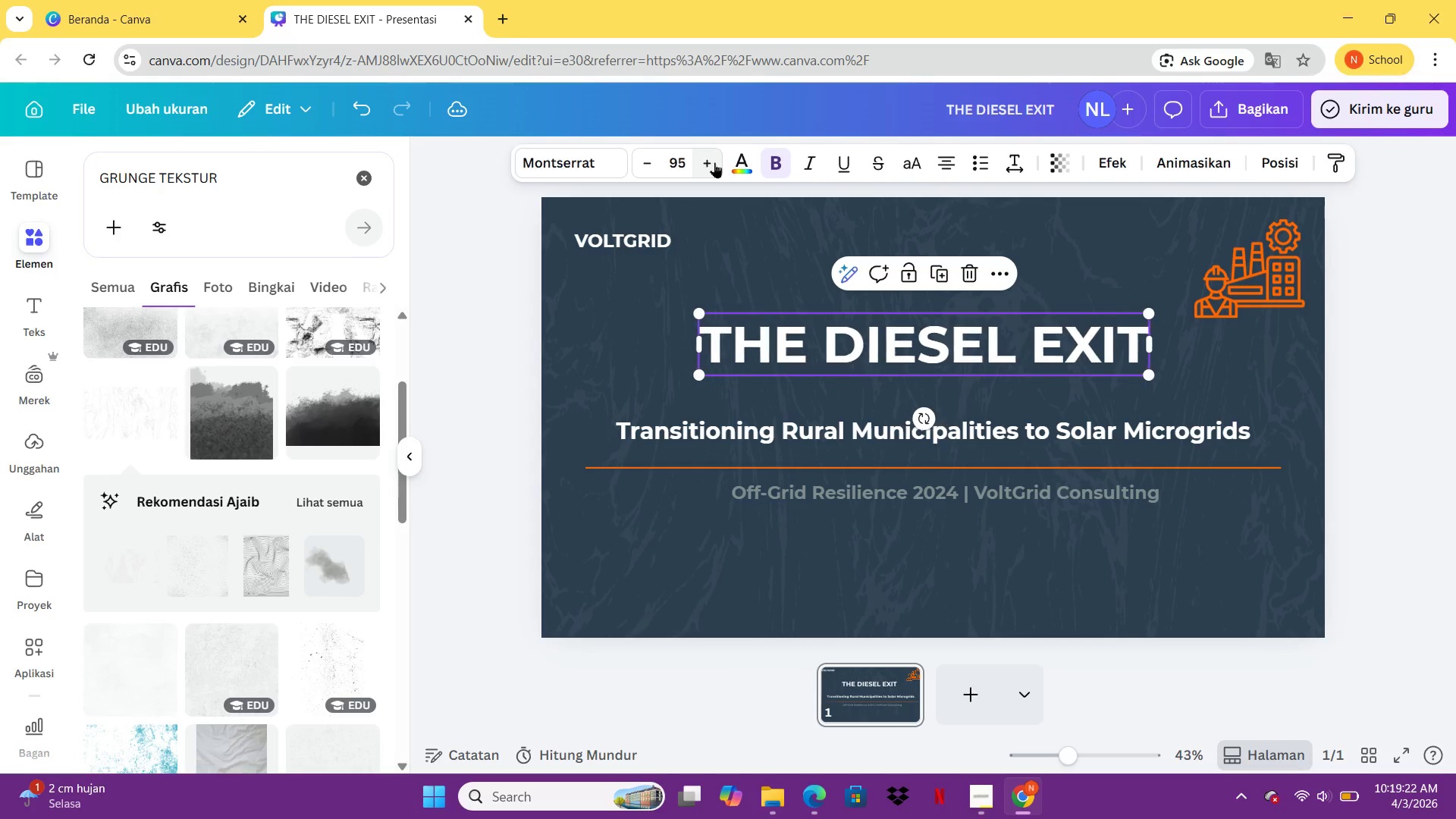 
triple_click([714, 162])
 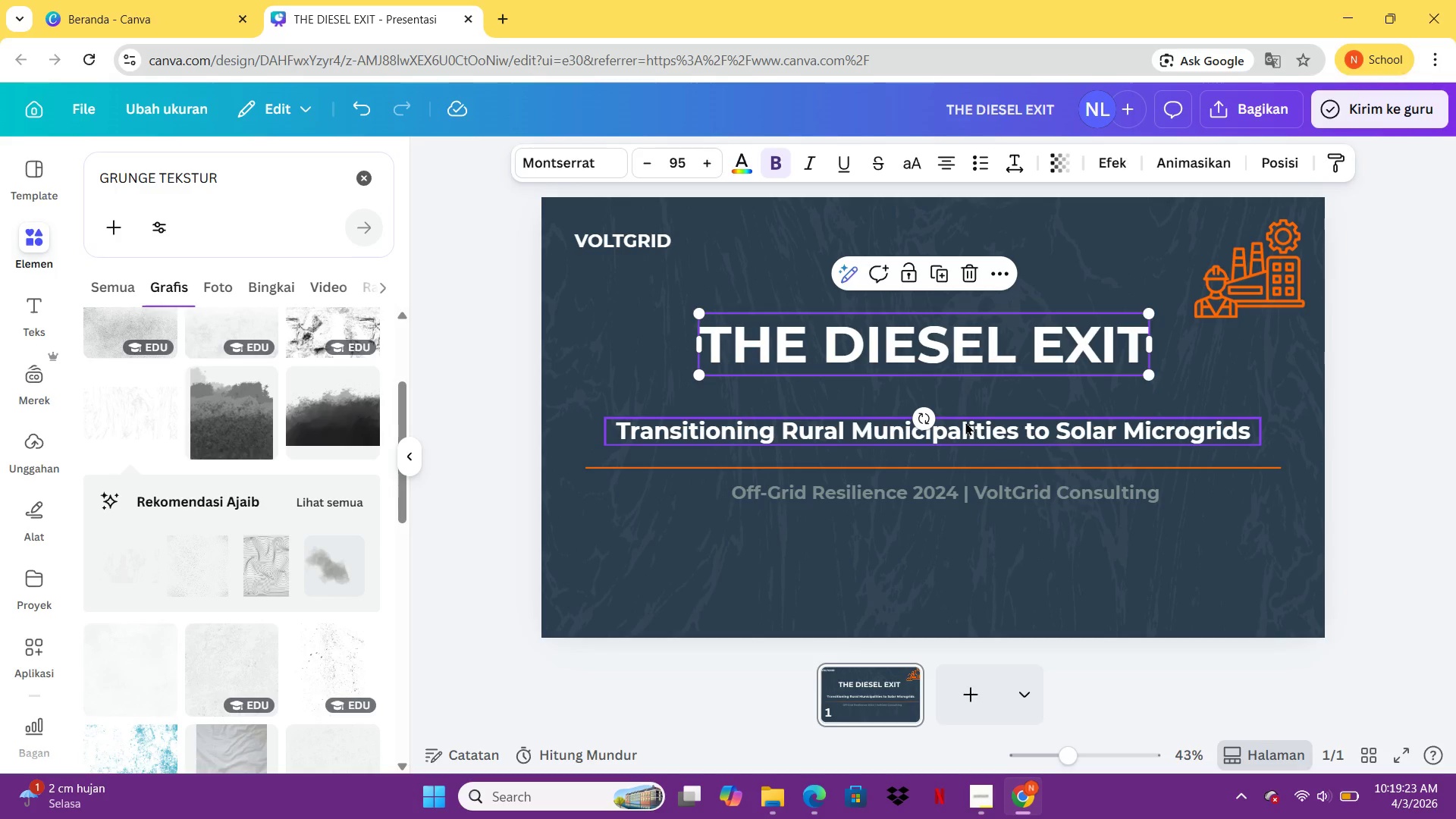 
left_click_drag(start_coordinate=[971, 422], to_coordinate=[976, 426])
 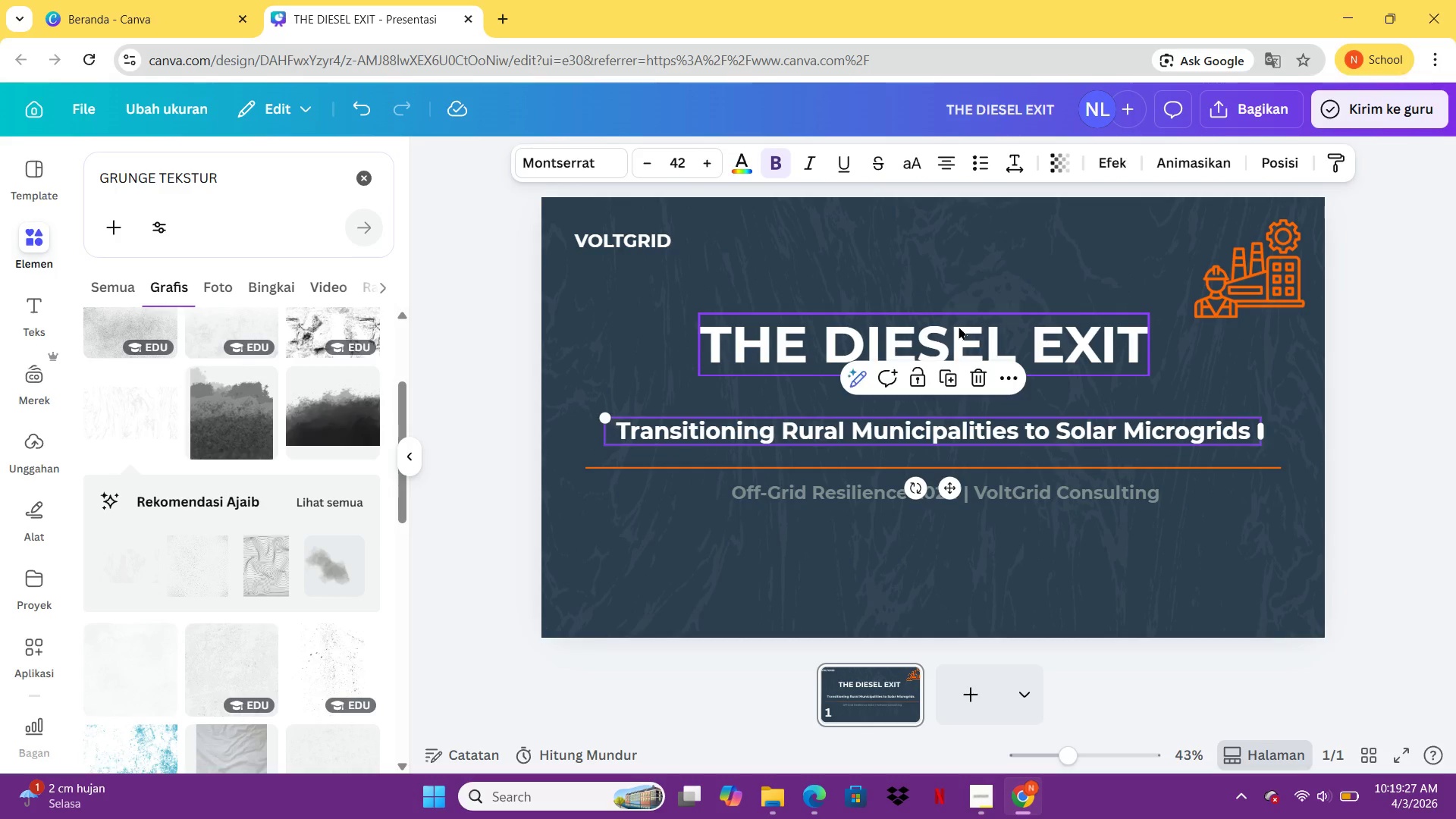 
left_click_drag(start_coordinate=[959, 326], to_coordinate=[959, 343])
 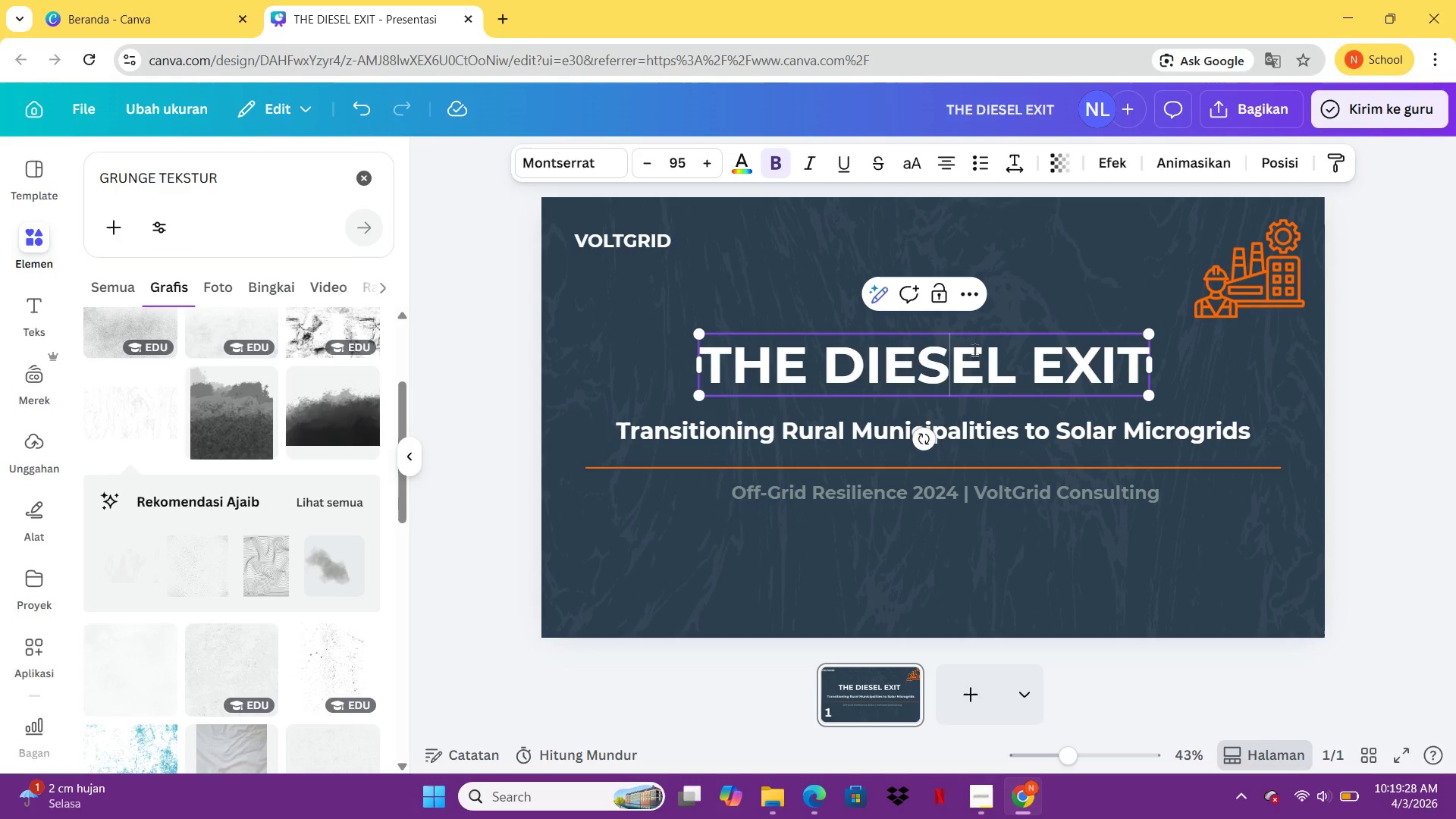 
left_click([959, 343])
 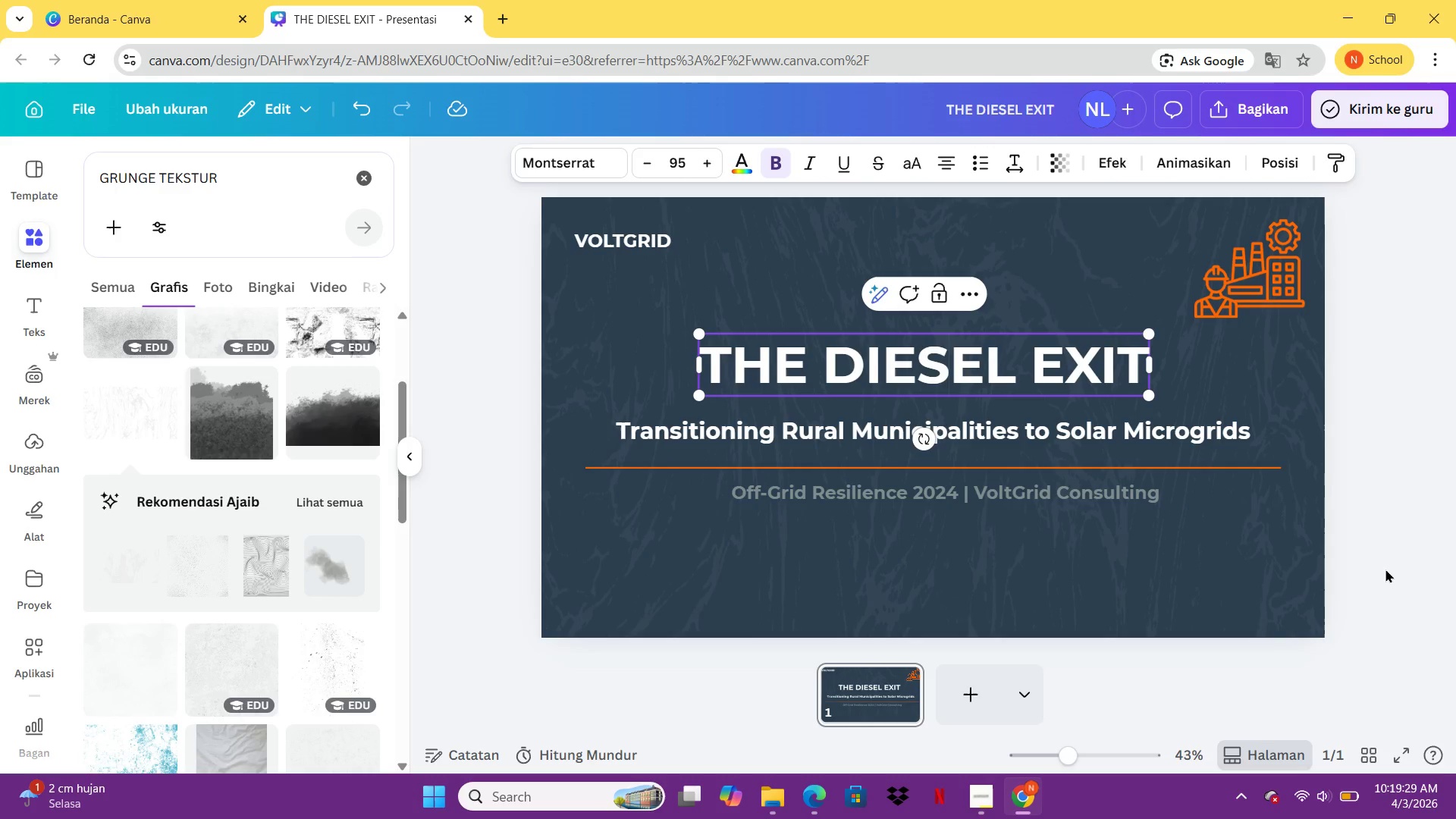 
double_click([1385, 569])
 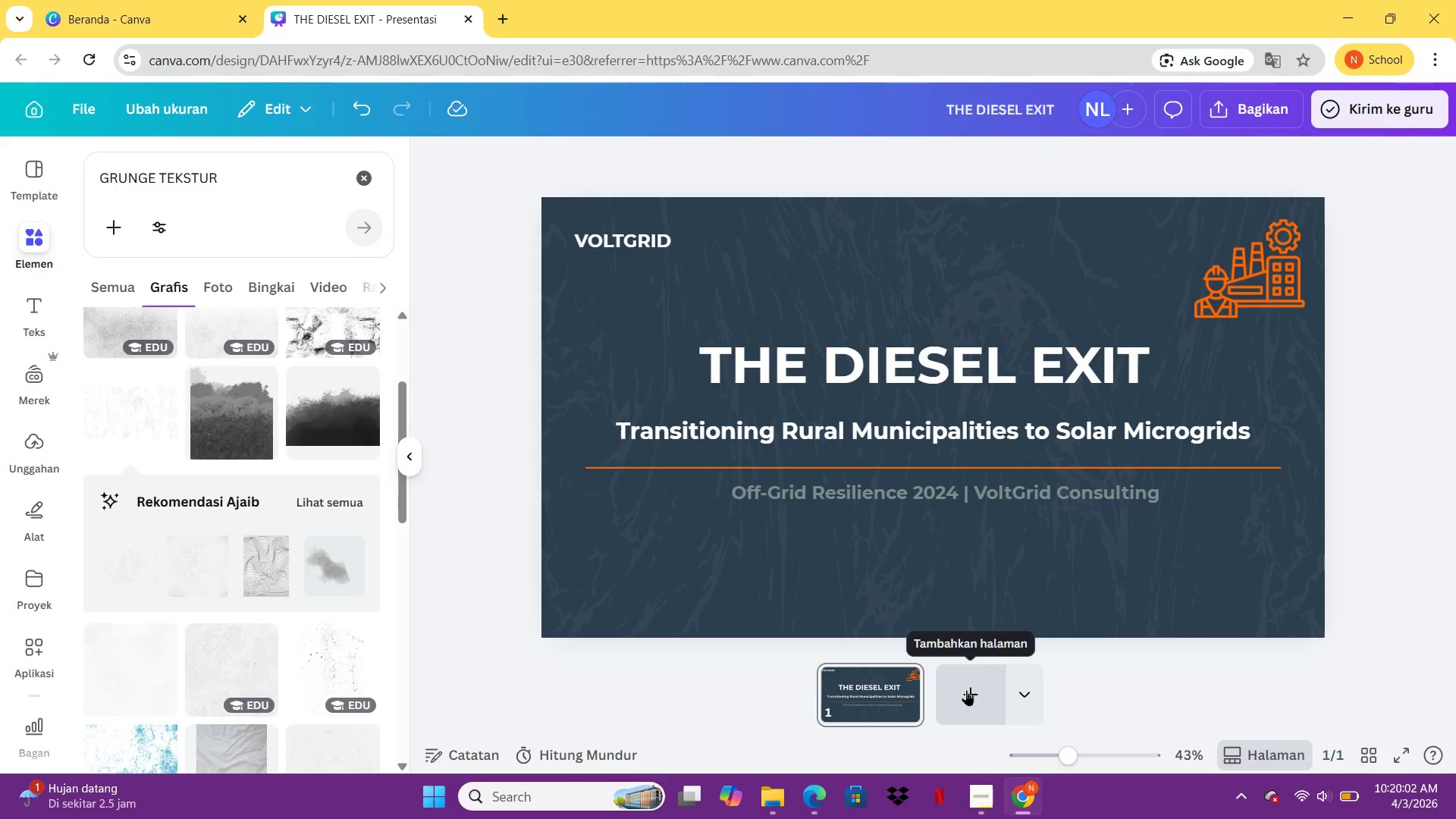 
wait(38.14)
 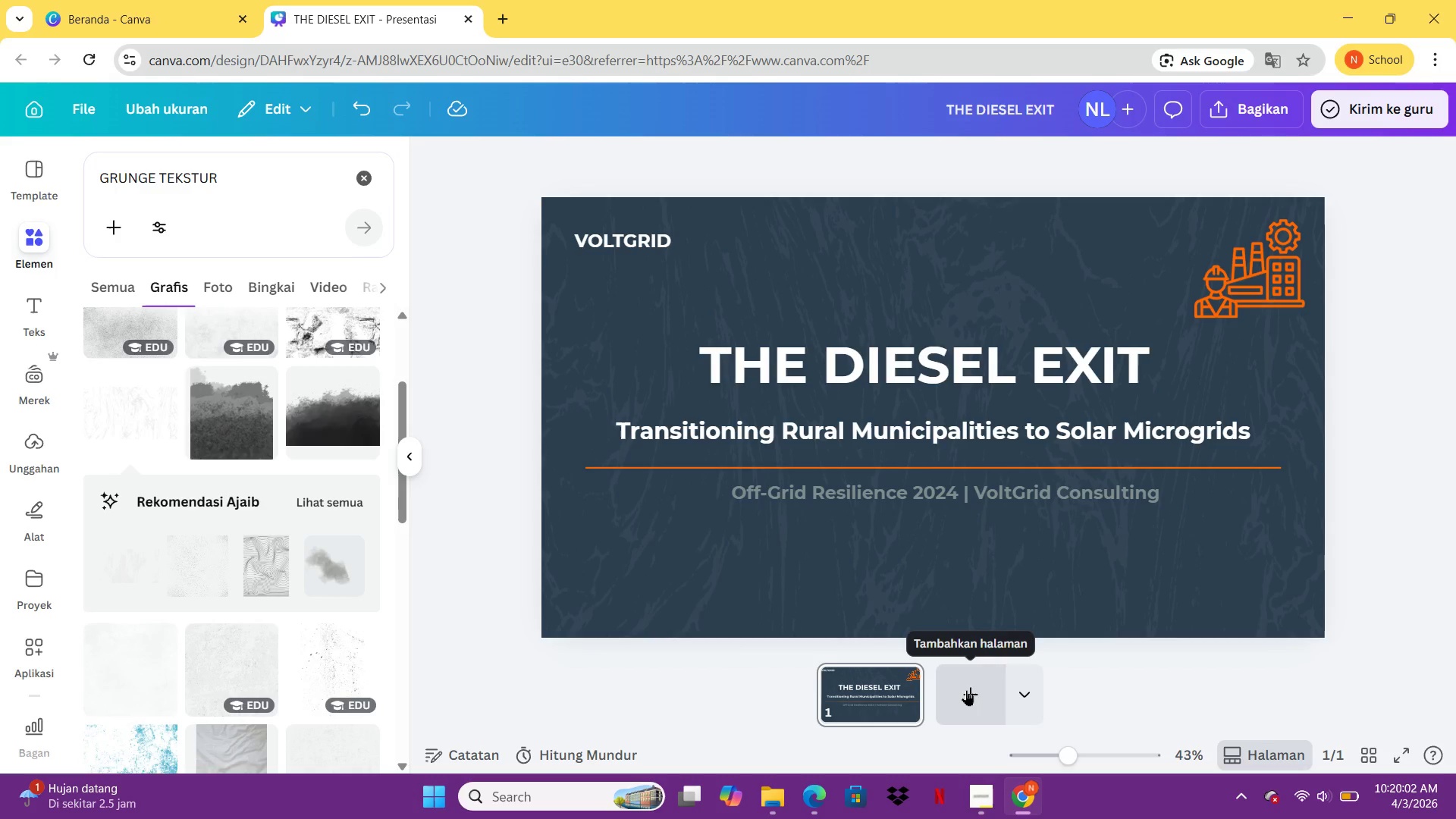 
double_click([874, 497])
 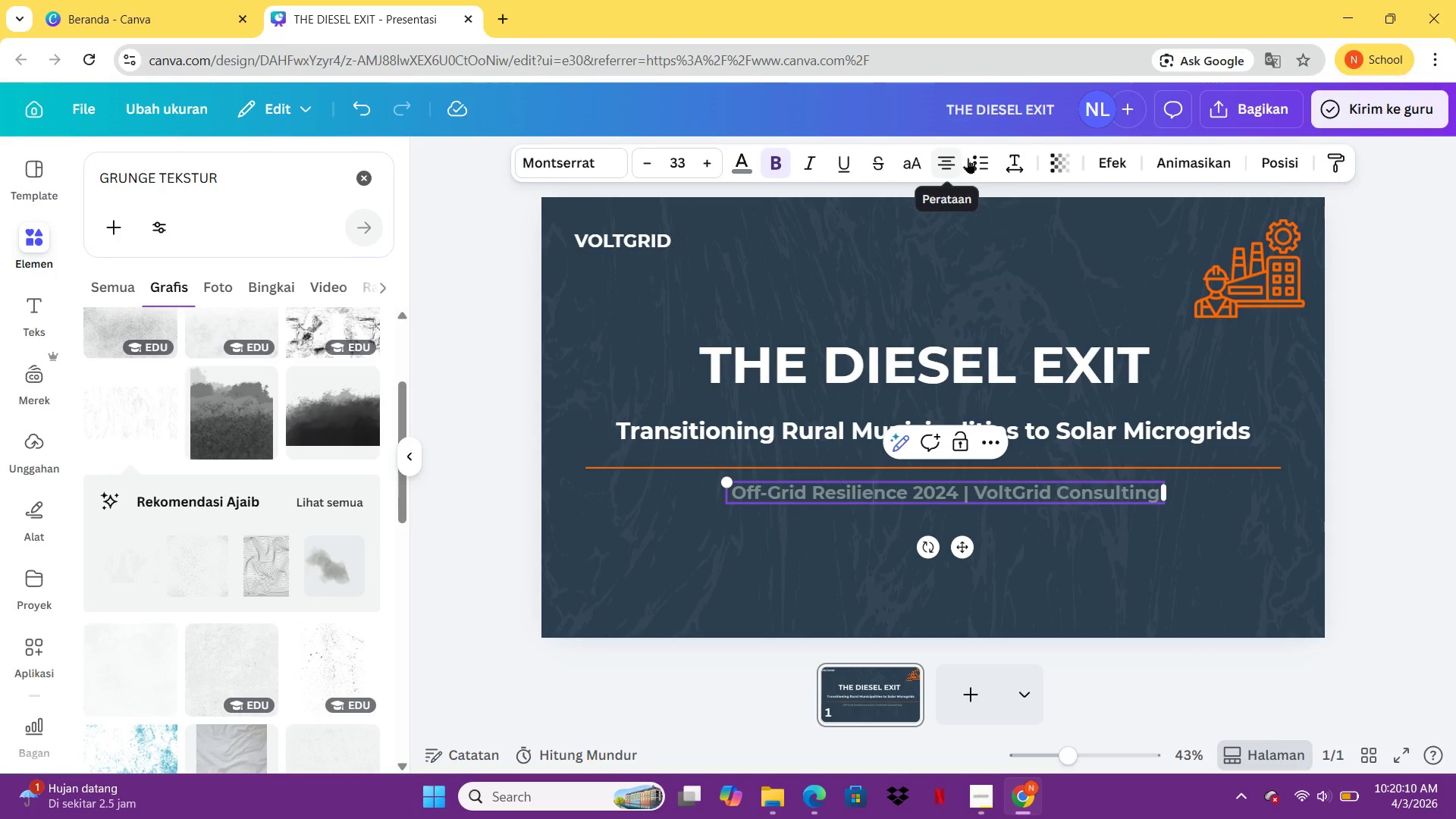 
double_click([1029, 163])
 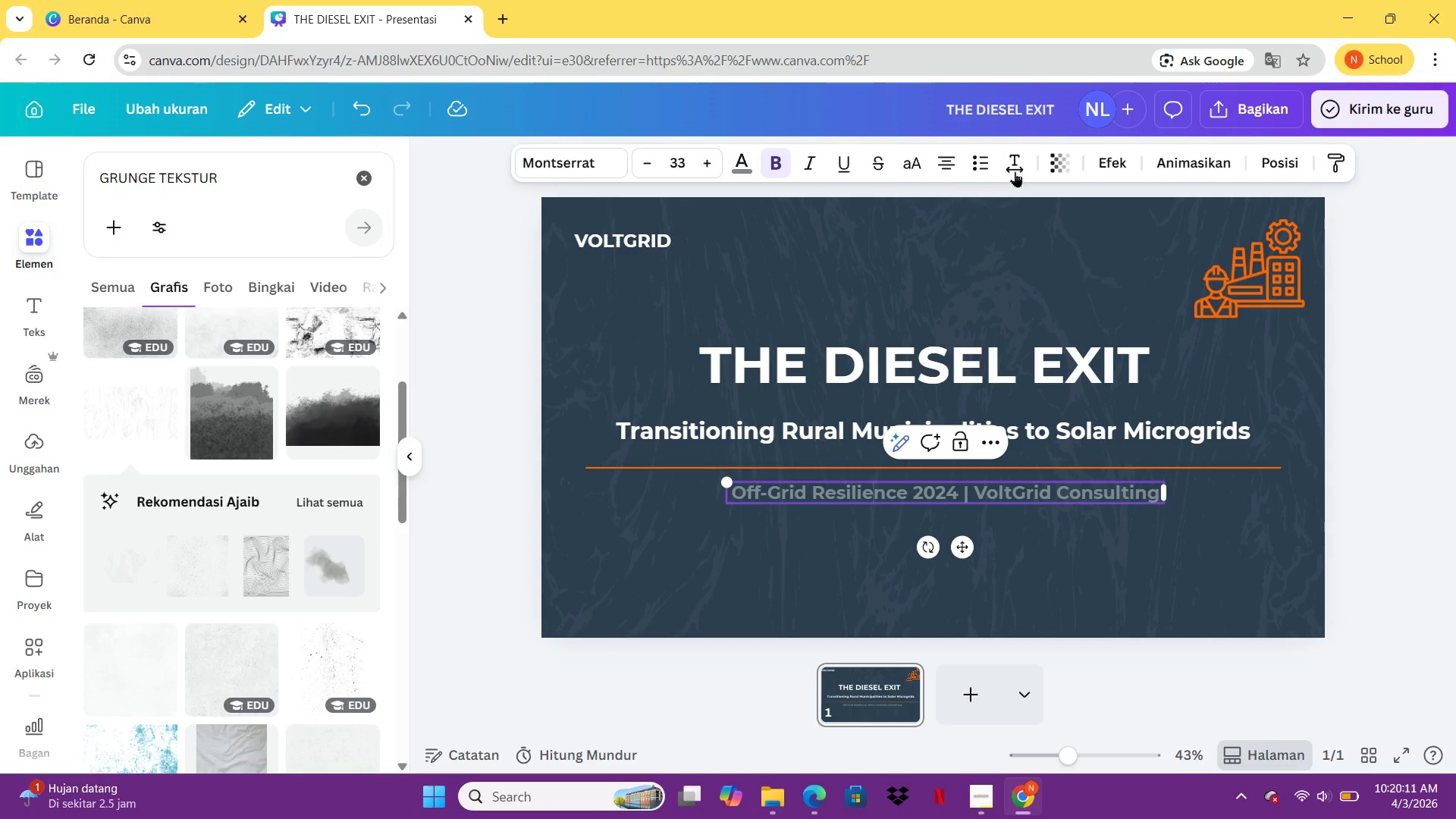 
left_click([1015, 171])
 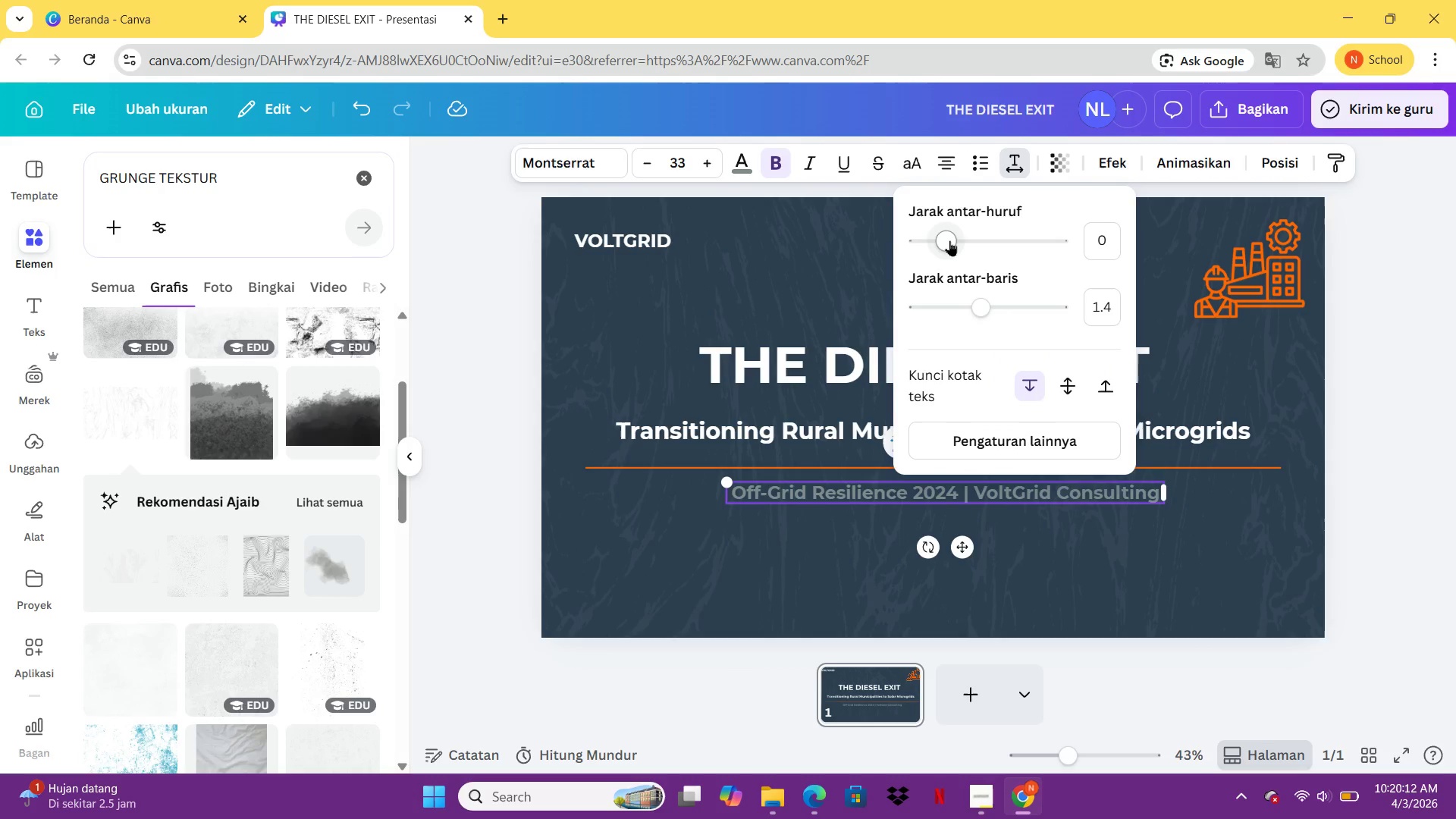 
left_click_drag(start_coordinate=[952, 237], to_coordinate=[964, 234])
 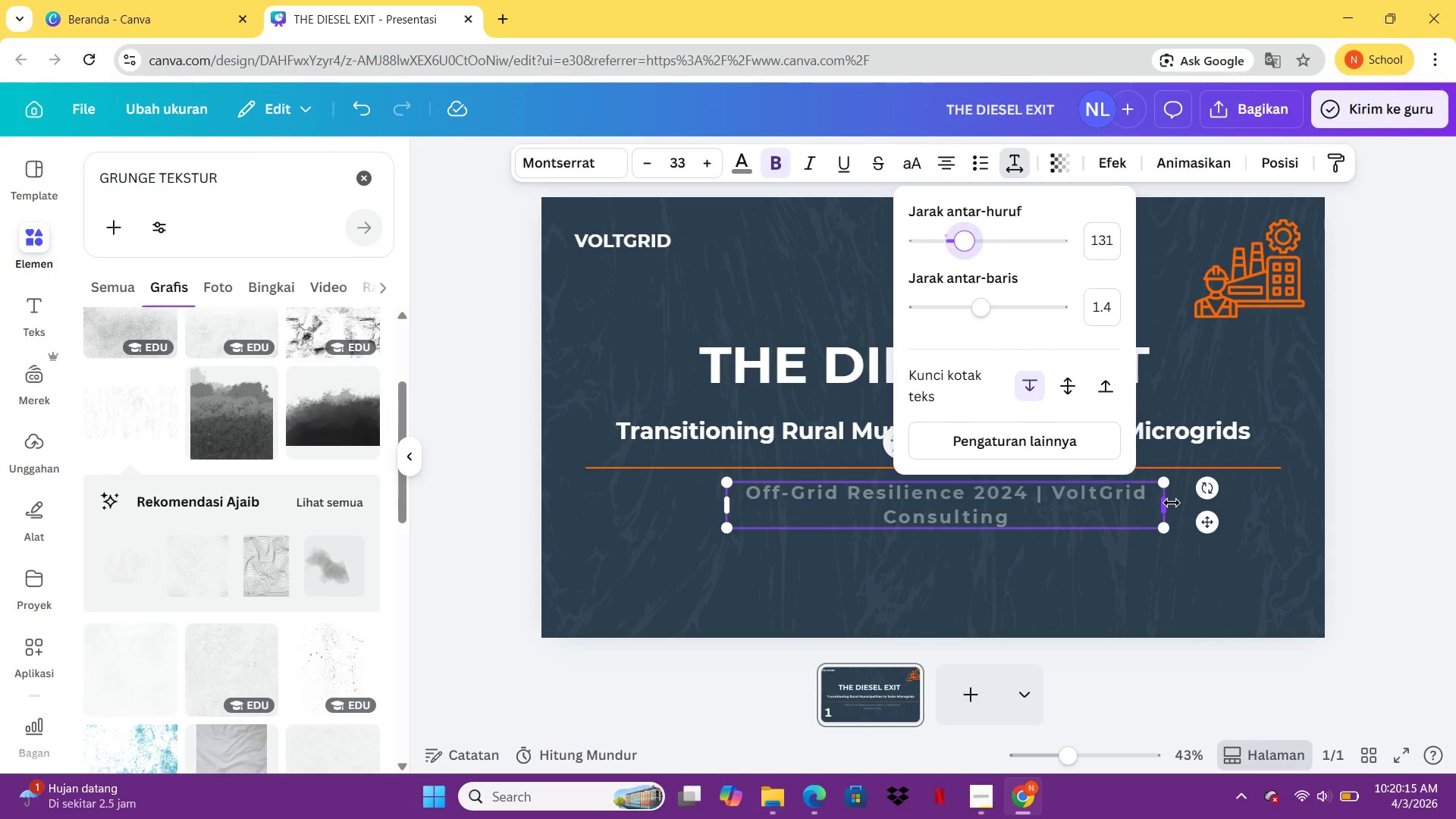 
left_click_drag(start_coordinate=[1172, 503], to_coordinate=[1326, 498])
 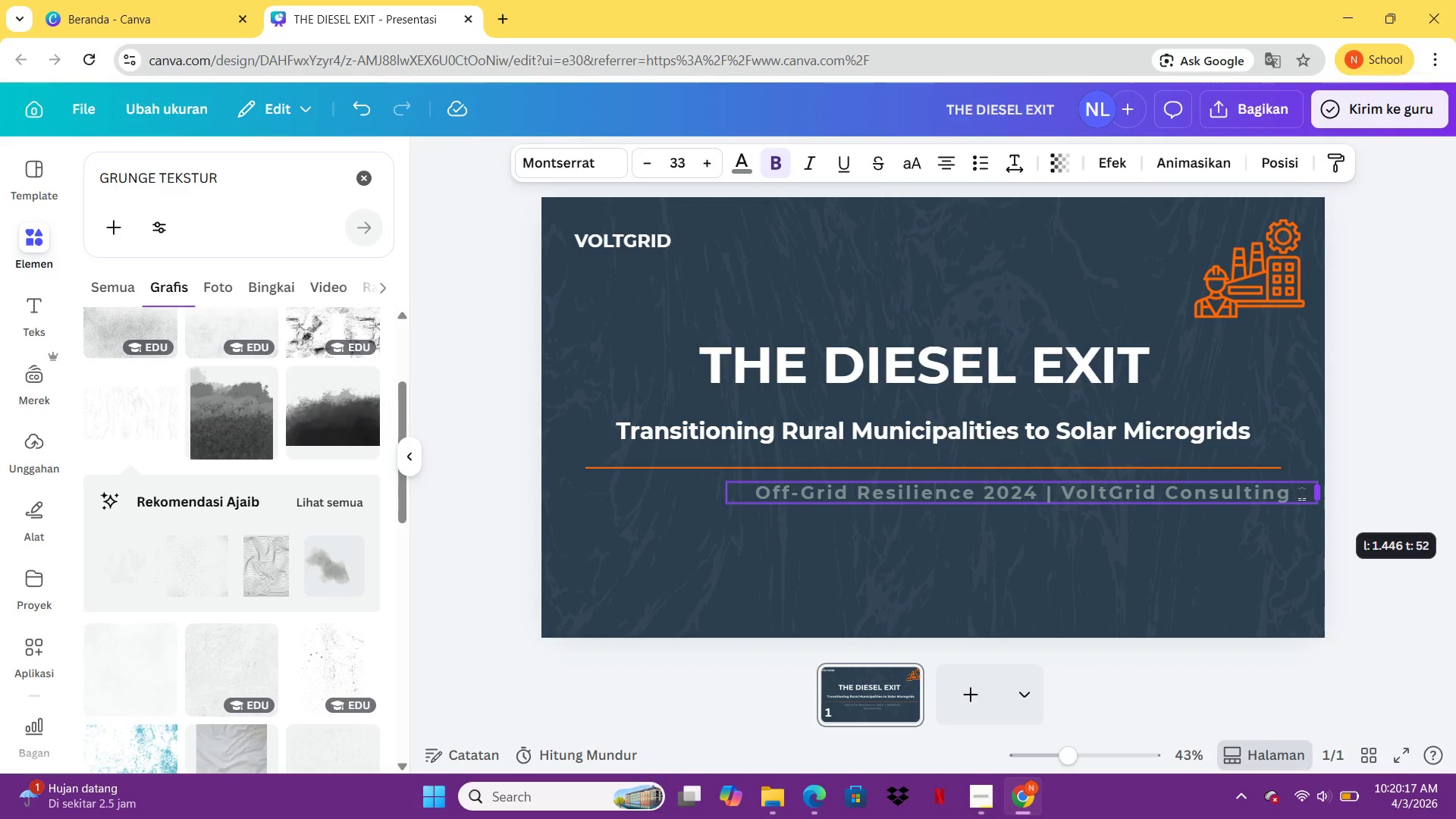 
left_click([1326, 498])
 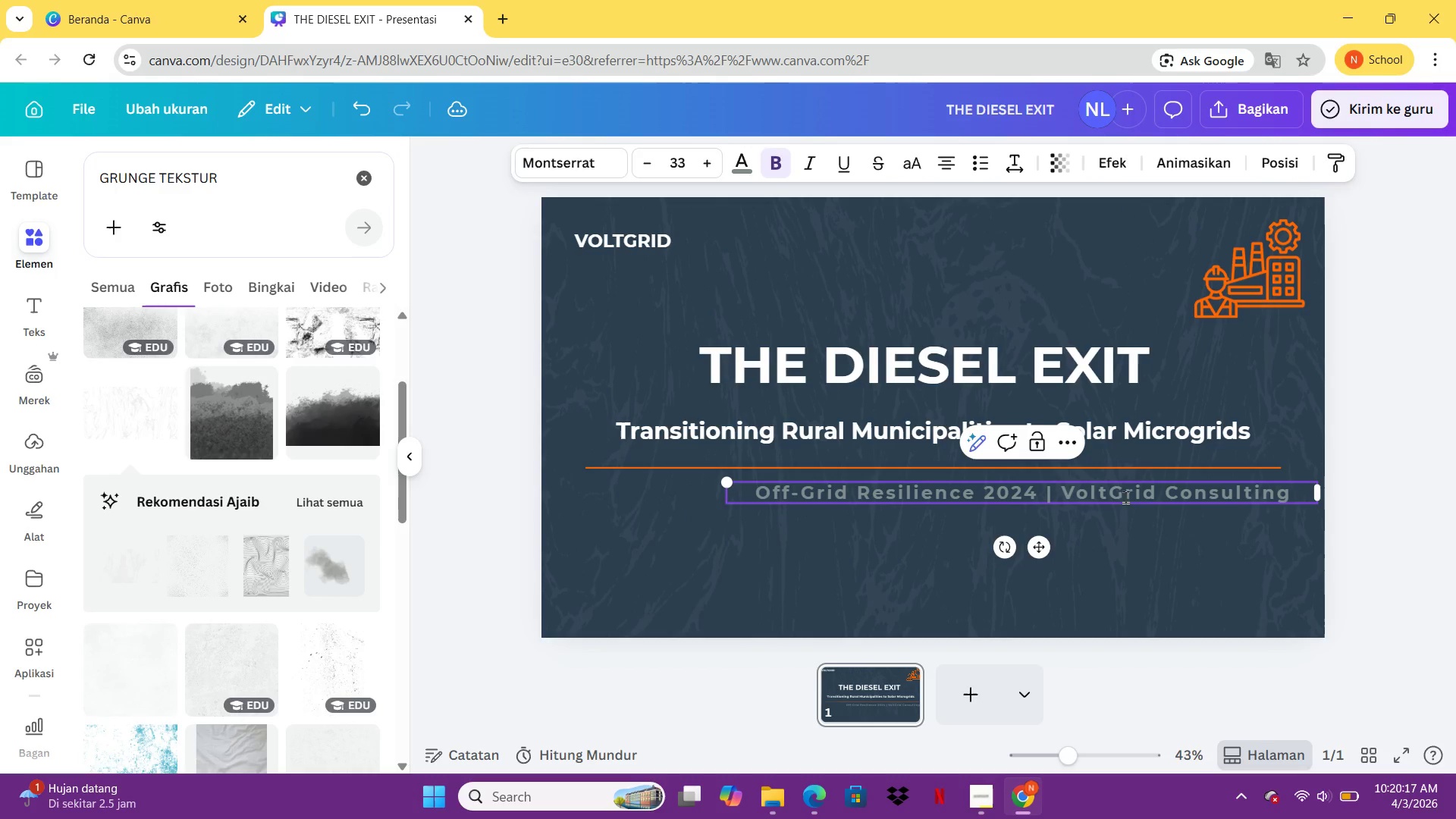 
left_click([1125, 497])
 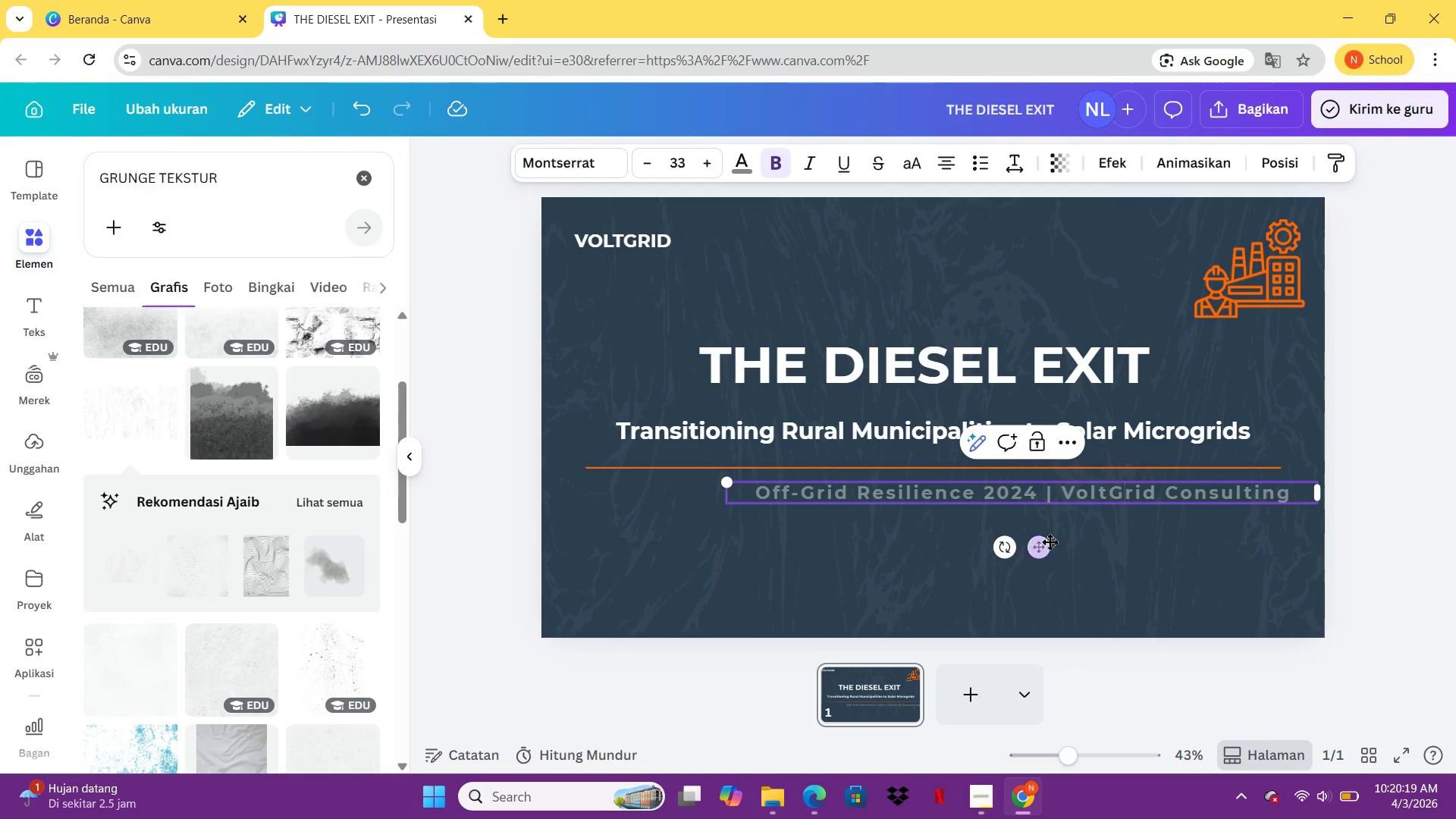 
left_click_drag(start_coordinate=[1046, 541], to_coordinate=[974, 539])
 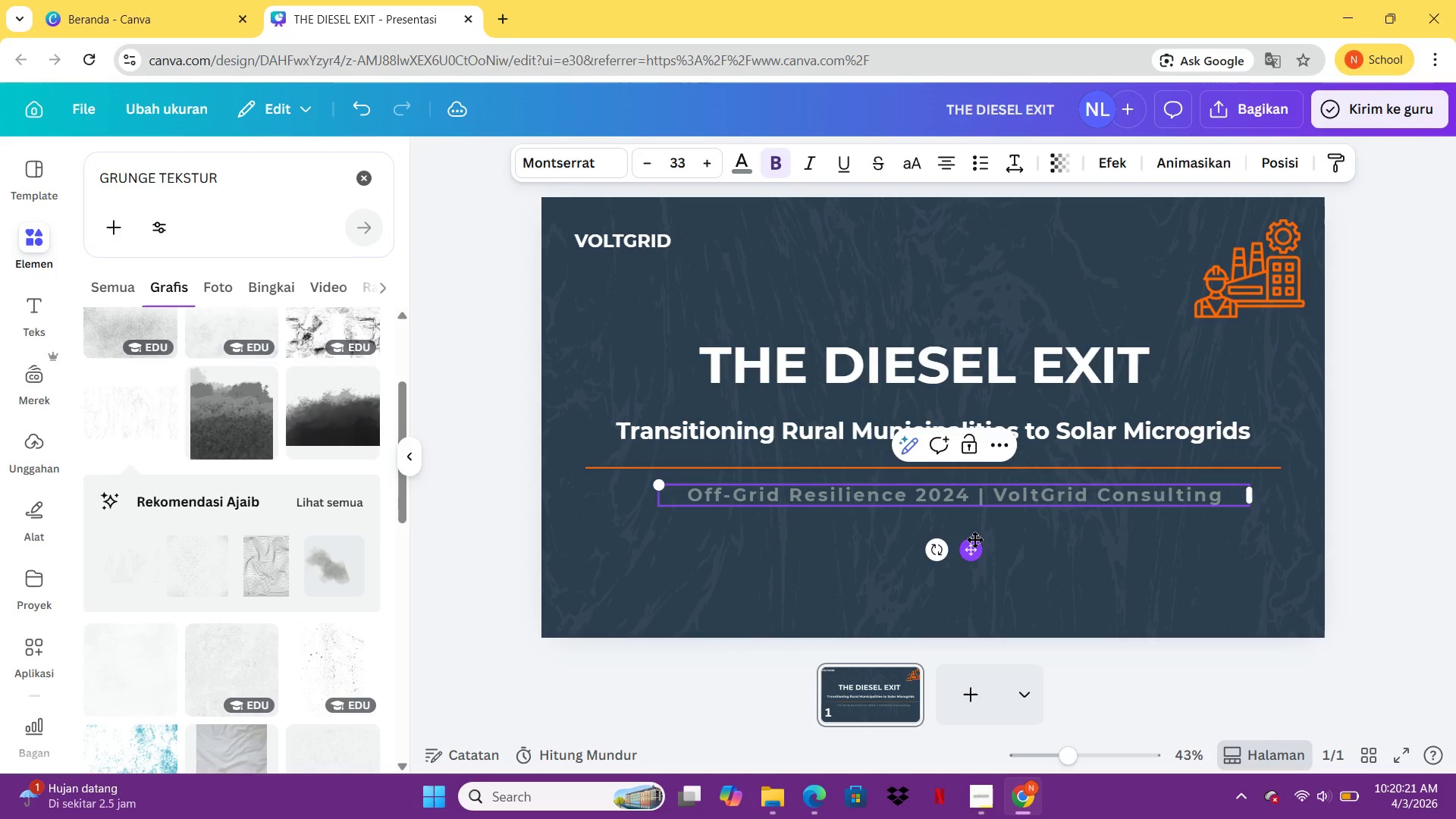 
left_click([974, 539])
 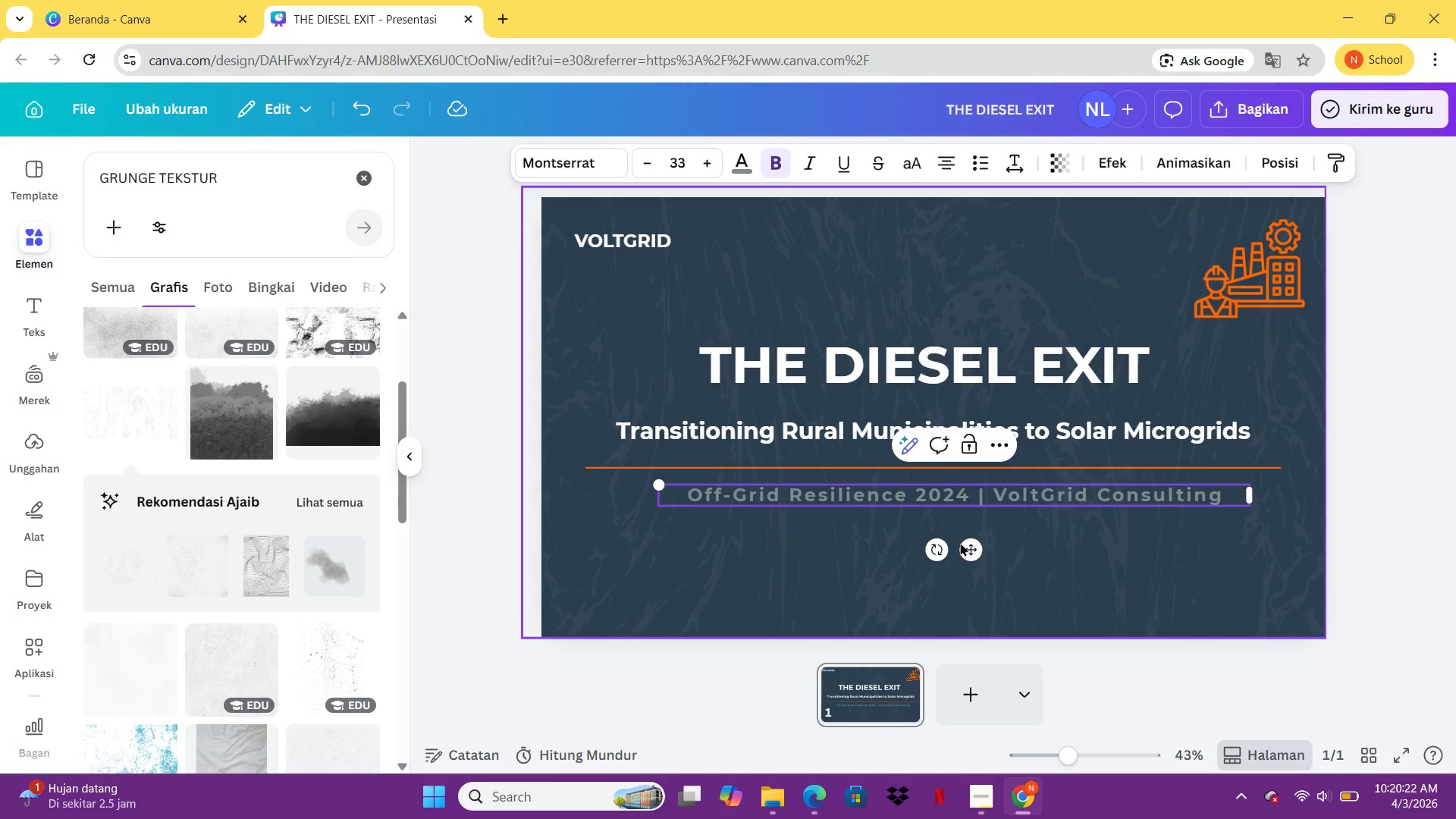 
key(ArrowUp)
 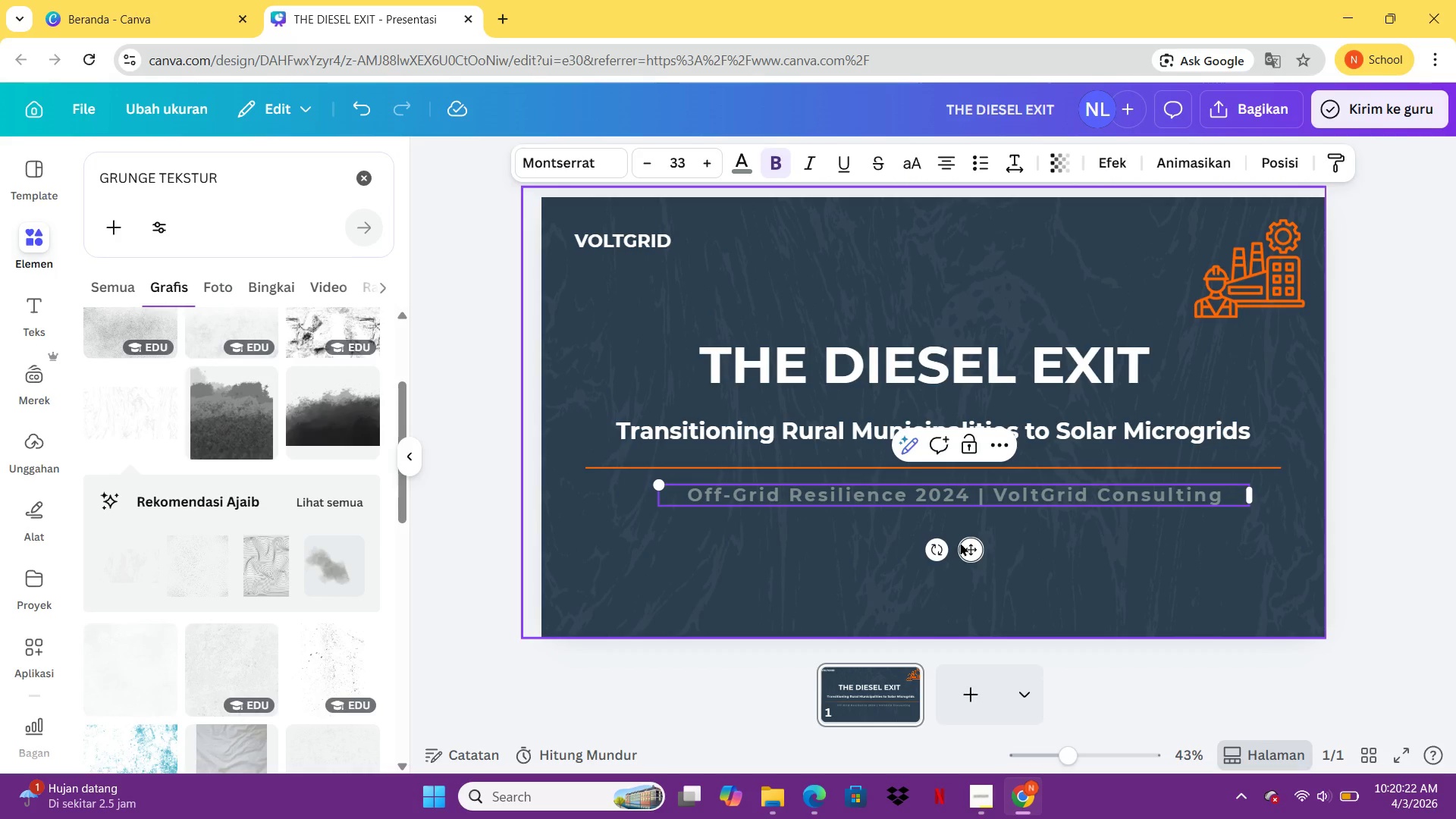 
key(ArrowUp)
 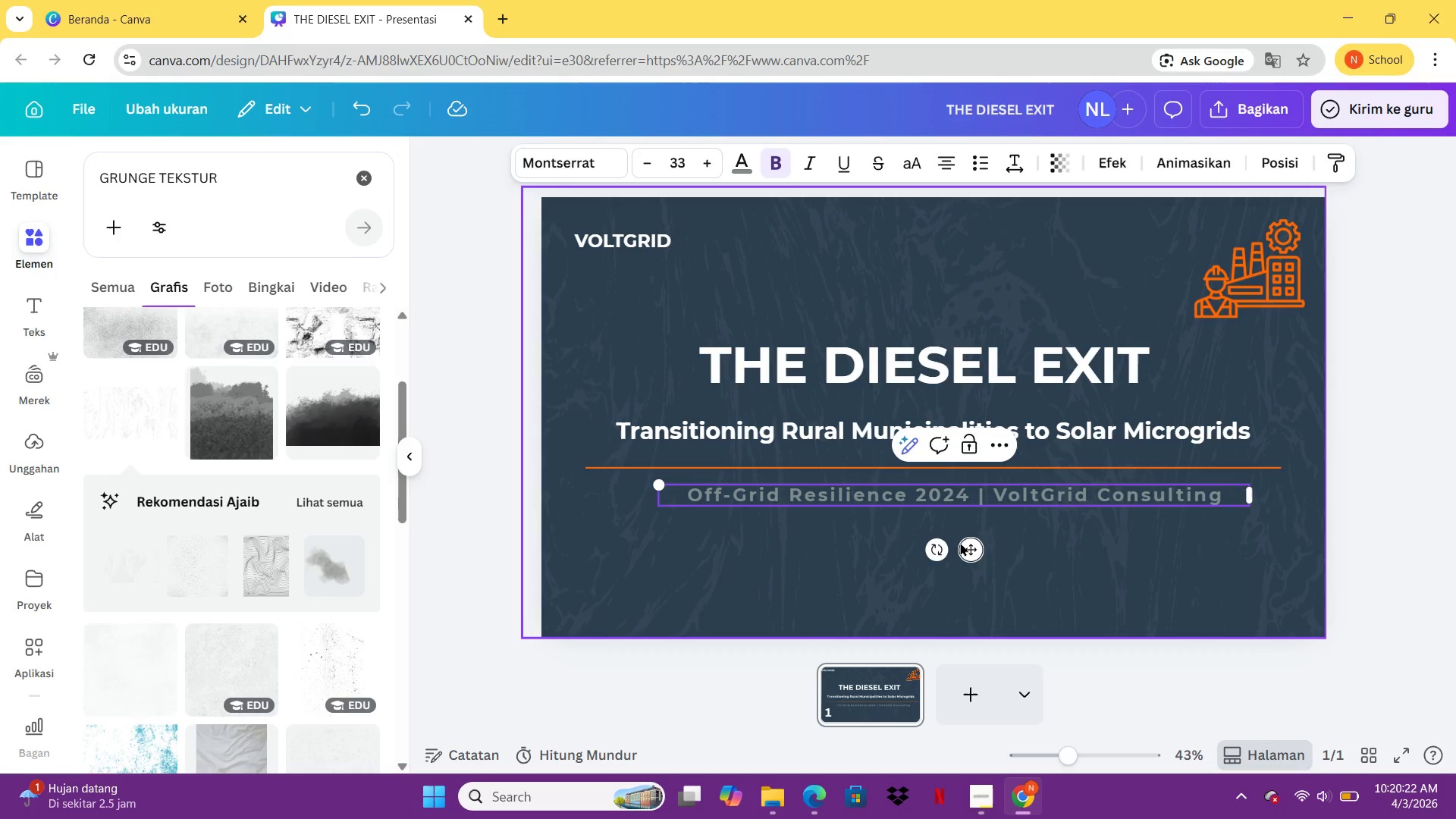 
key(ArrowUp)
 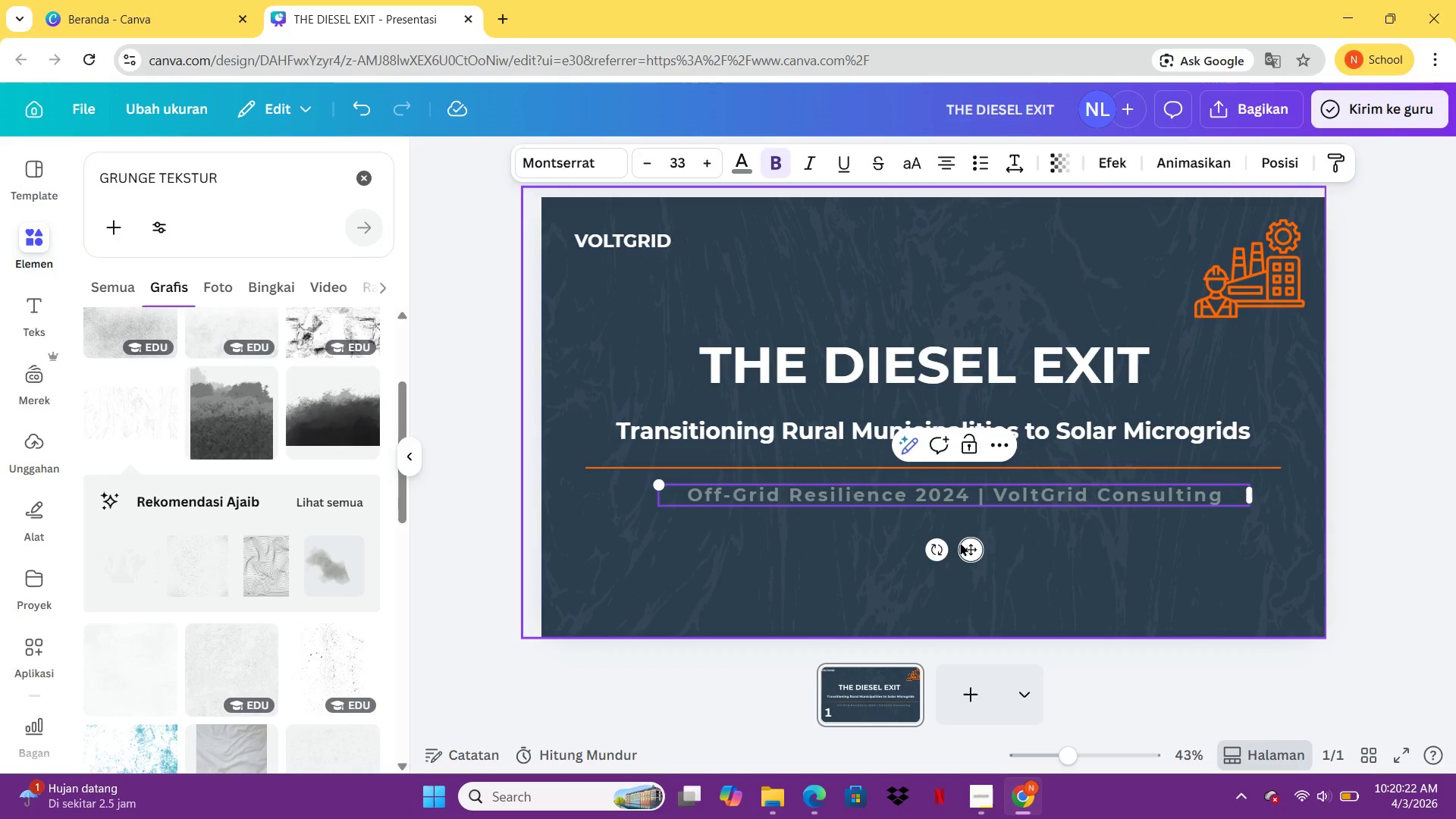 
key(ArrowUp)
 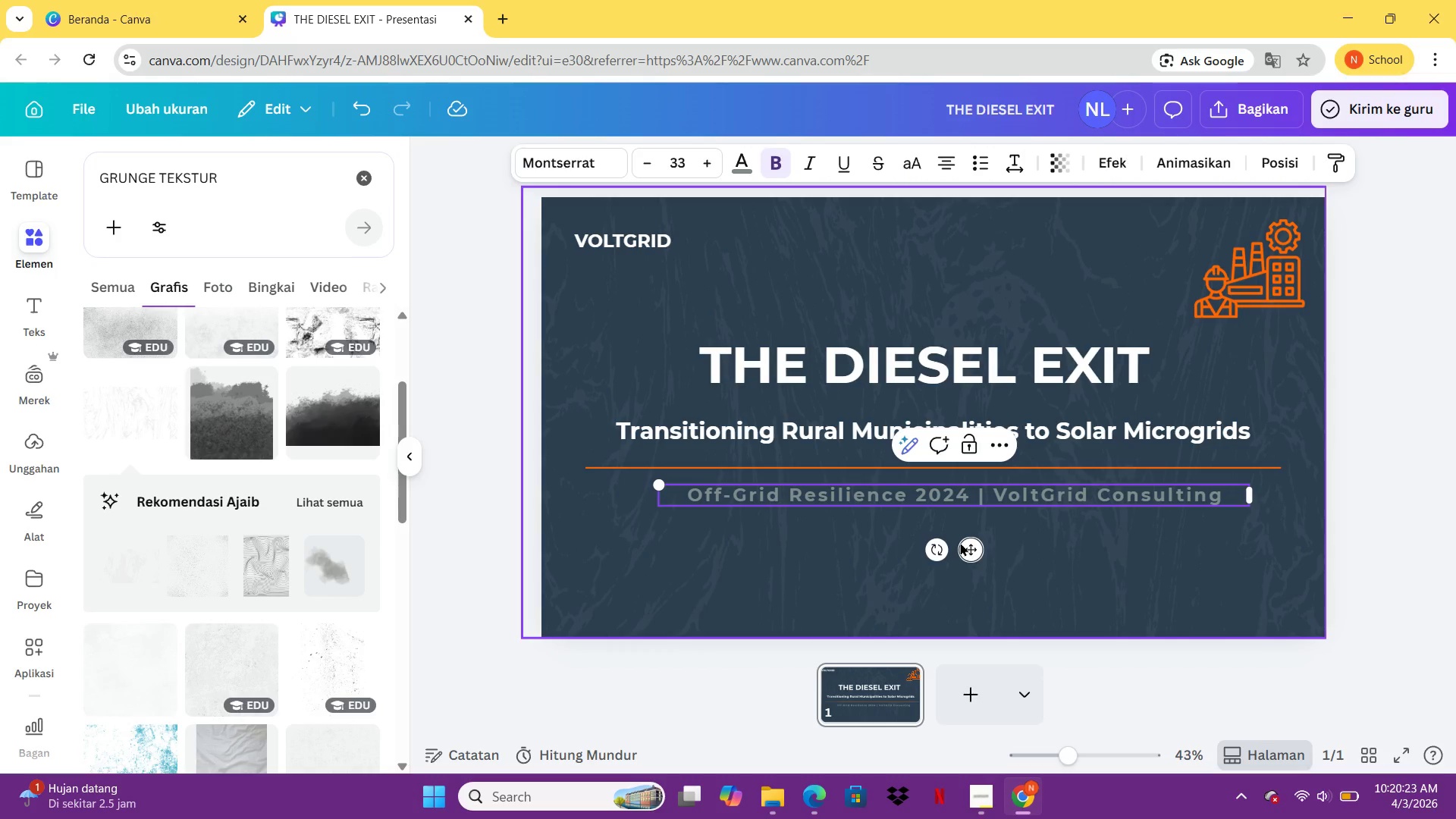 
key(ArrowLeft)
 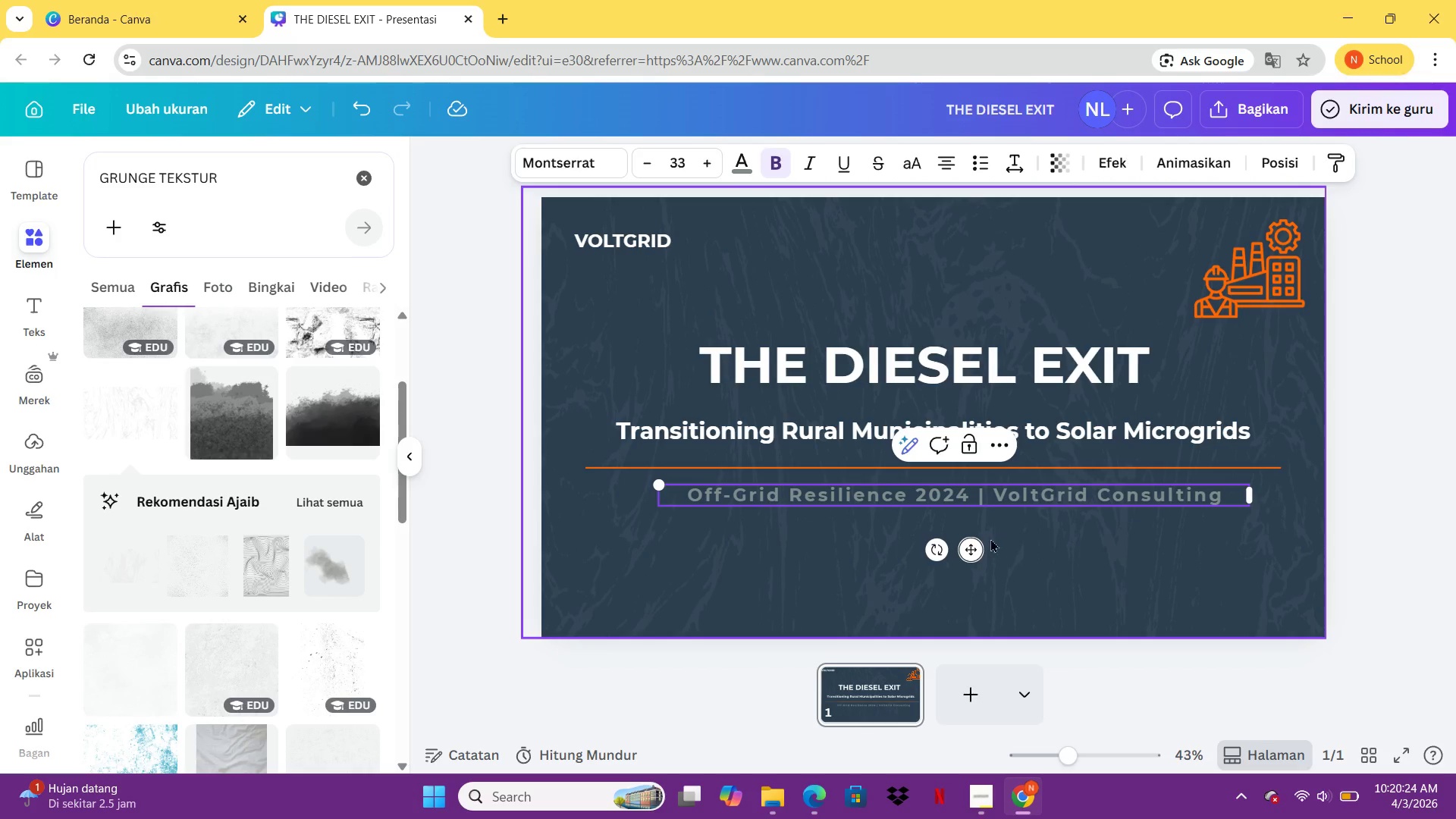 
left_click_drag(start_coordinate=[974, 547], to_coordinate=[952, 549])
 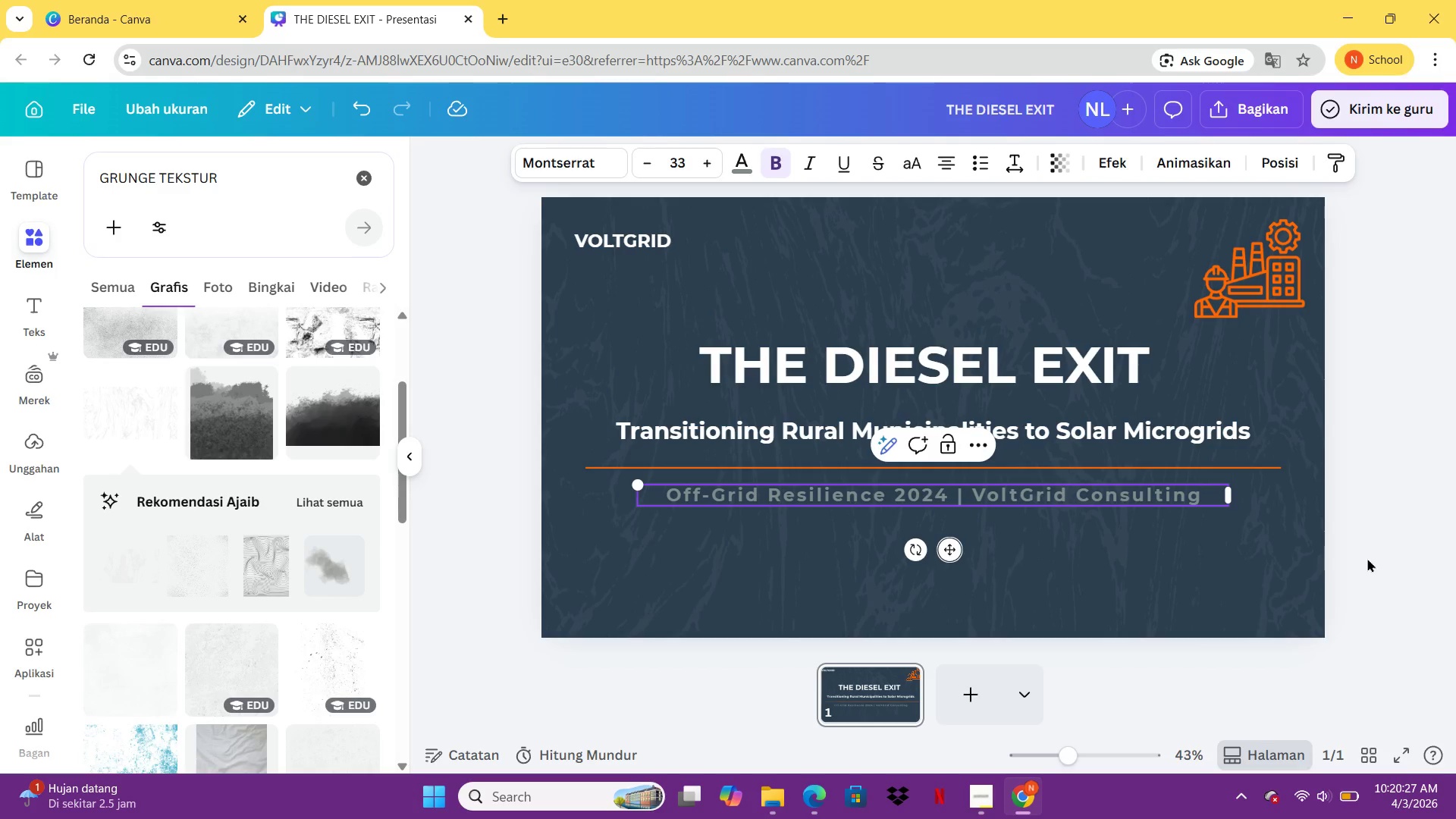 
double_click([1368, 557])
 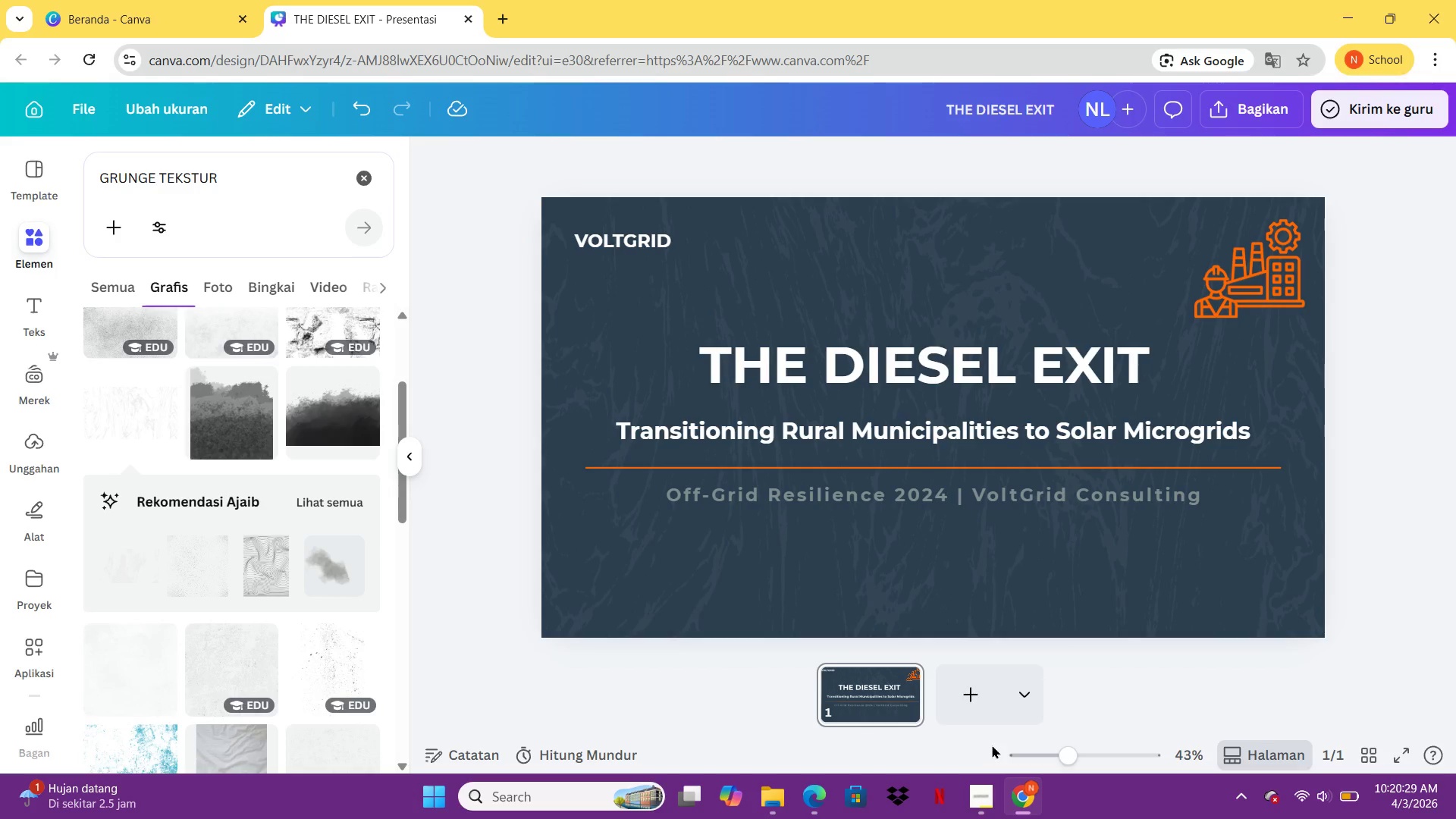 
double_click([967, 703])
 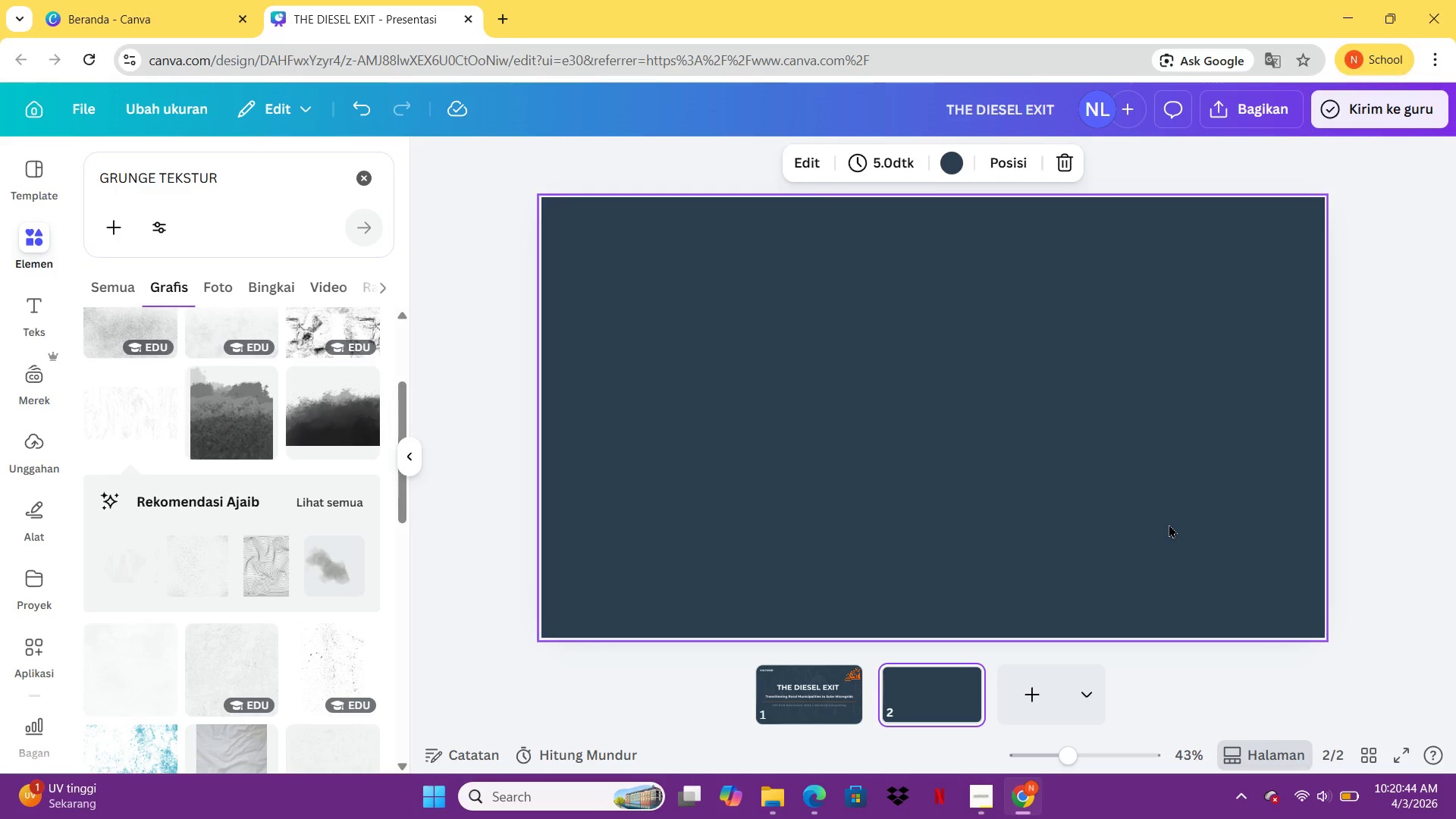 
wait(19.02)
 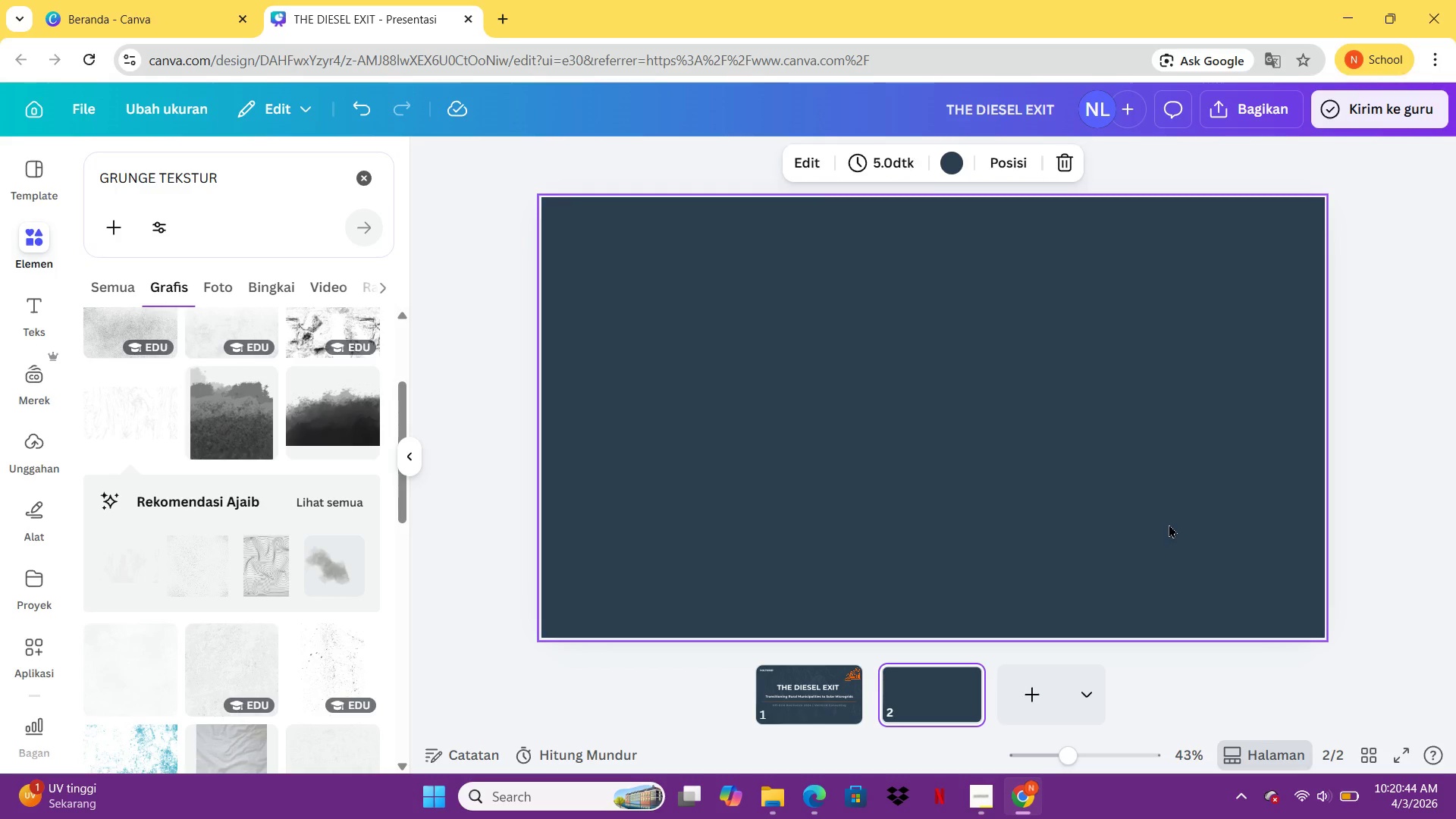 
left_click([213, 446])
 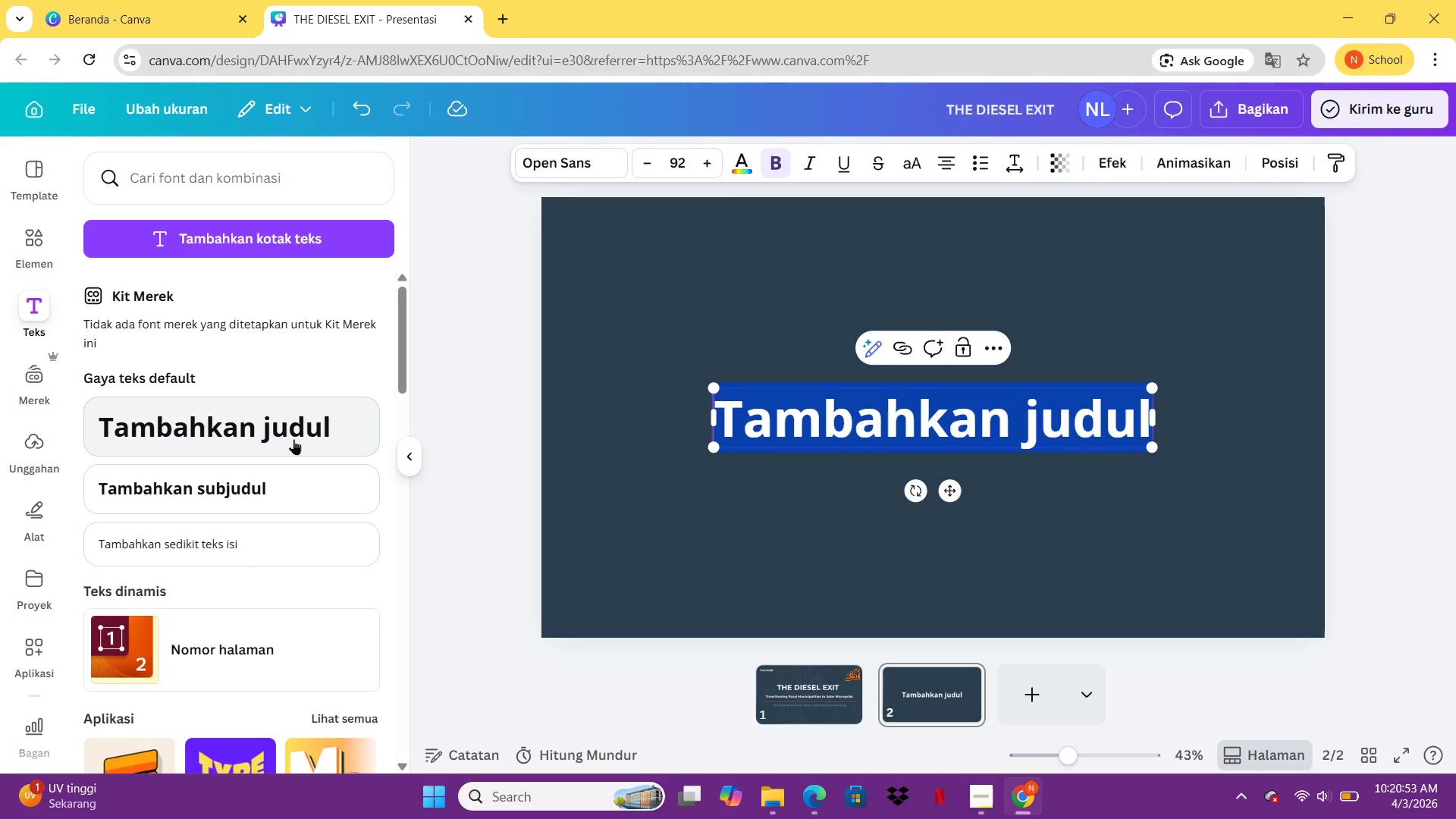 
wait(5.64)
 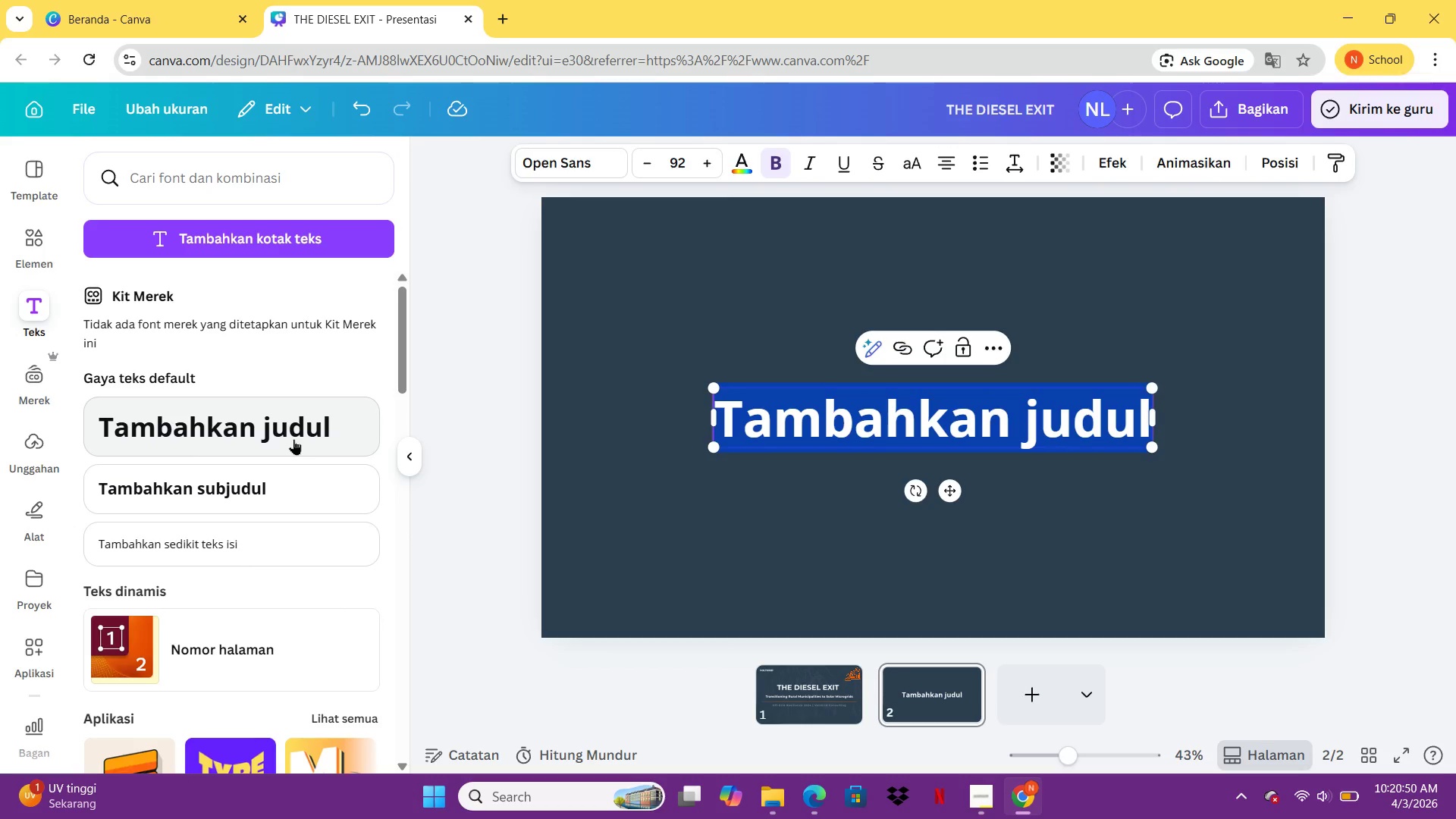 
type(NAVIGATING THE ENERGY OF DIESEL)
 